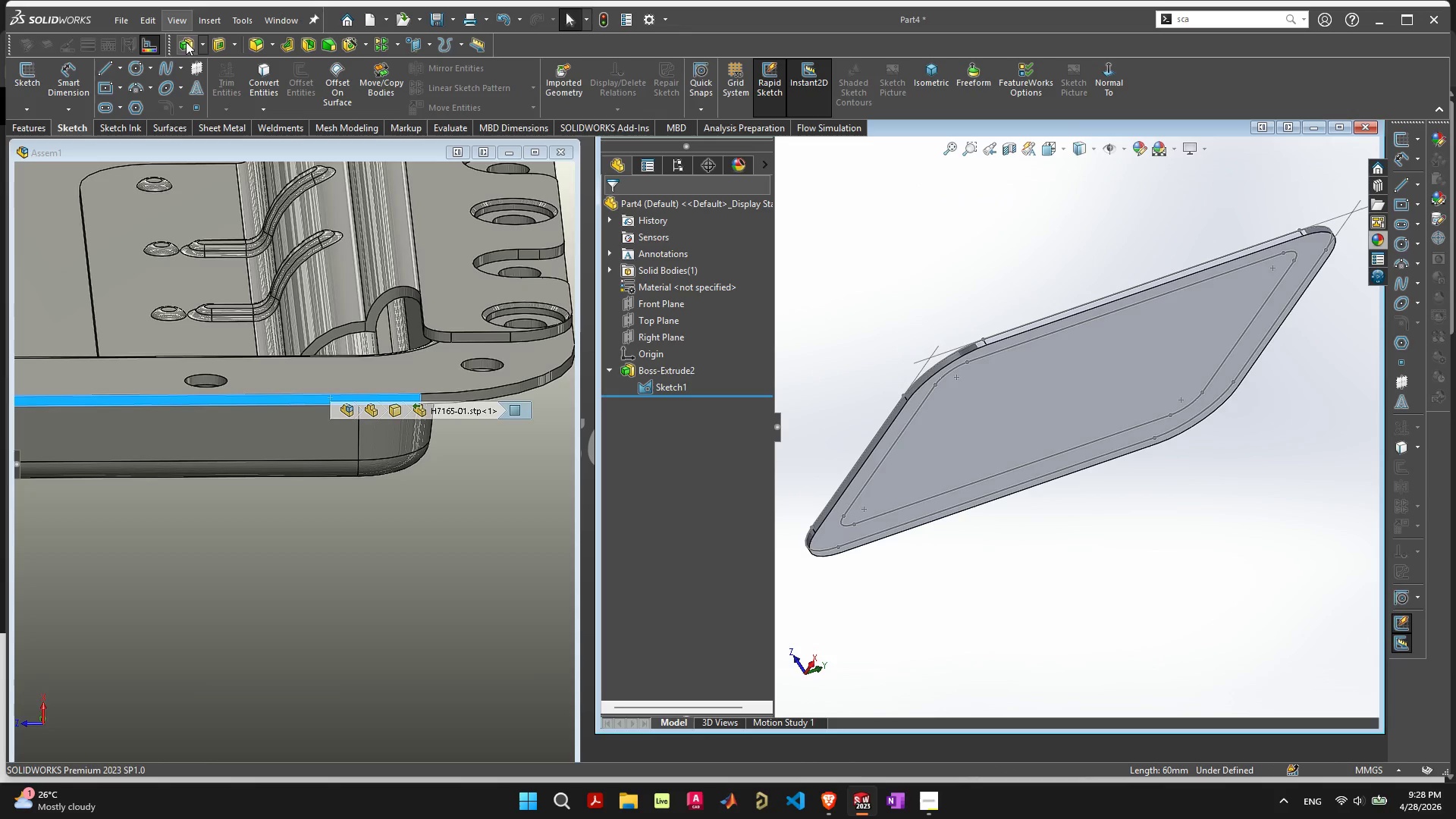 
left_click([191, 39])
 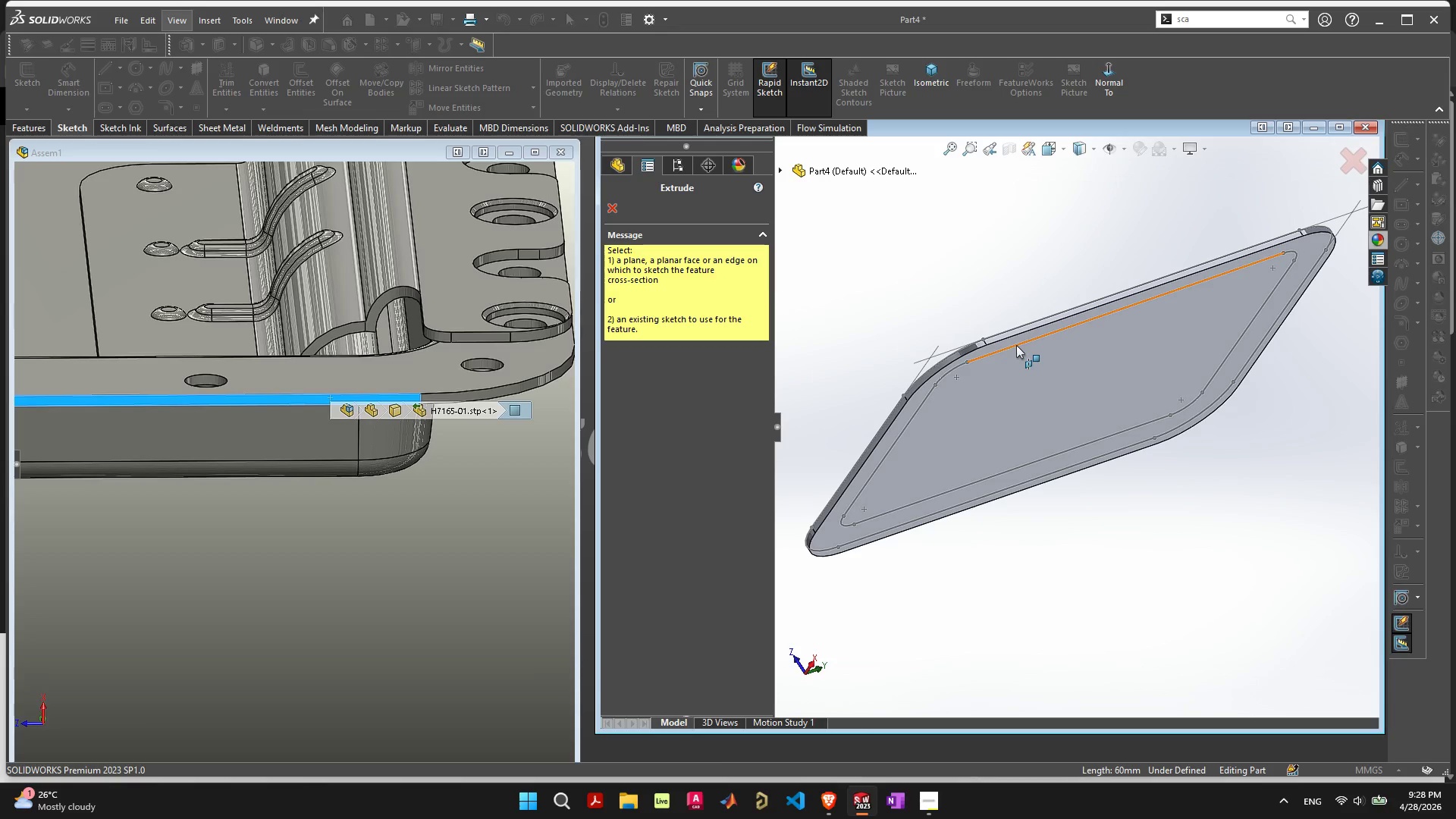 
wait(5.83)
 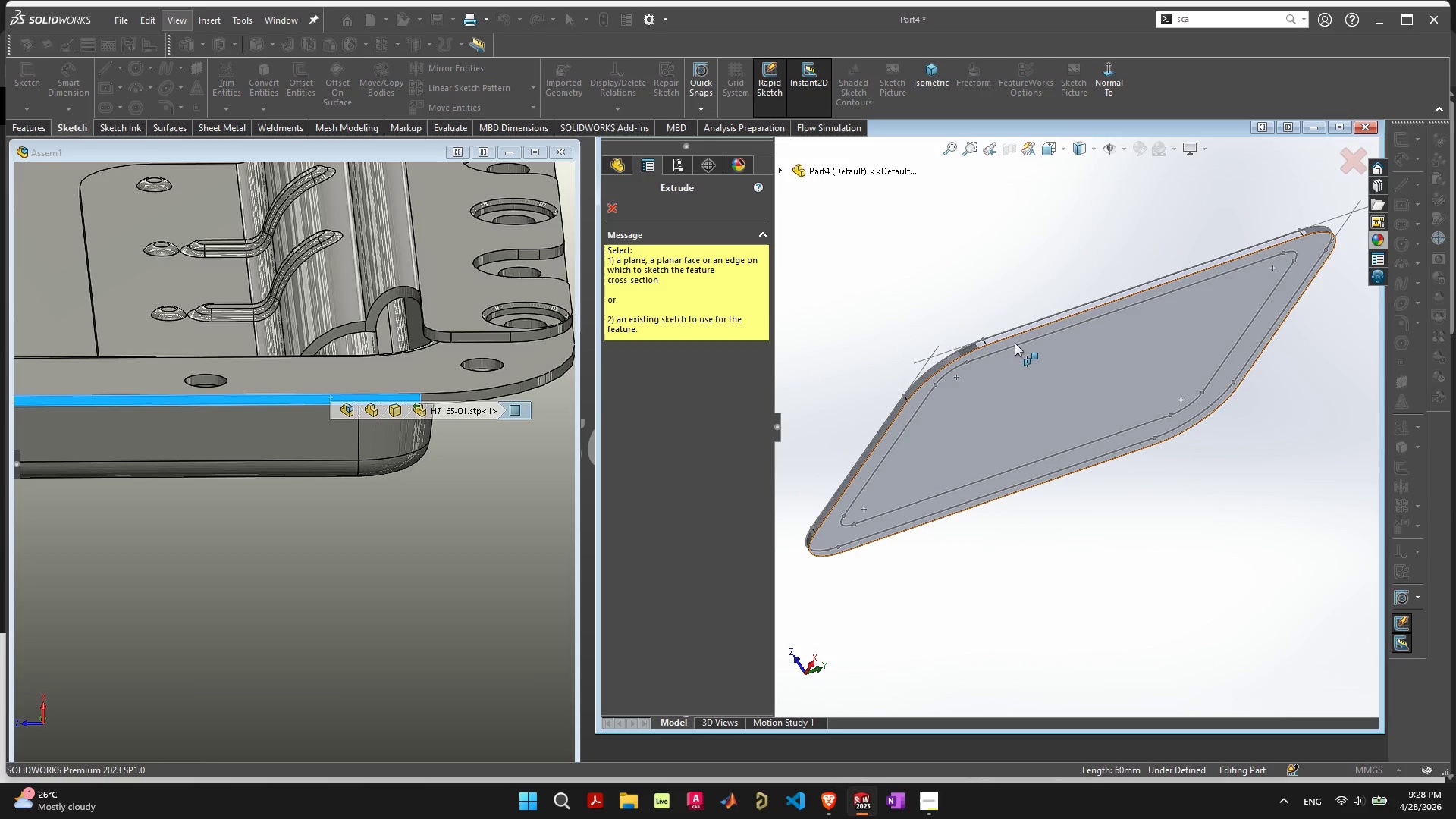 
left_click([1025, 371])
 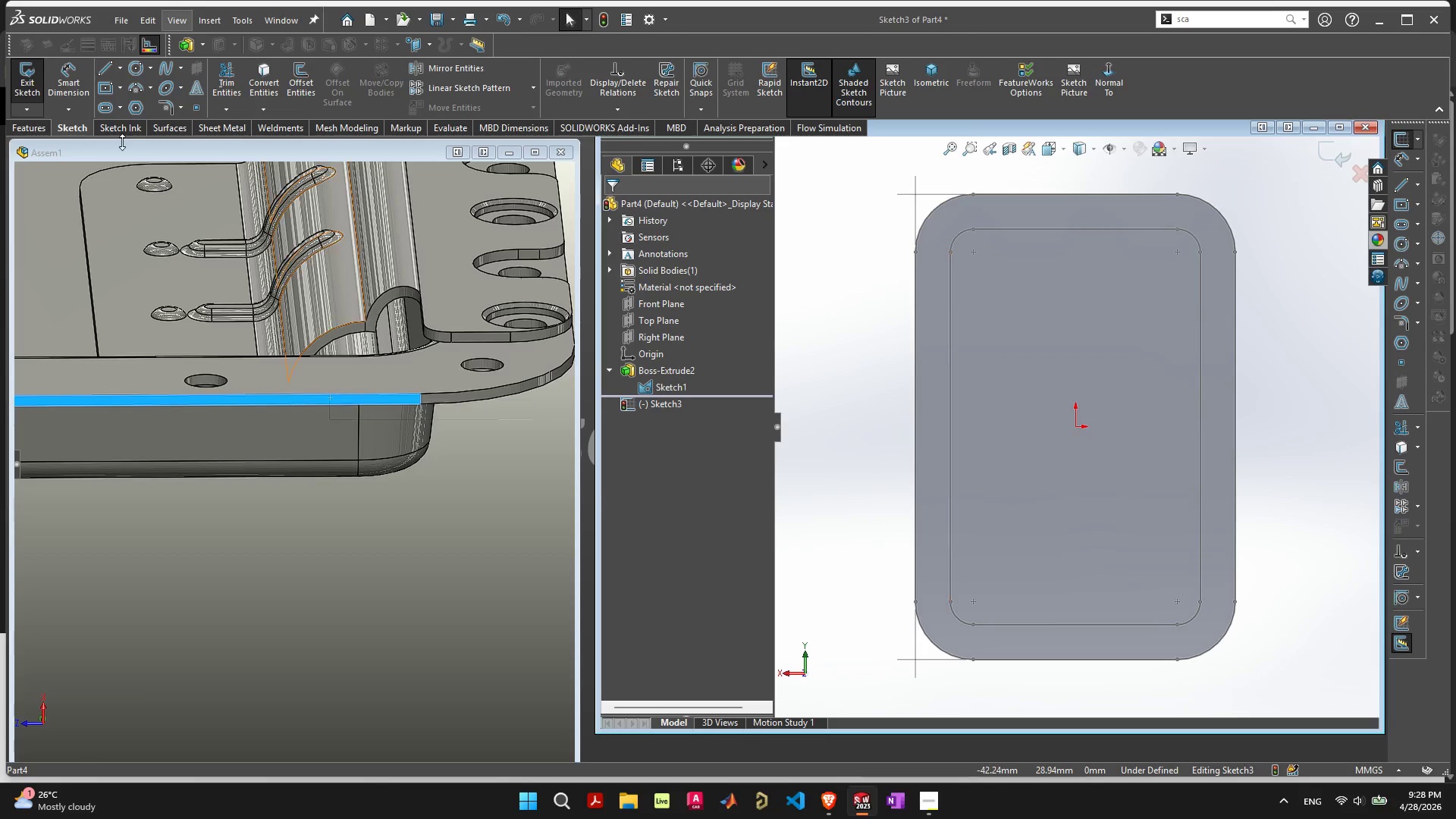 
left_click([190, 47])
 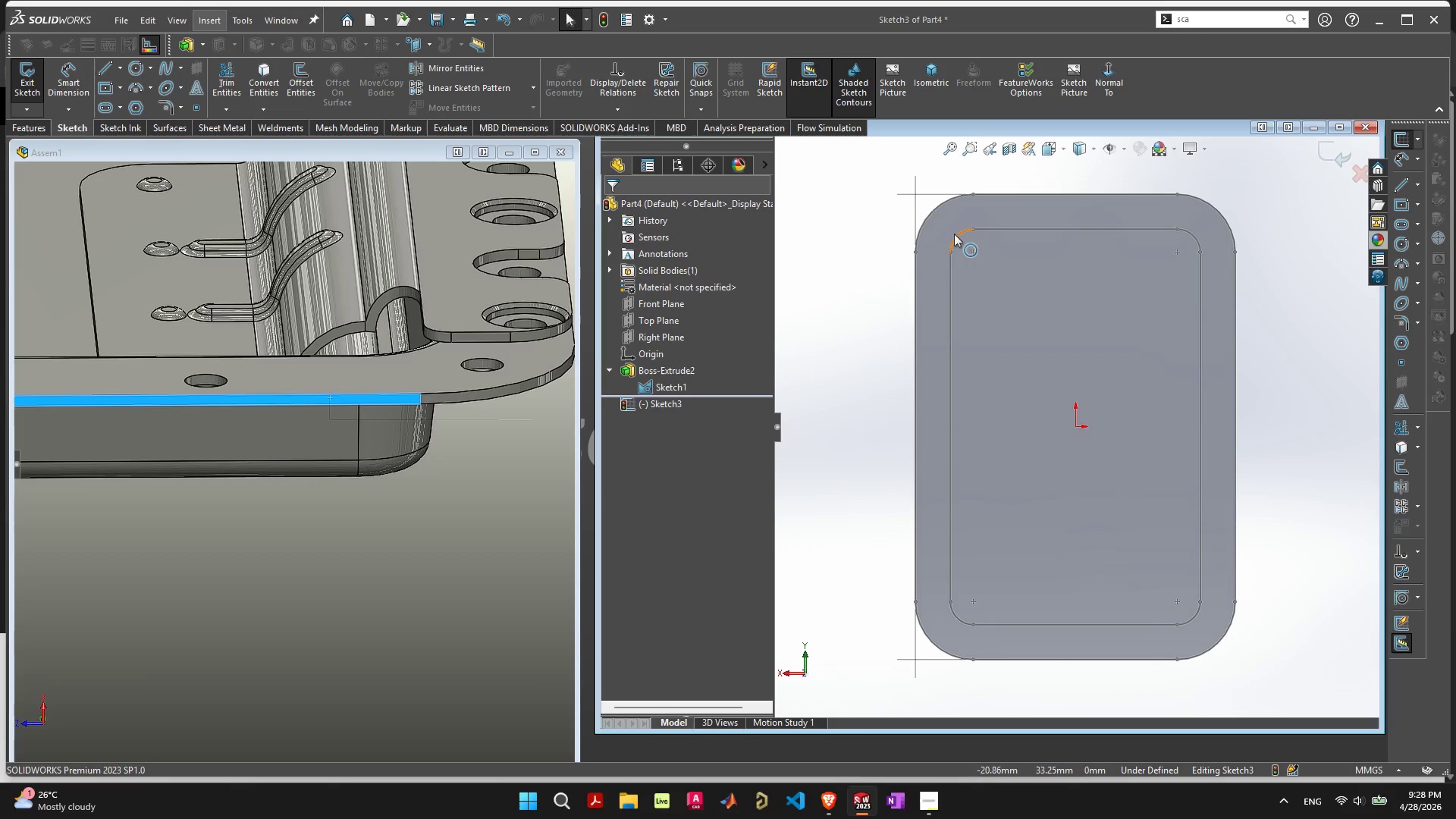 
left_click([954, 234])
 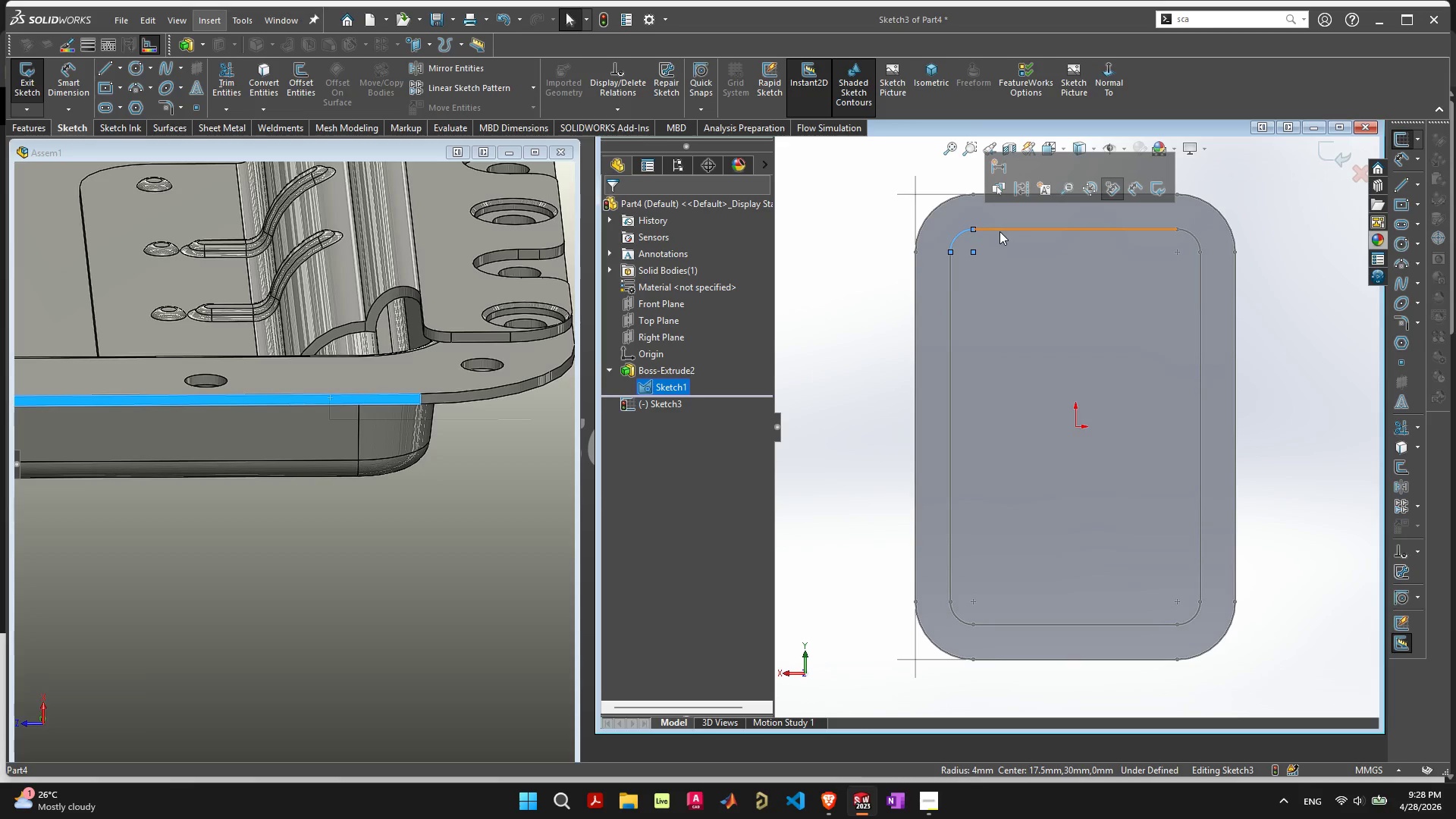 
left_click([1000, 231])
 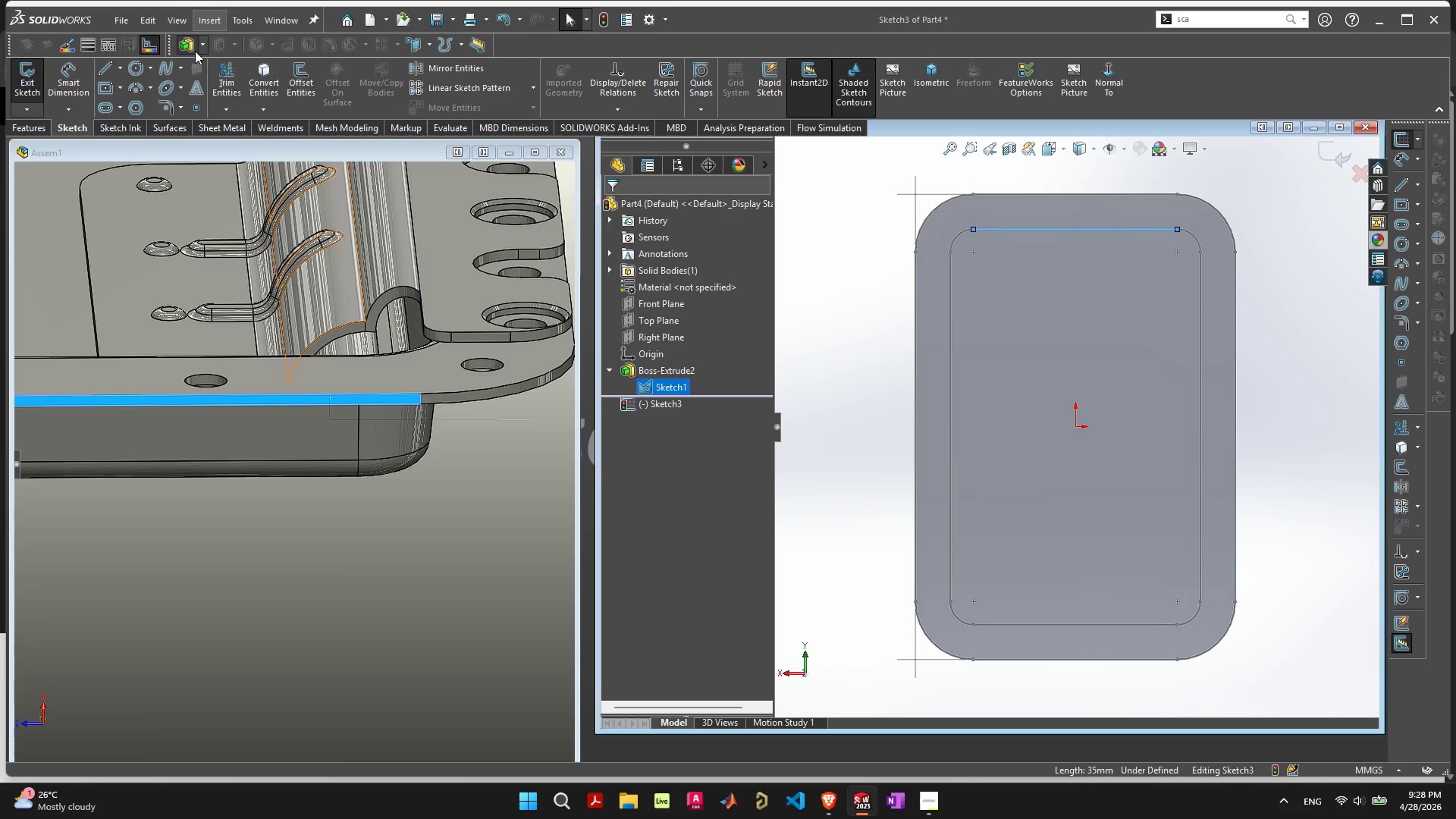 
left_click([193, 49])
 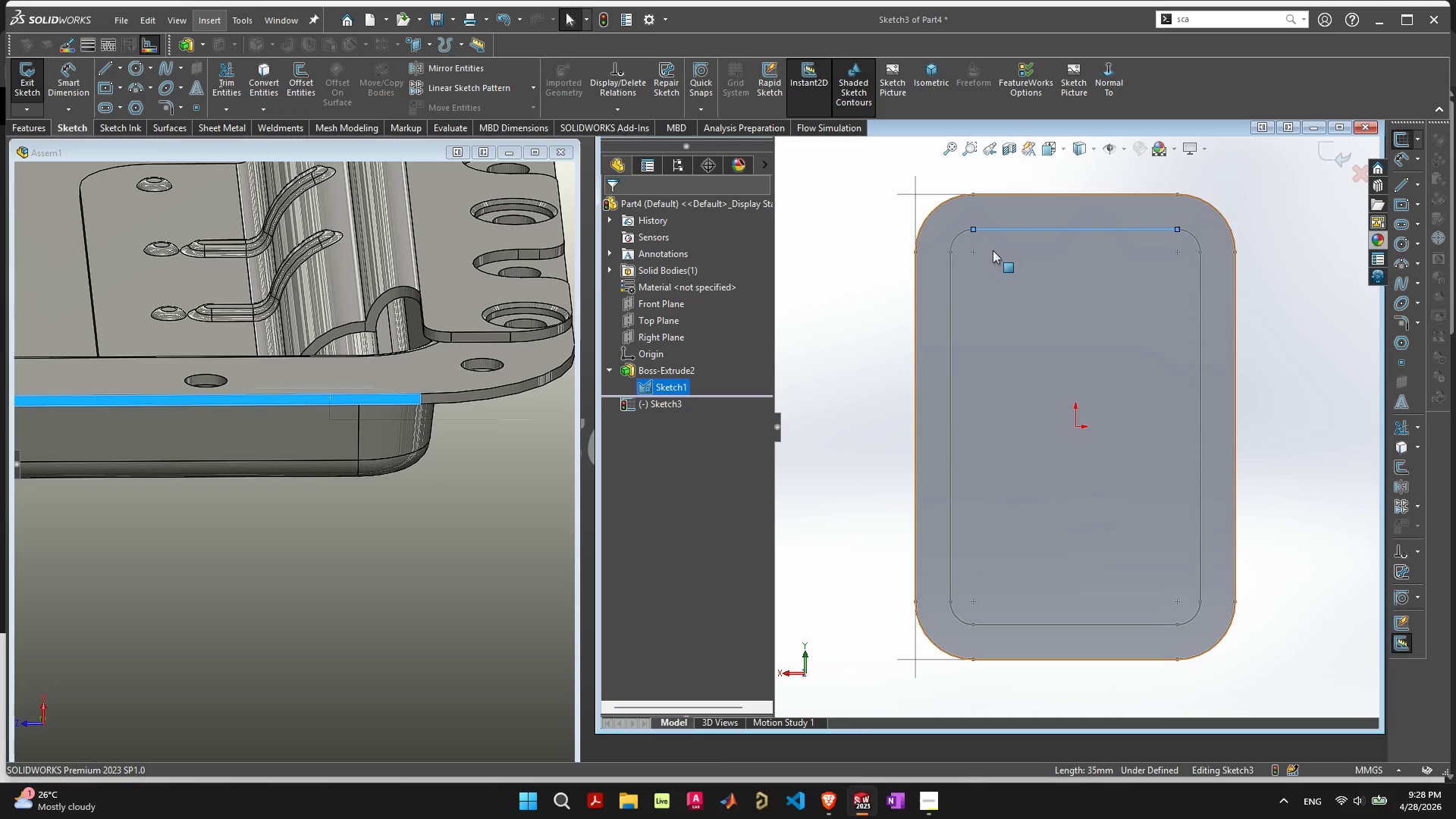 
hold_key(key=ShiftLeft, duration=7.72)
left_click([960, 237])
 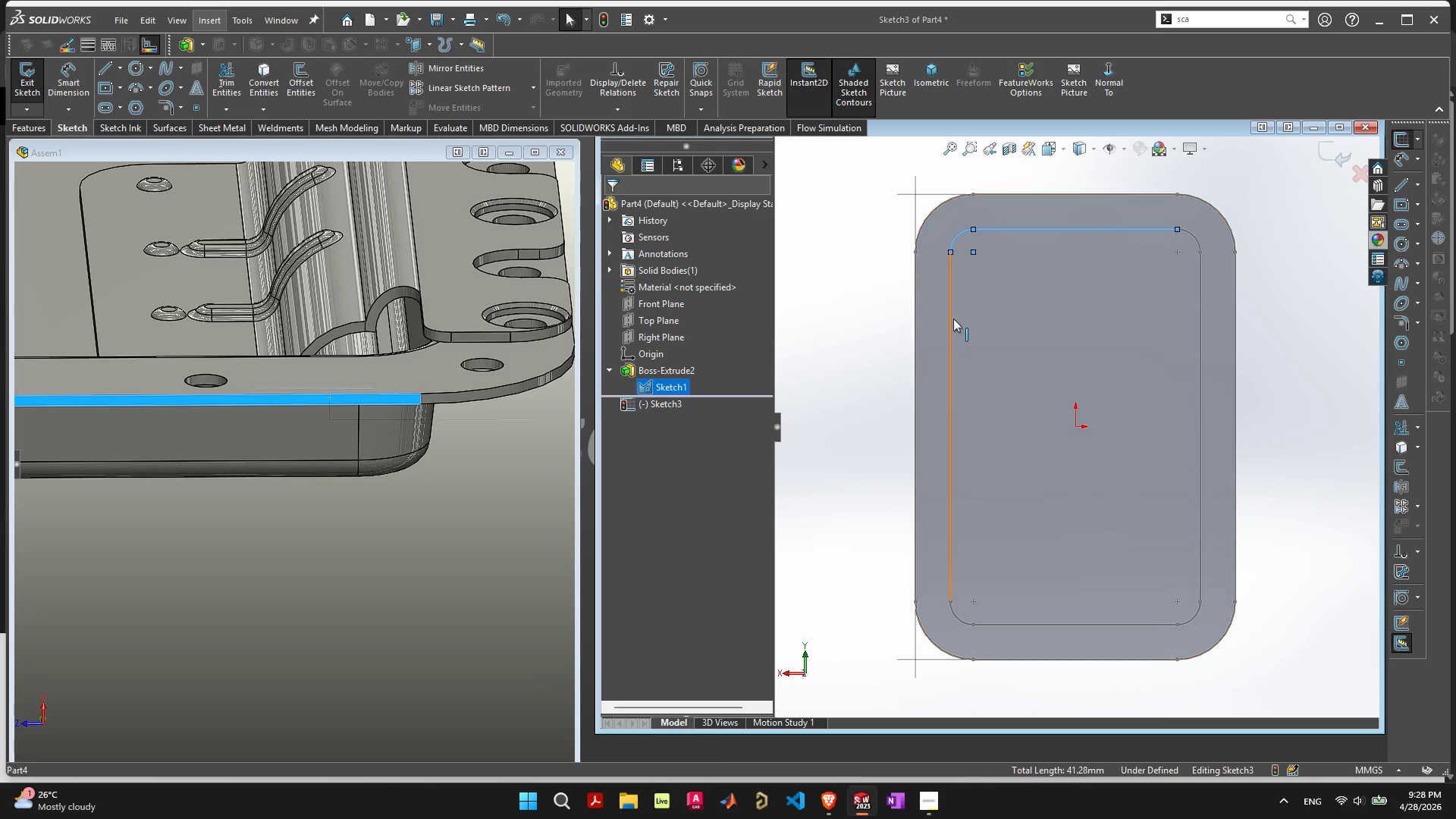 
left_click([952, 318])
 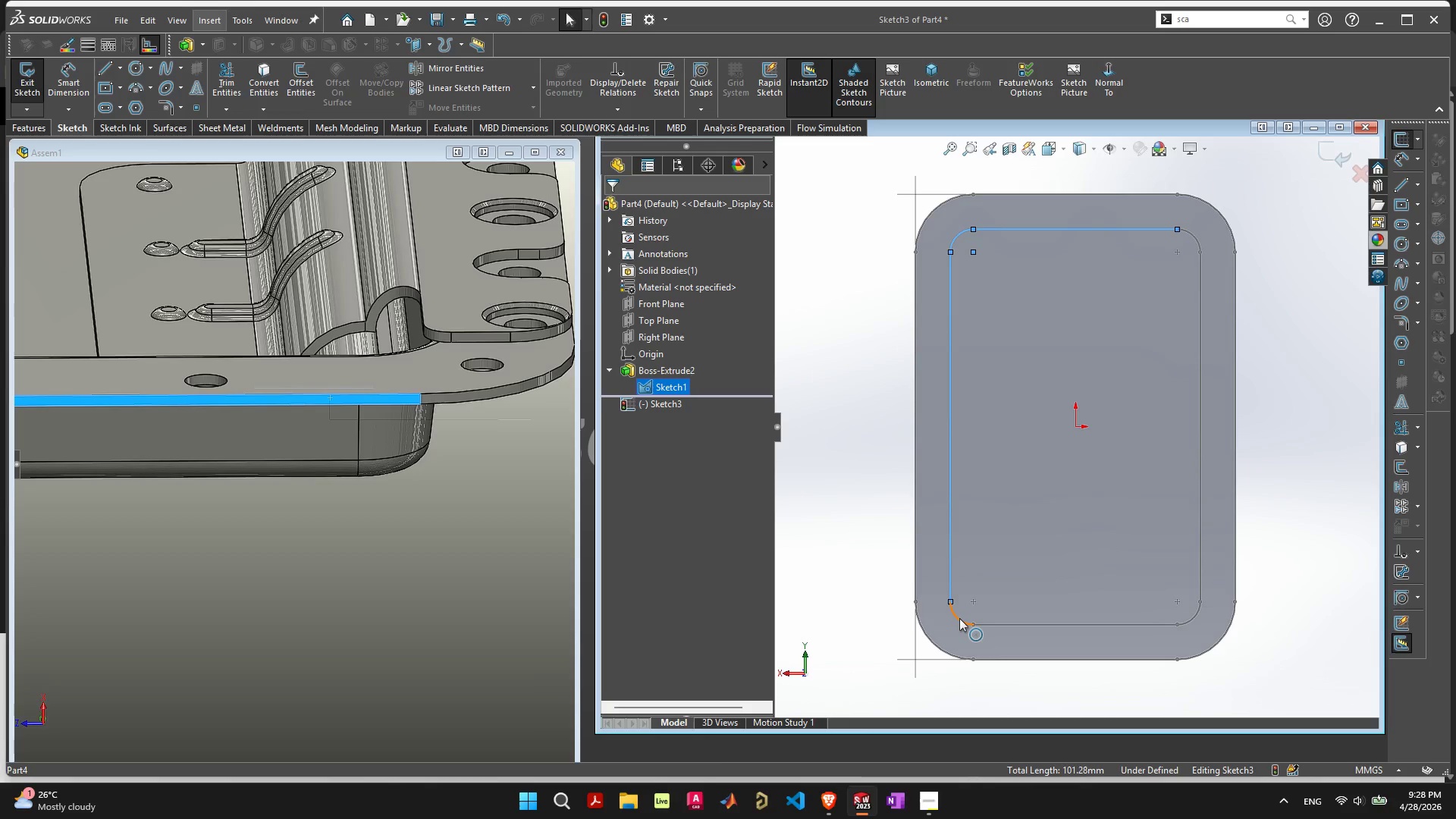 
left_click([959, 618])
 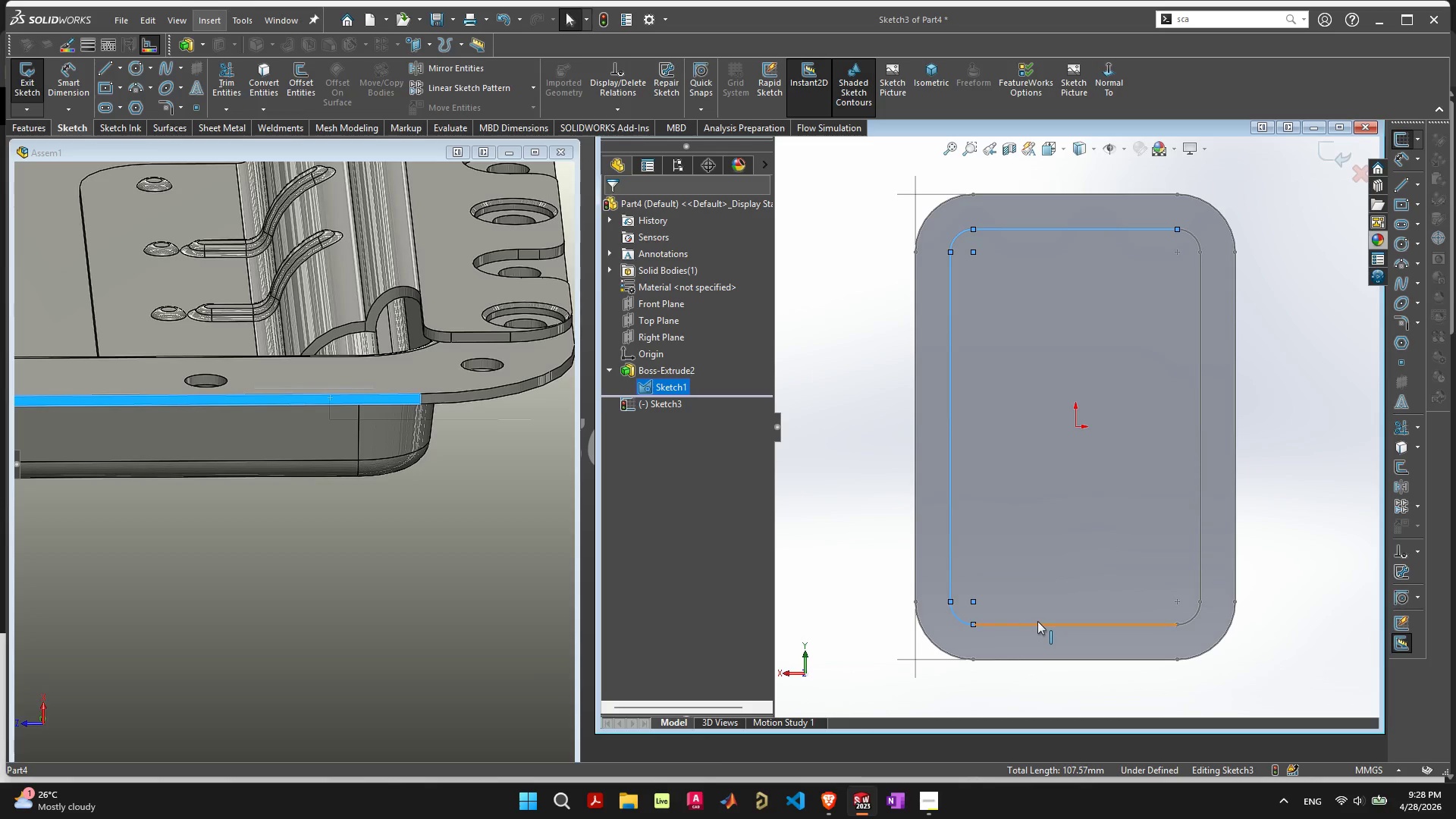 
left_click([1037, 621])
 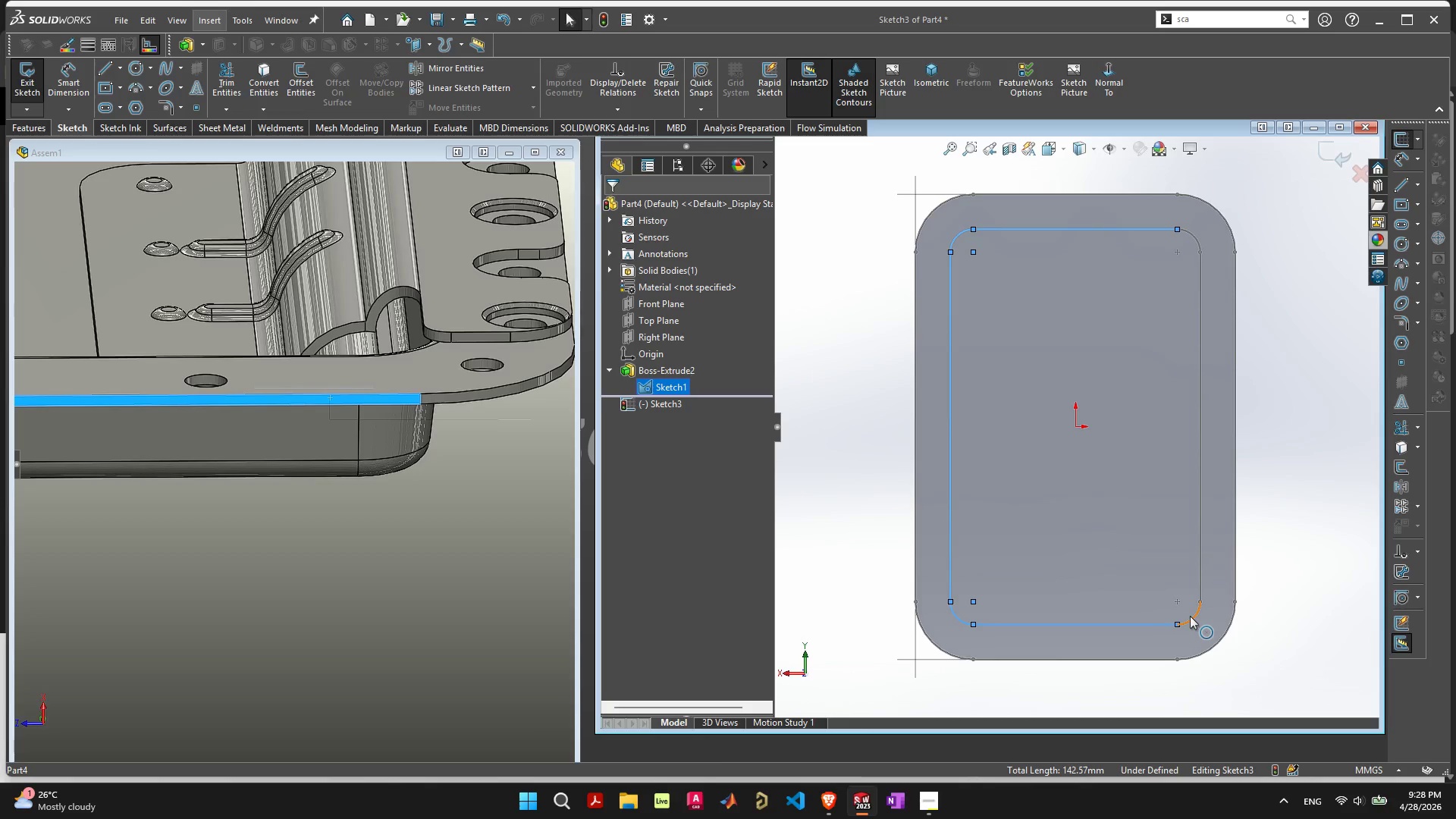 
left_click([1191, 616])
 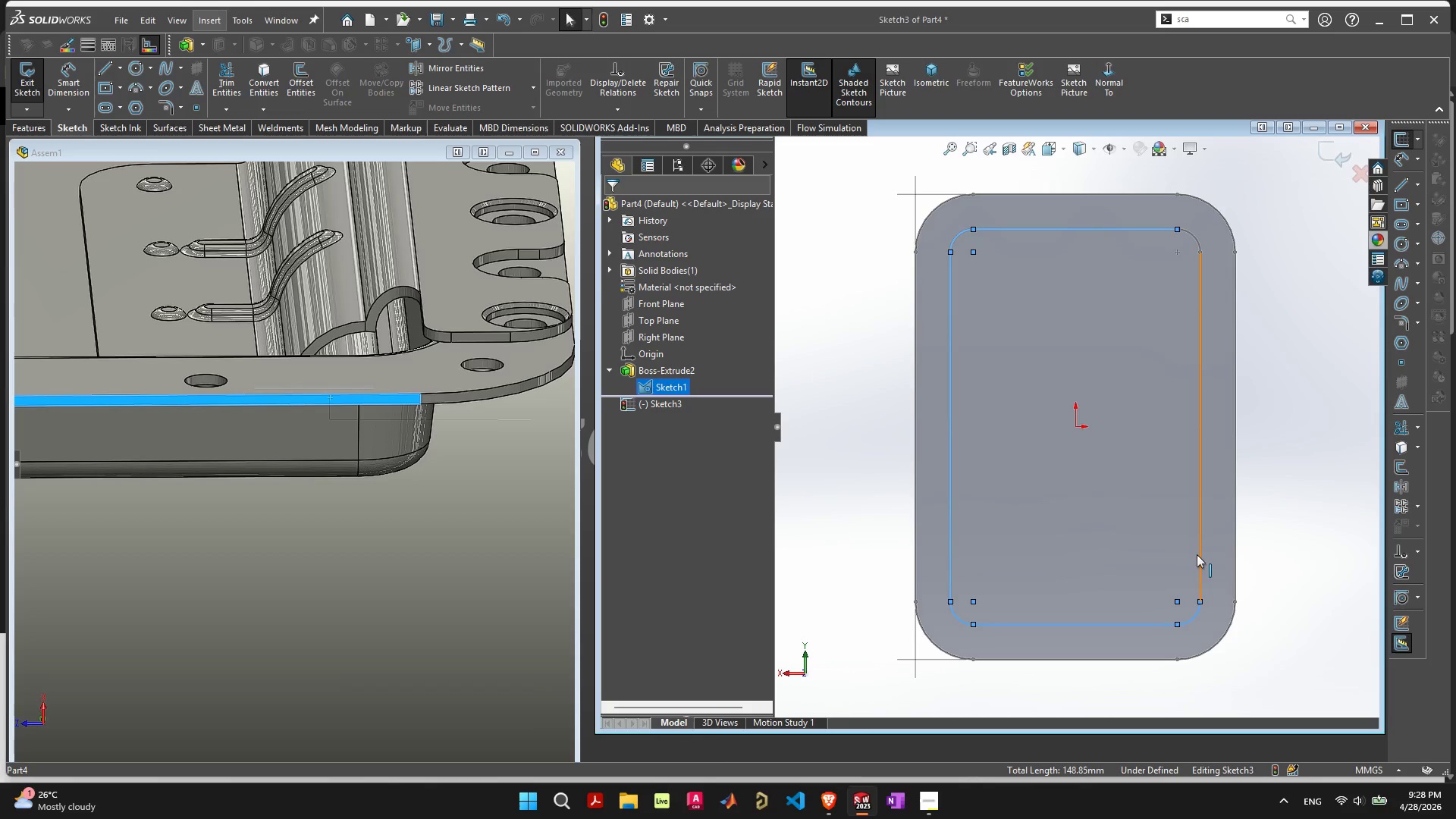 
left_click([1197, 554])
 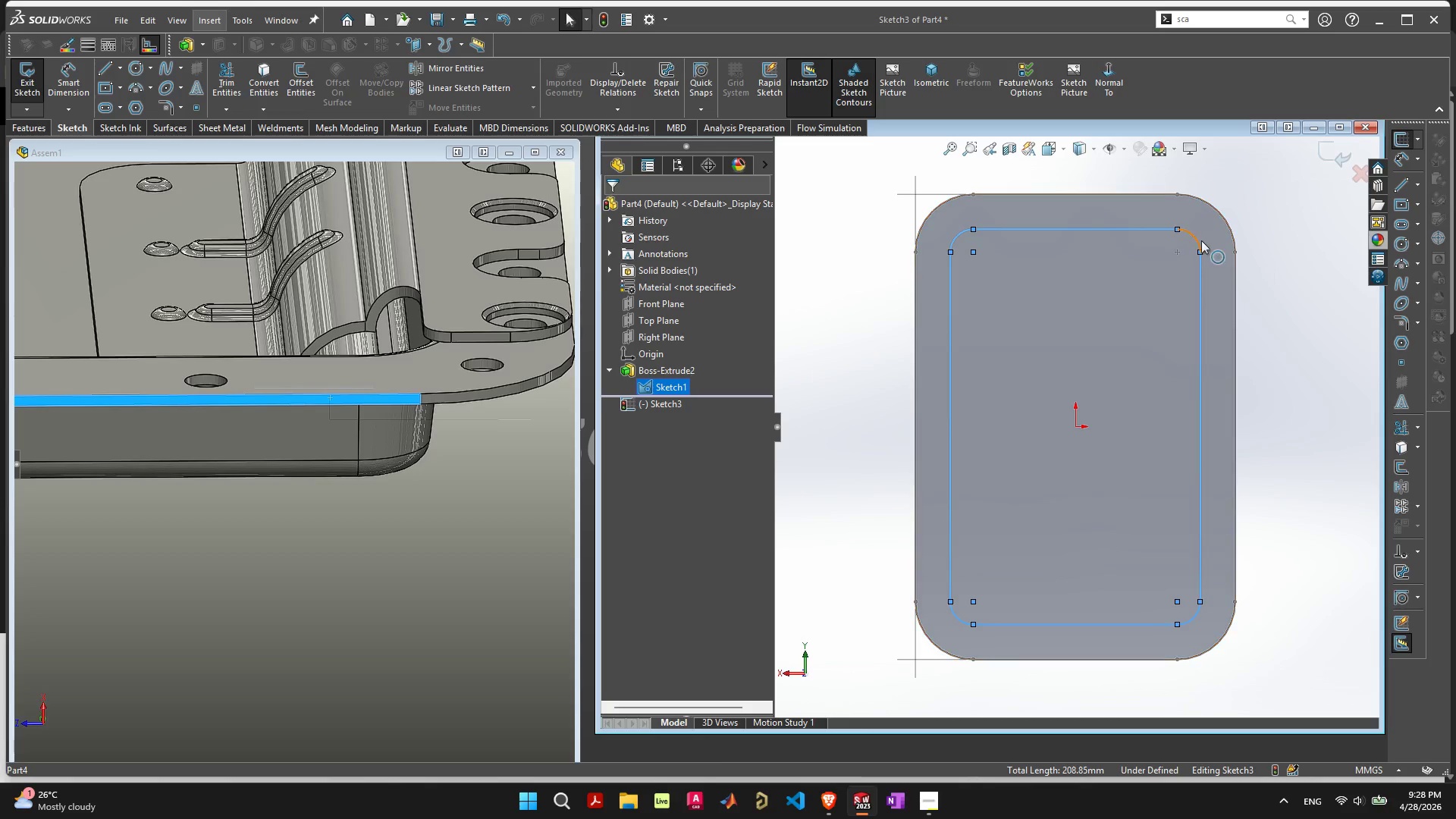 
left_click([1197, 240])
 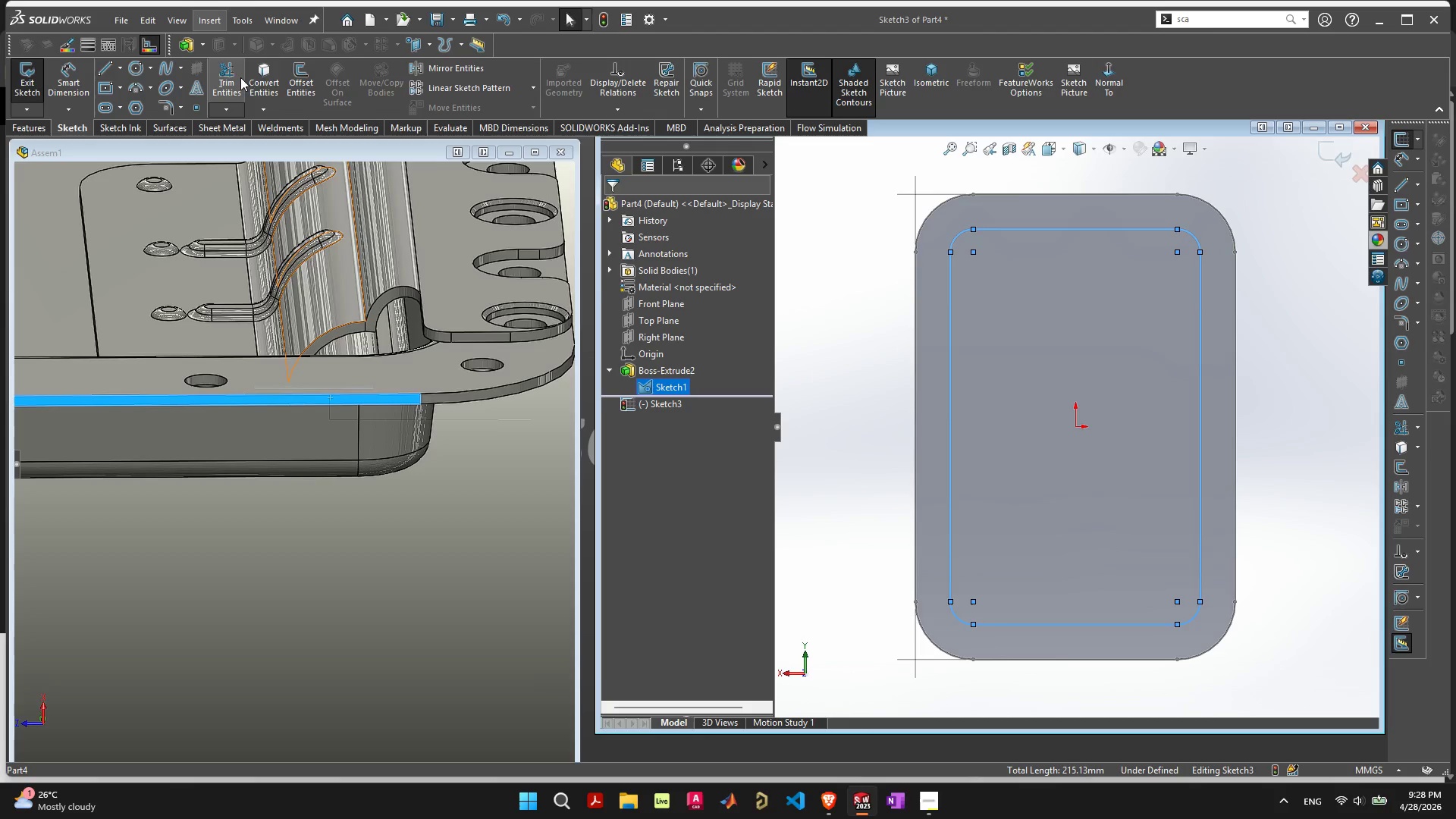 
left_click([256, 77])
 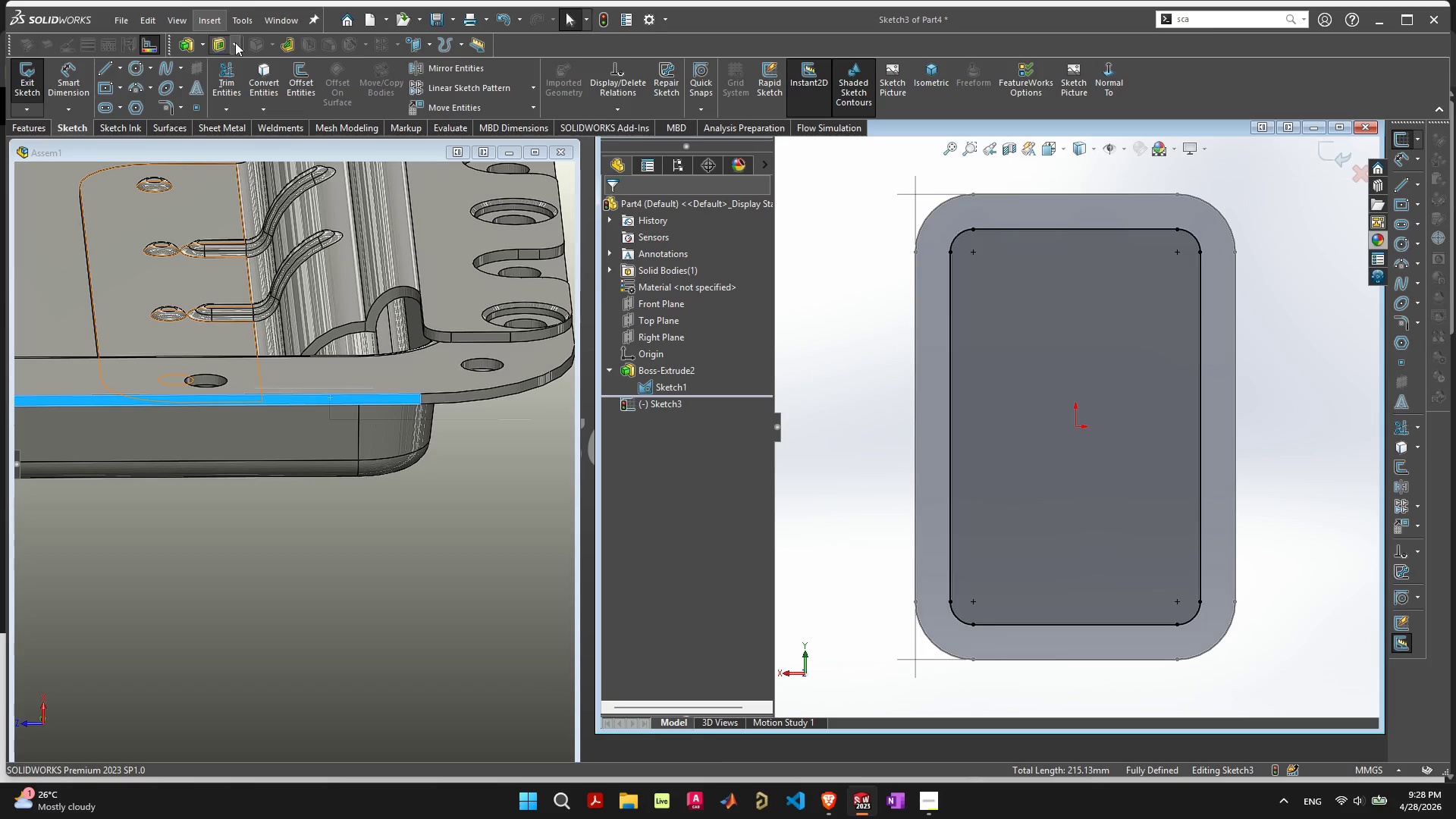 
left_click([187, 49])
 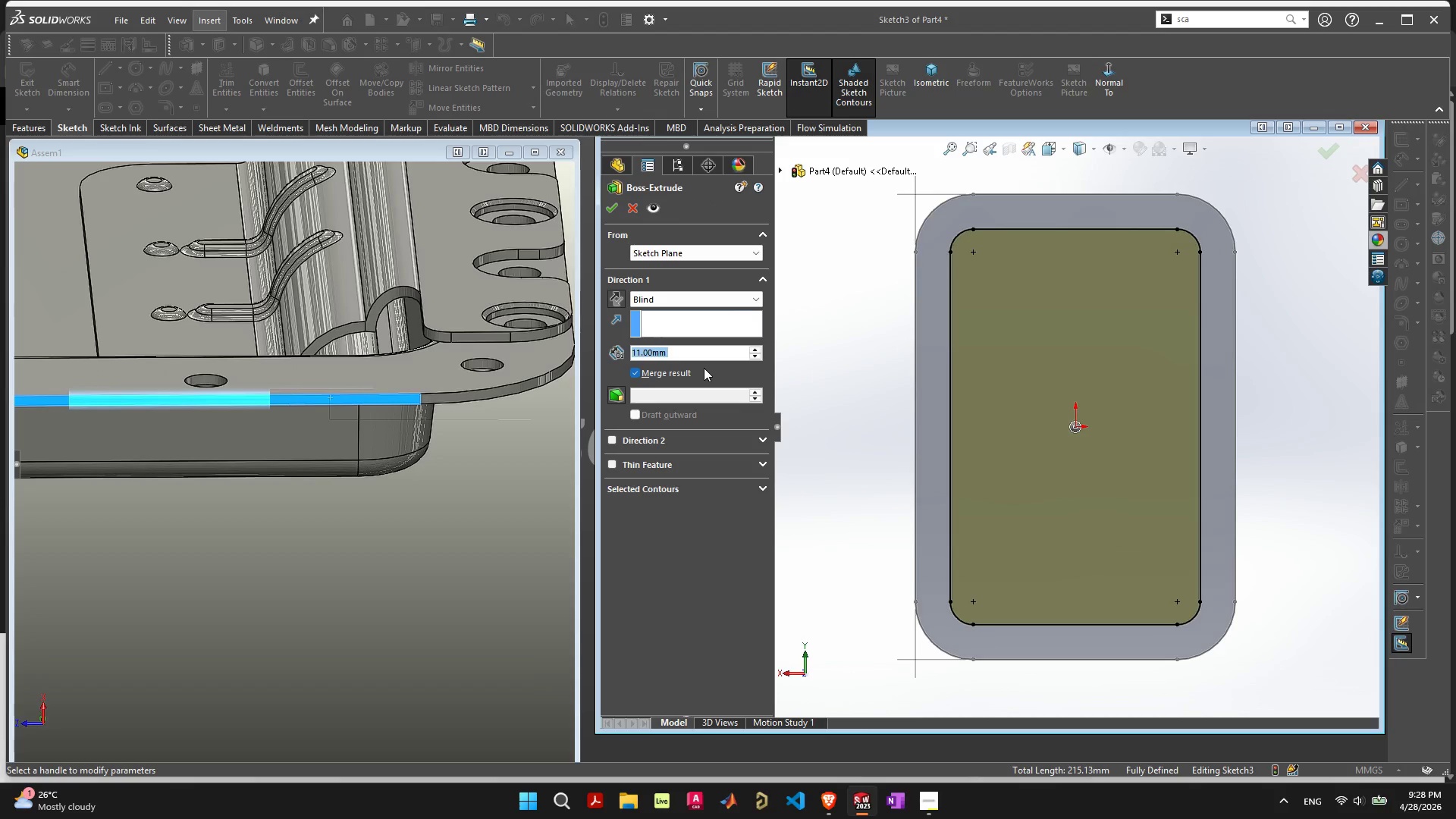 
key(9)
 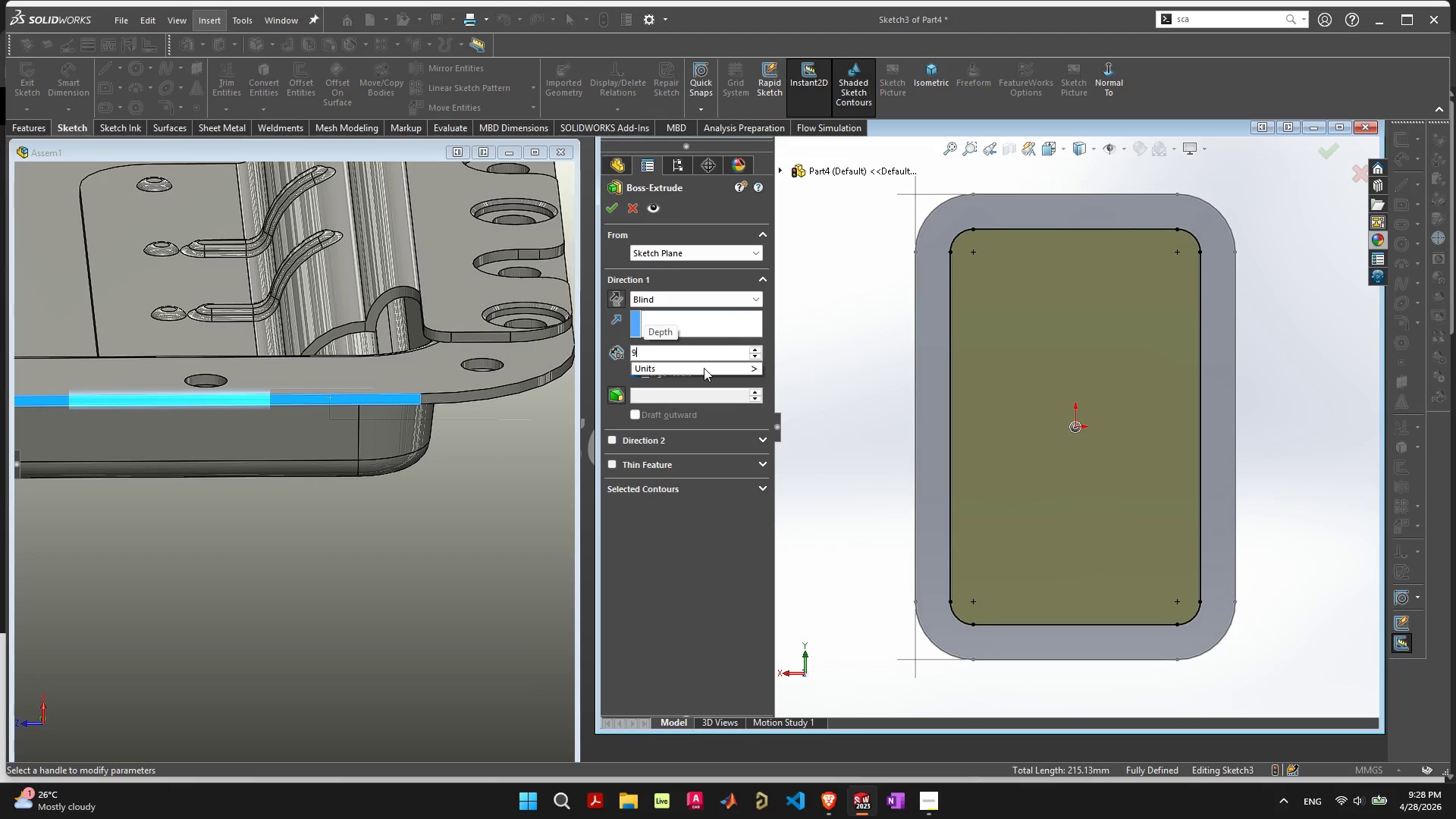 
key(Enter)
 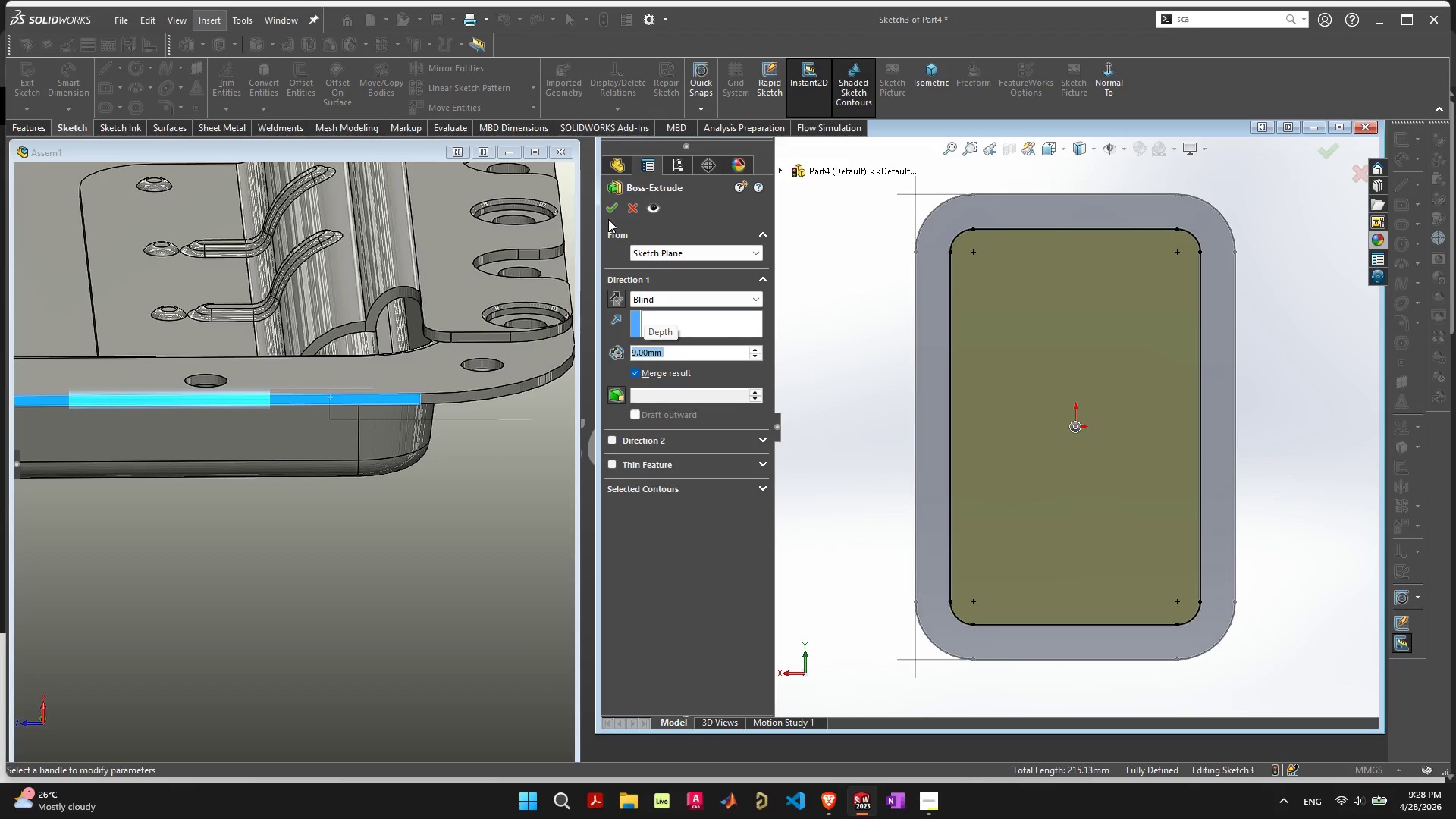 
left_click([610, 209])
 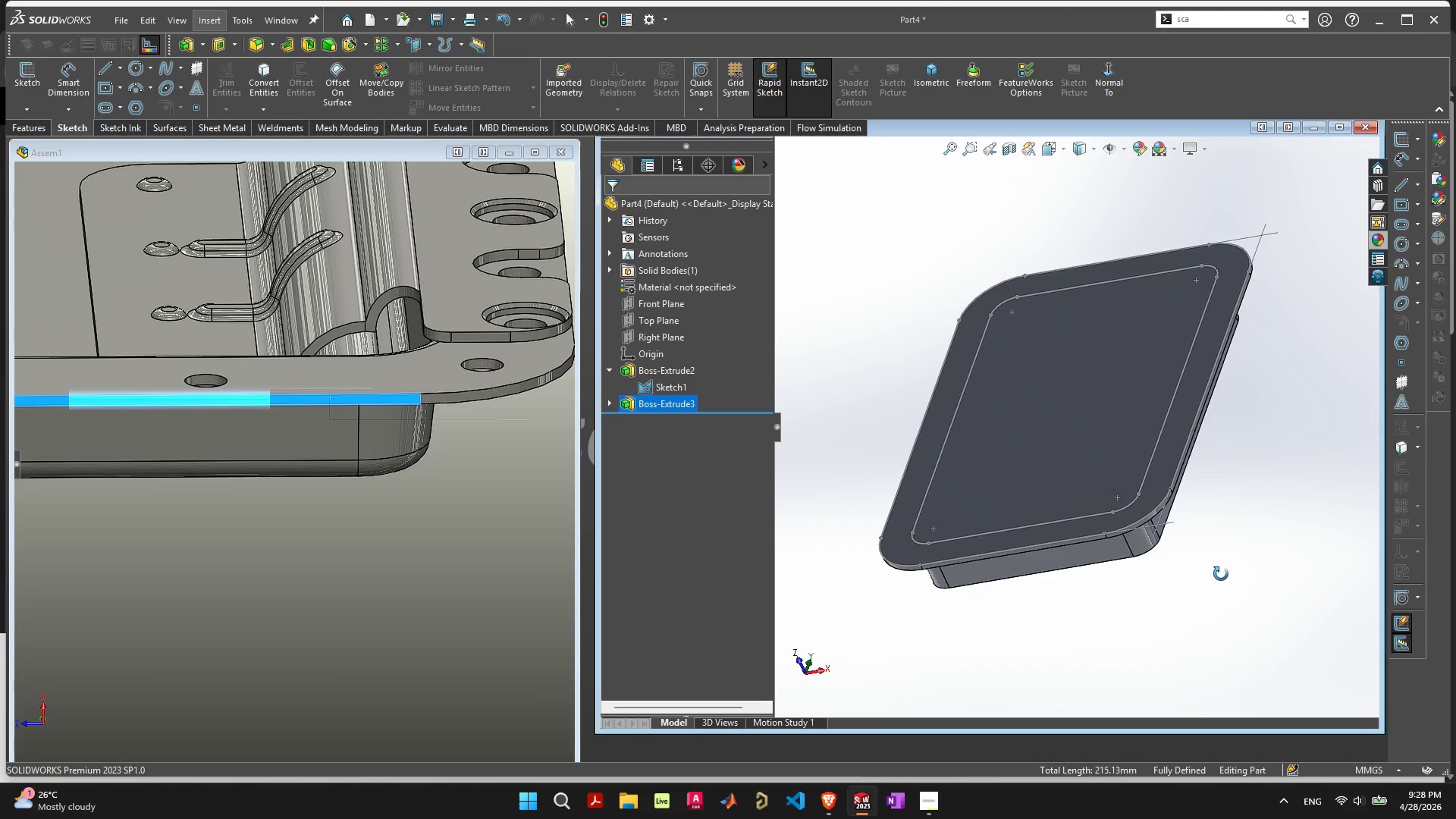 
wait(5.81)
 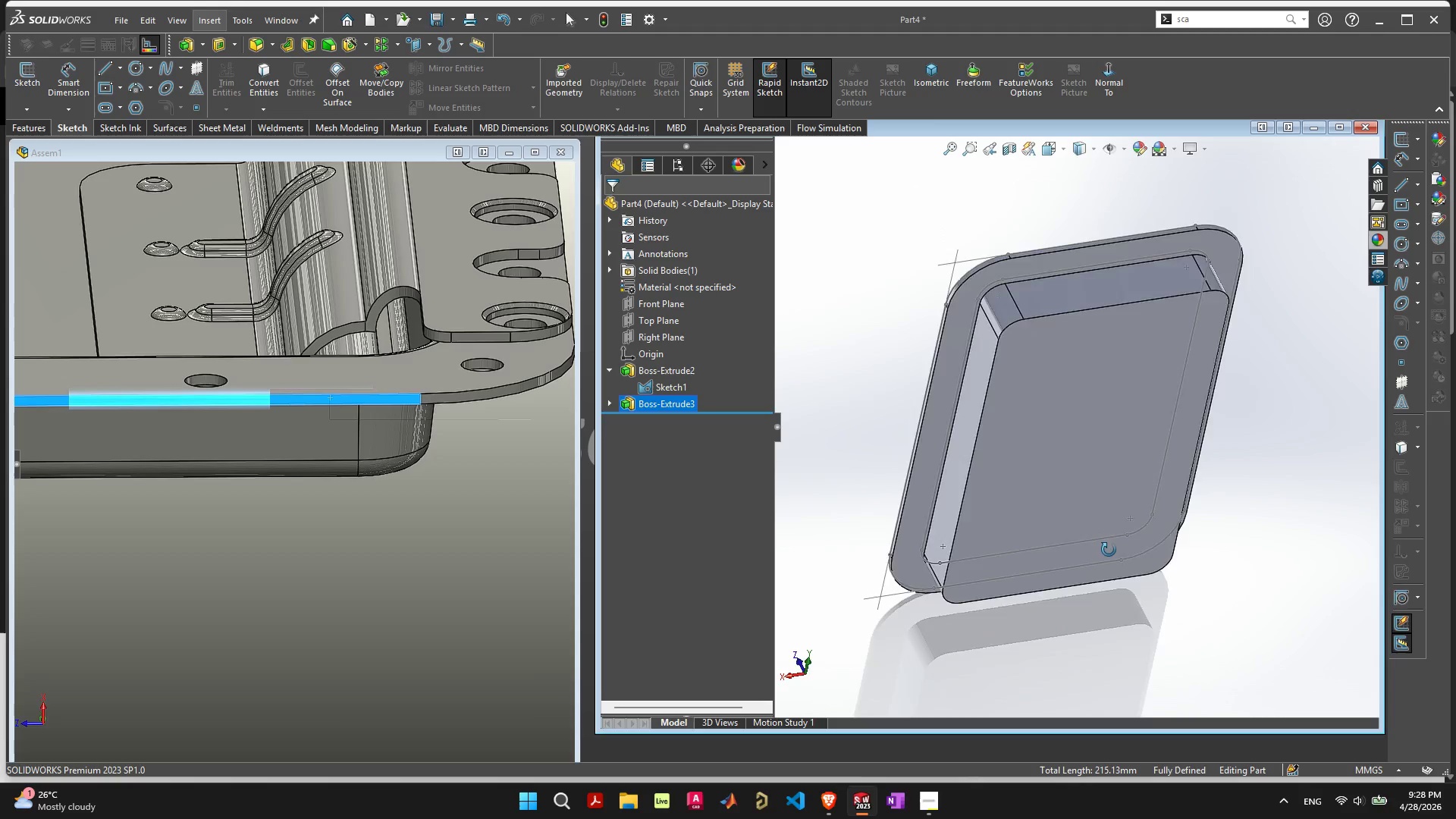 
scroll: coordinate [1186, 513], scroll_direction: up, amount: 1.0
 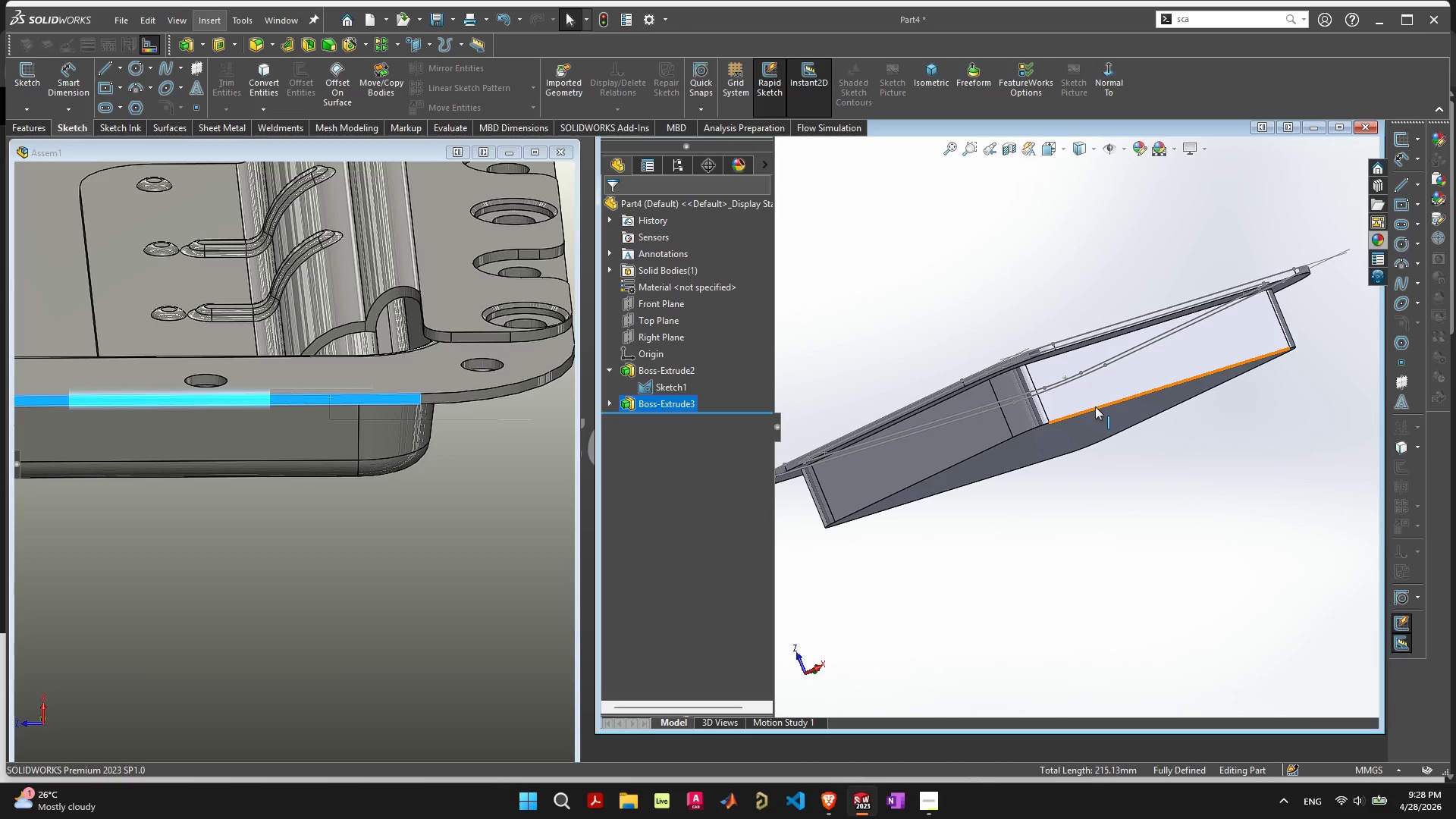 
left_click([1095, 406])
 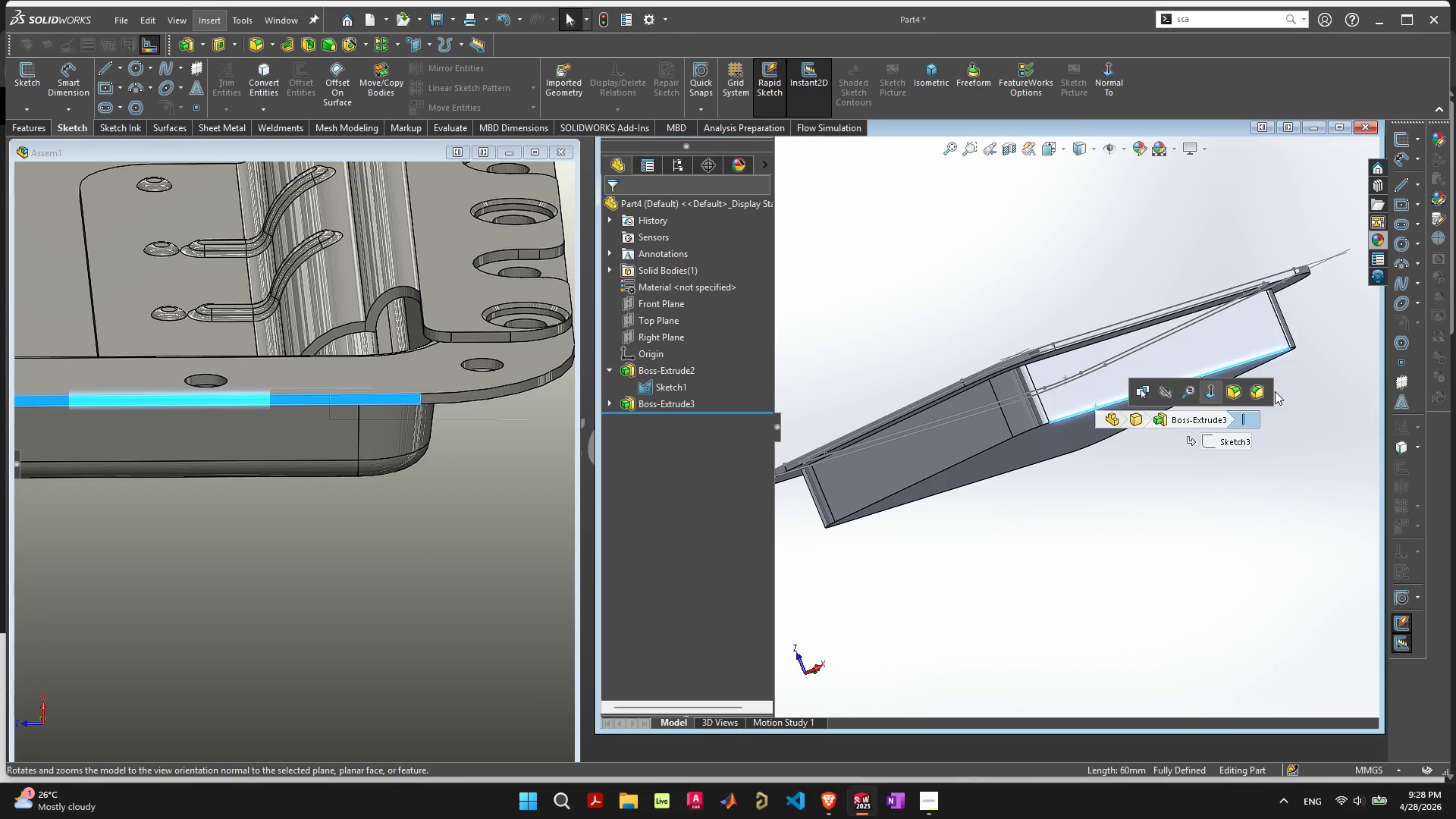 
left_click([1231, 394])
 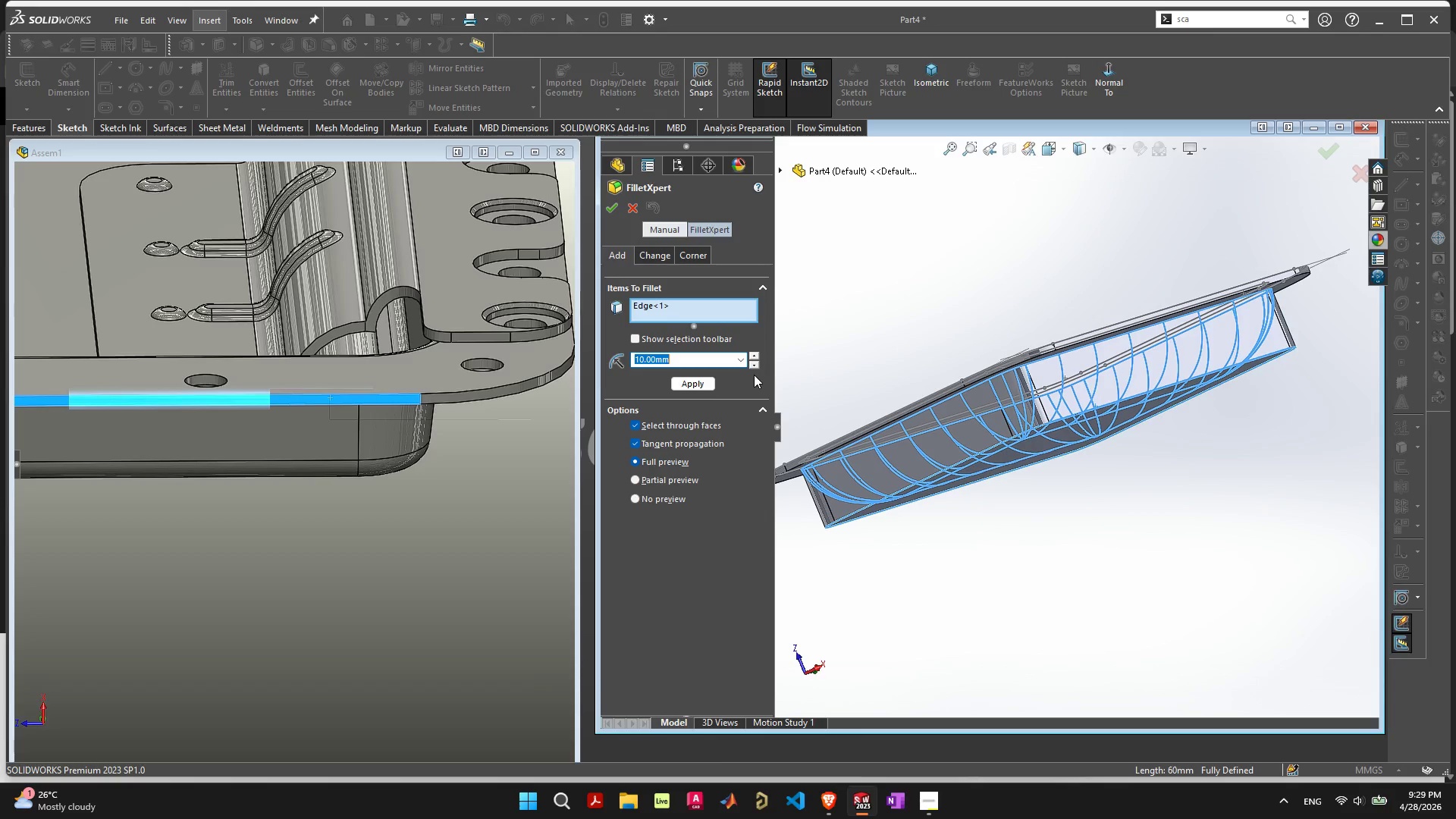 
key(3)
 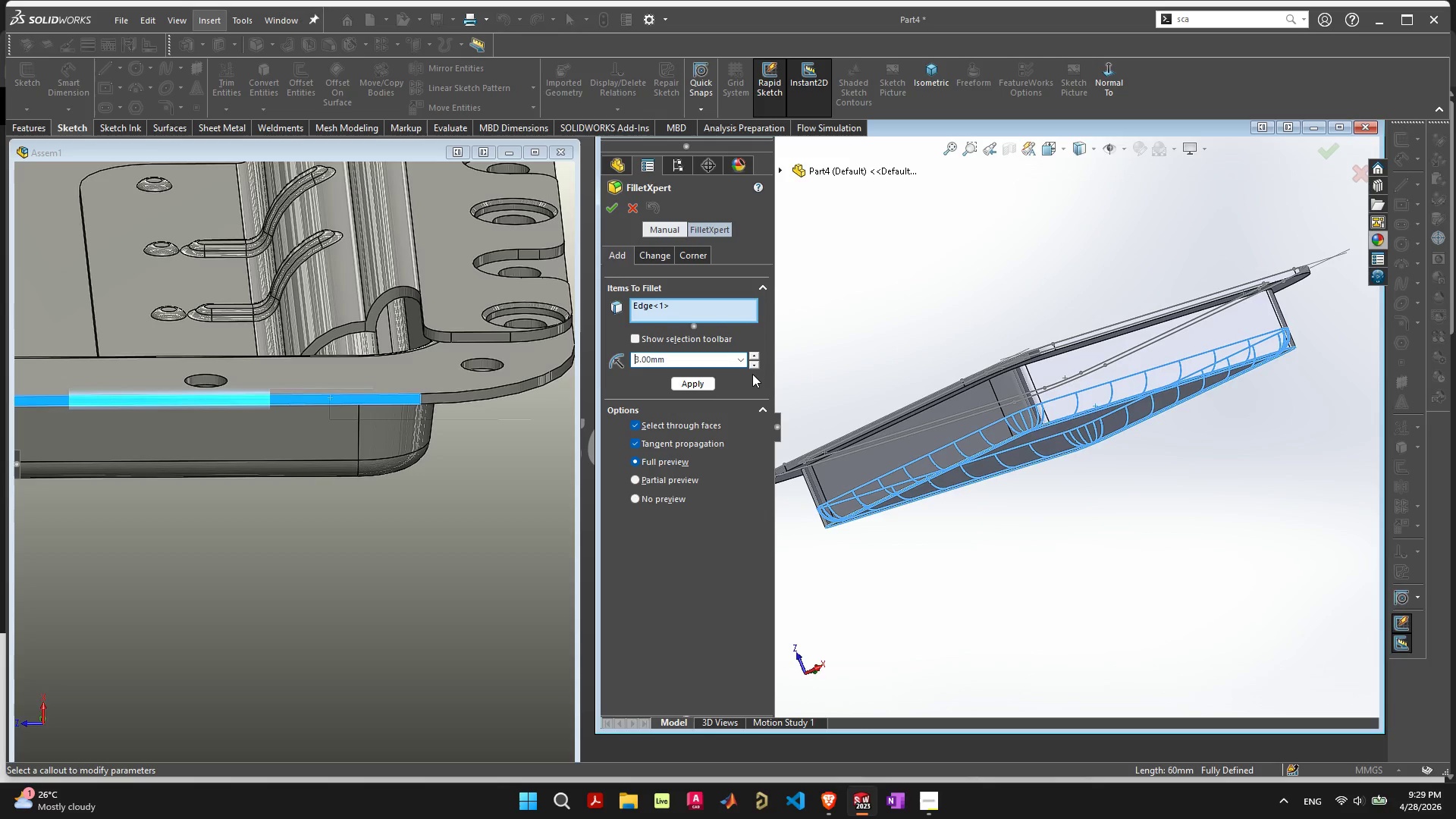 
key(Enter)
 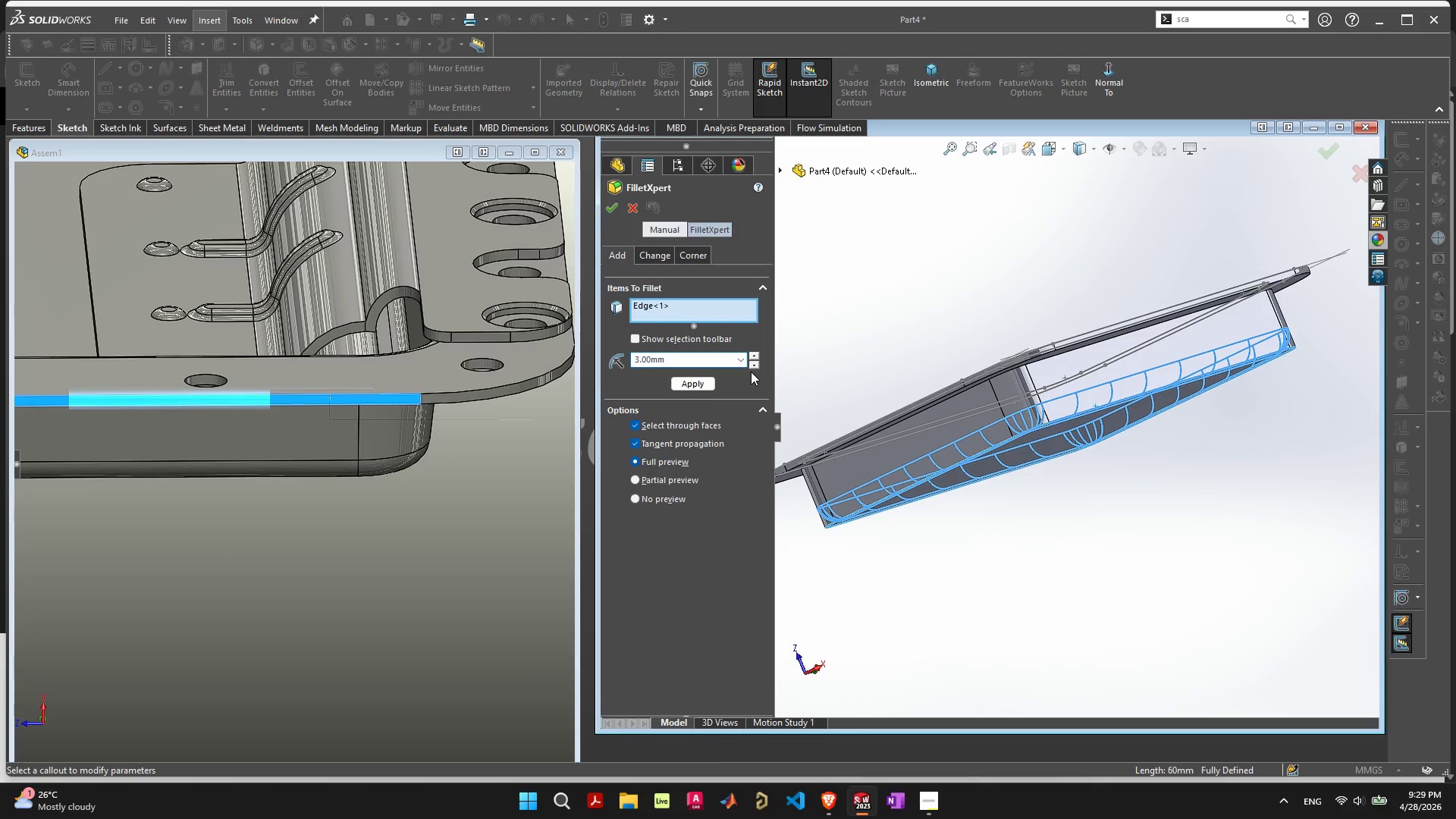 
left_click_drag(start_coordinate=[717, 360], to_coordinate=[460, 366])
 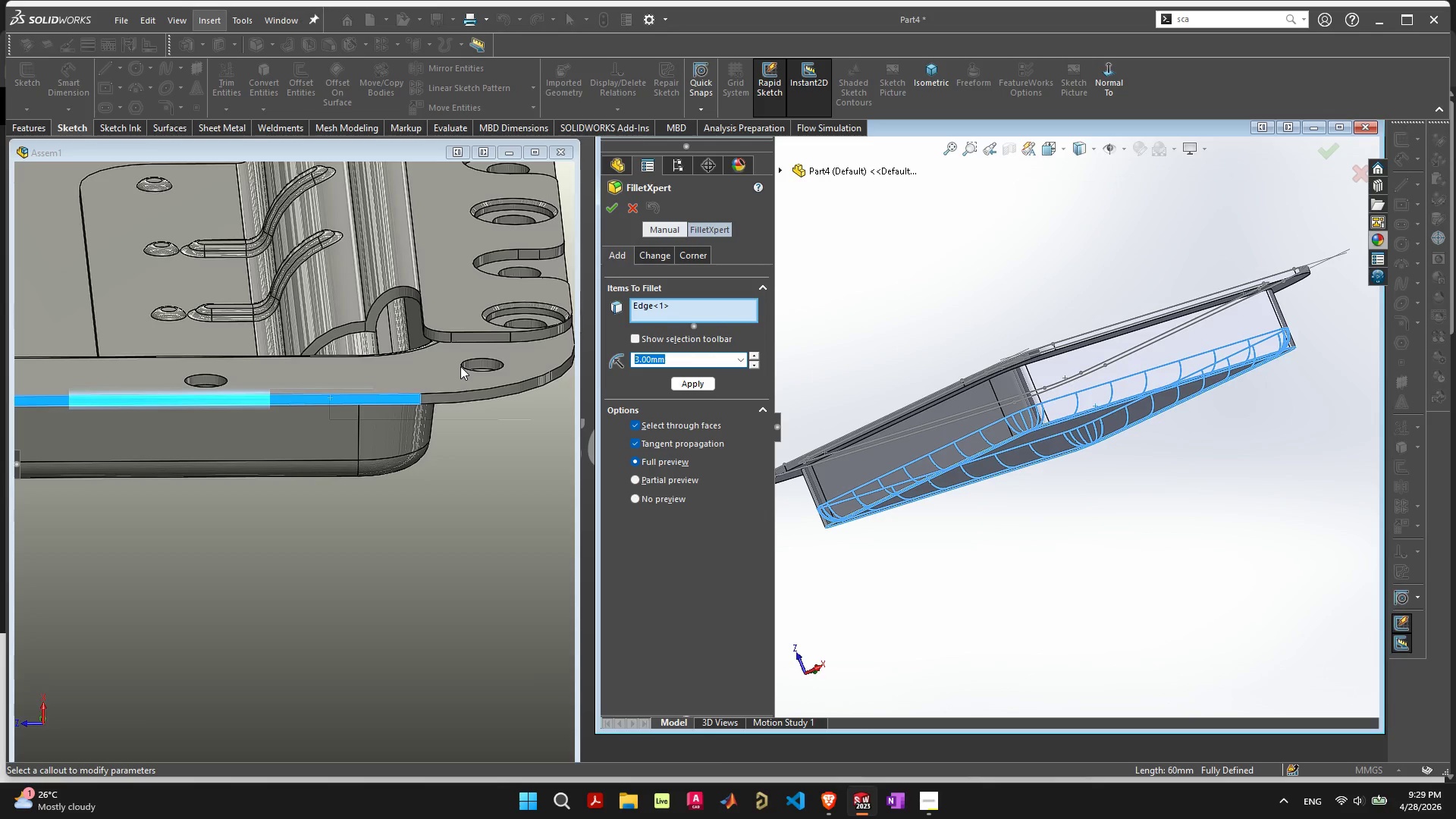 
key(5)
 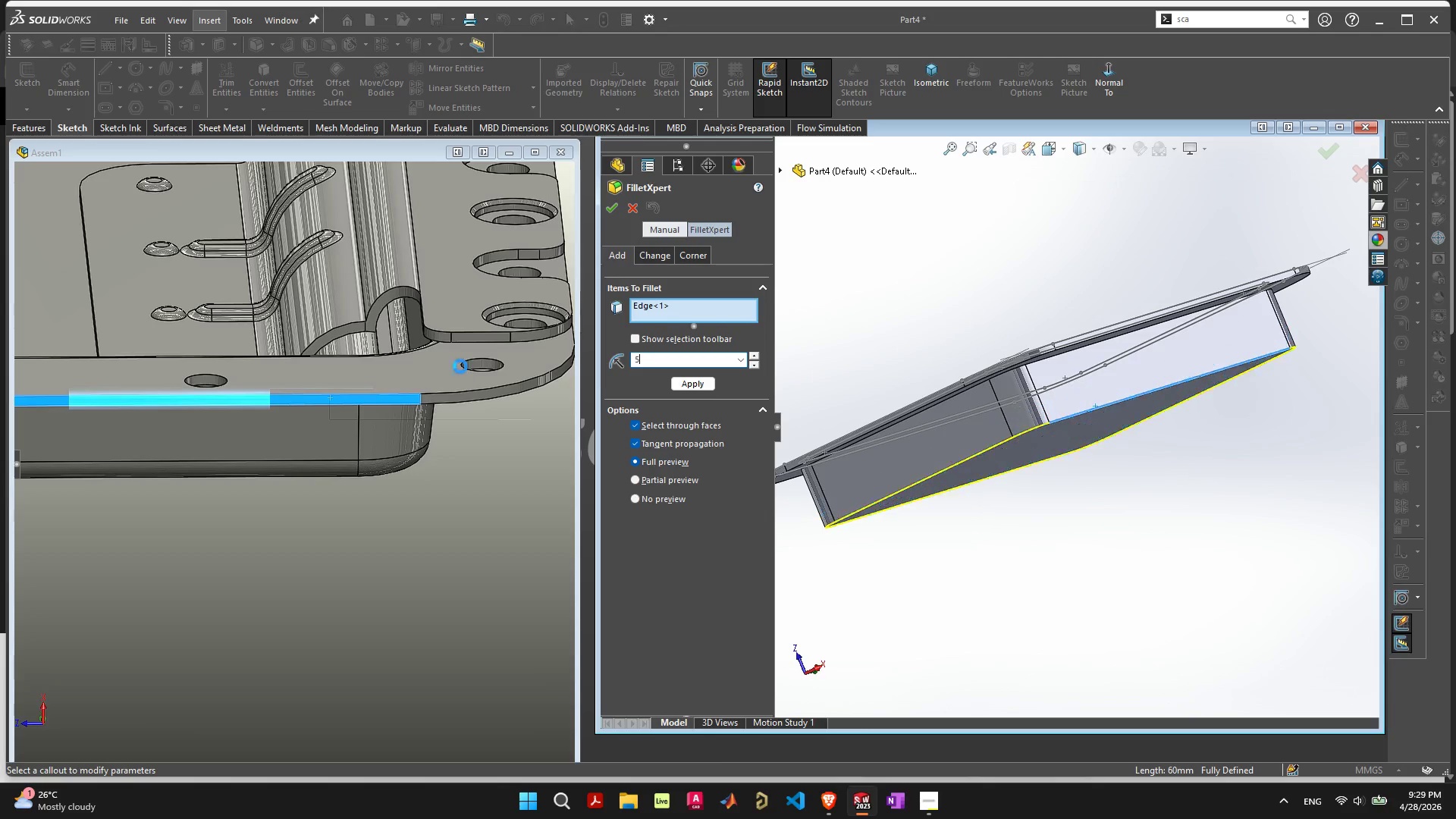 
key(Enter)
 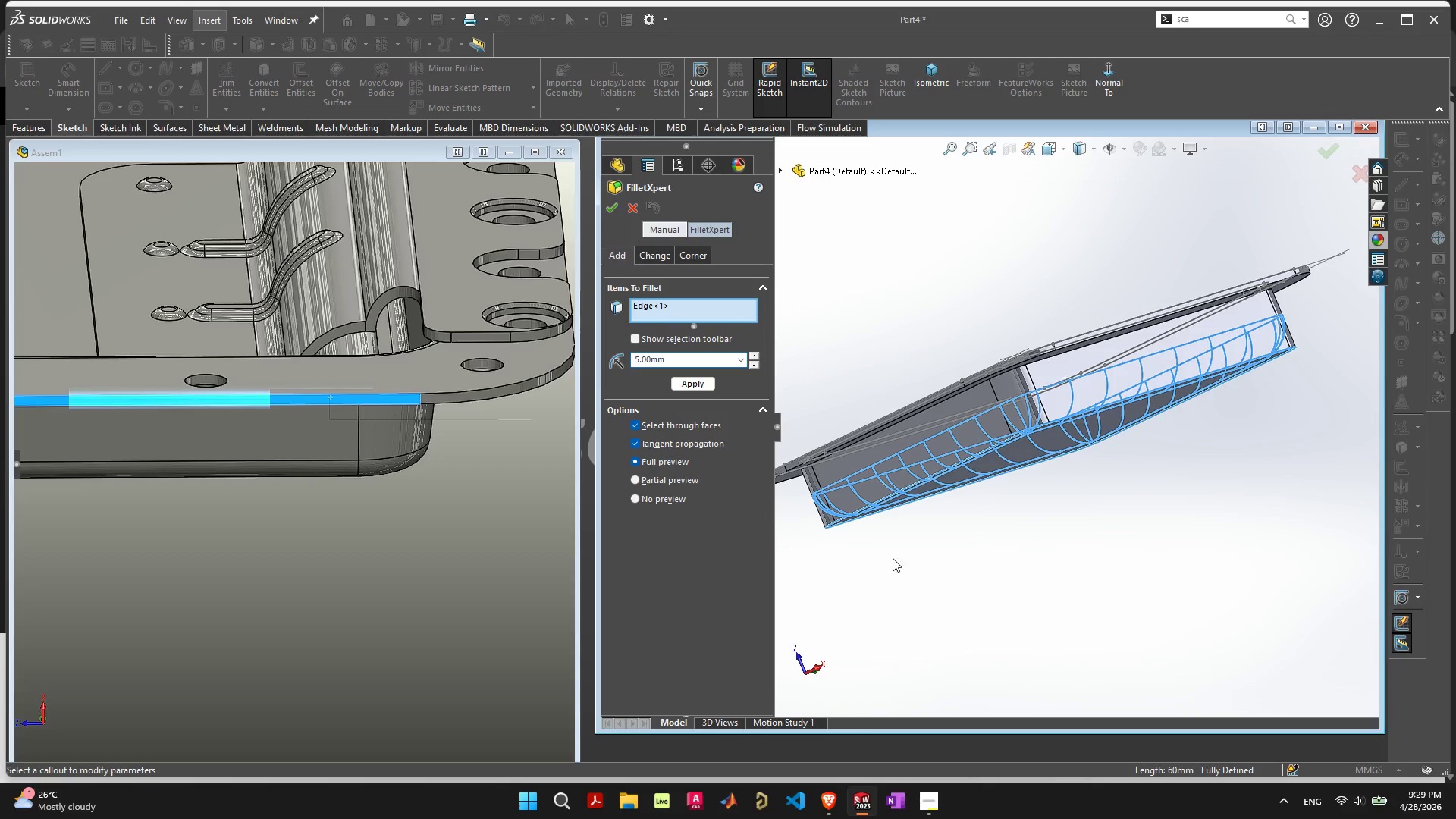 
scroll: coordinate [940, 546], scroll_direction: down, amount: 1.0
 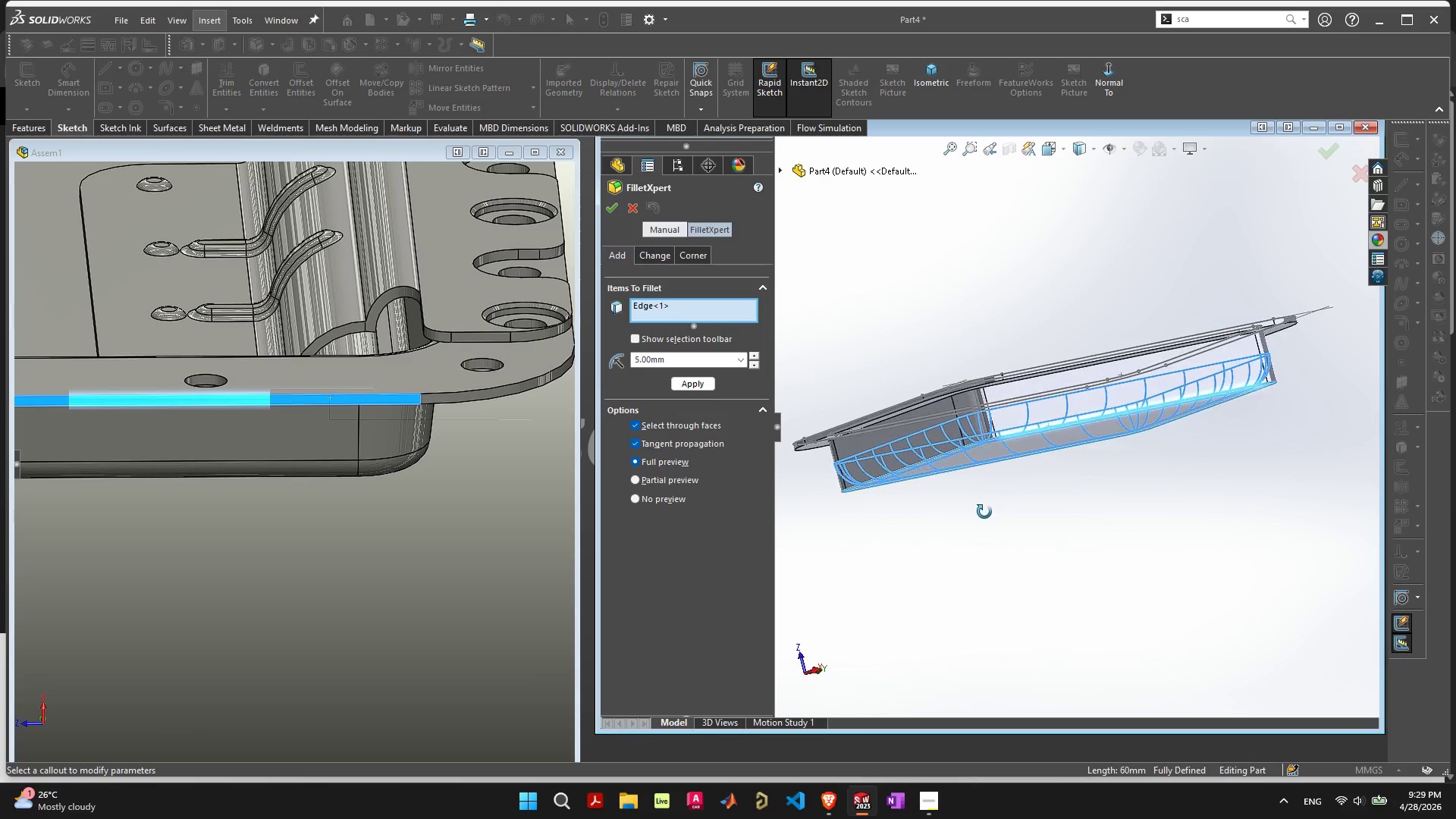 
wait(7.28)
 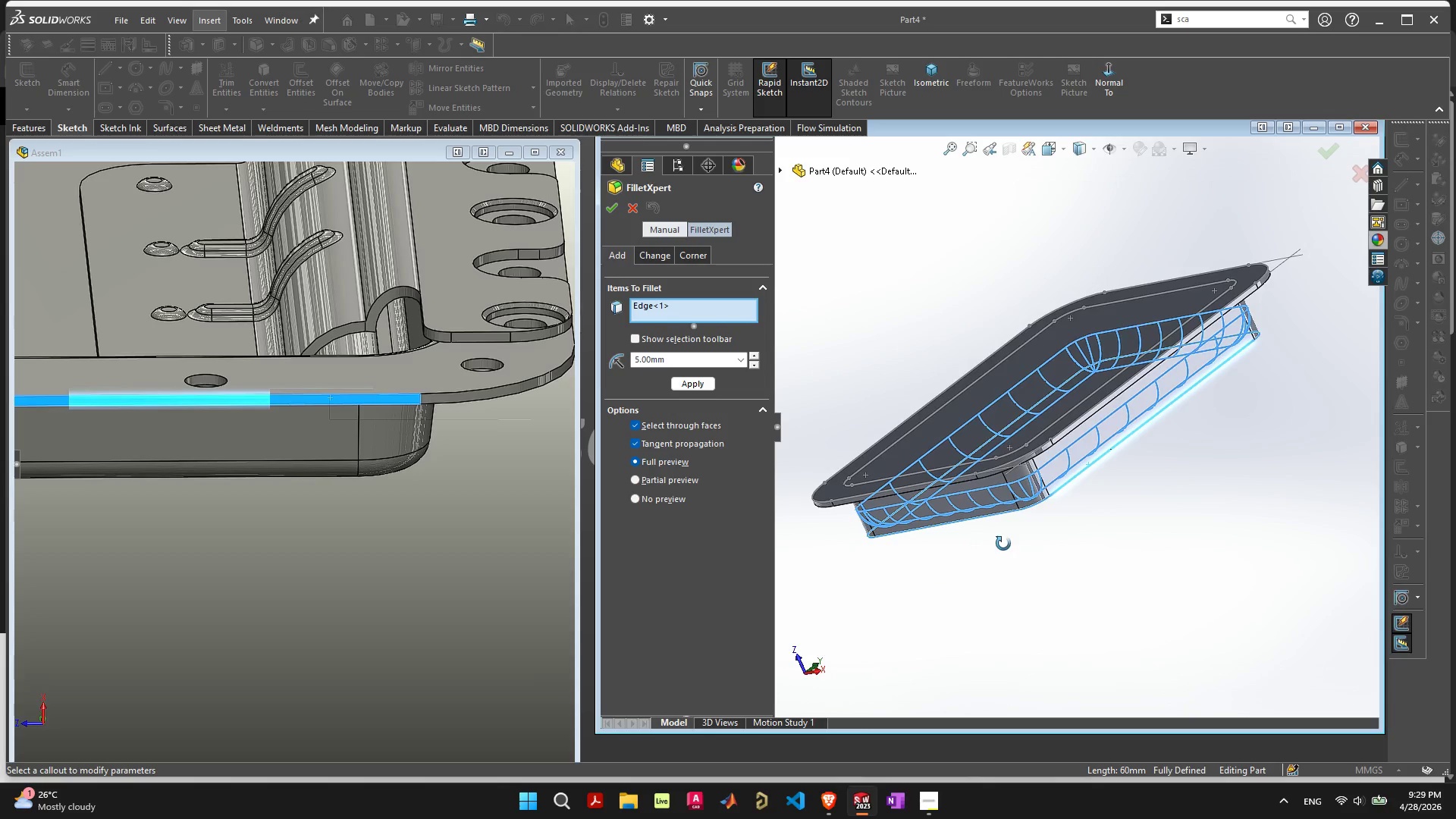 
key(Enter)
 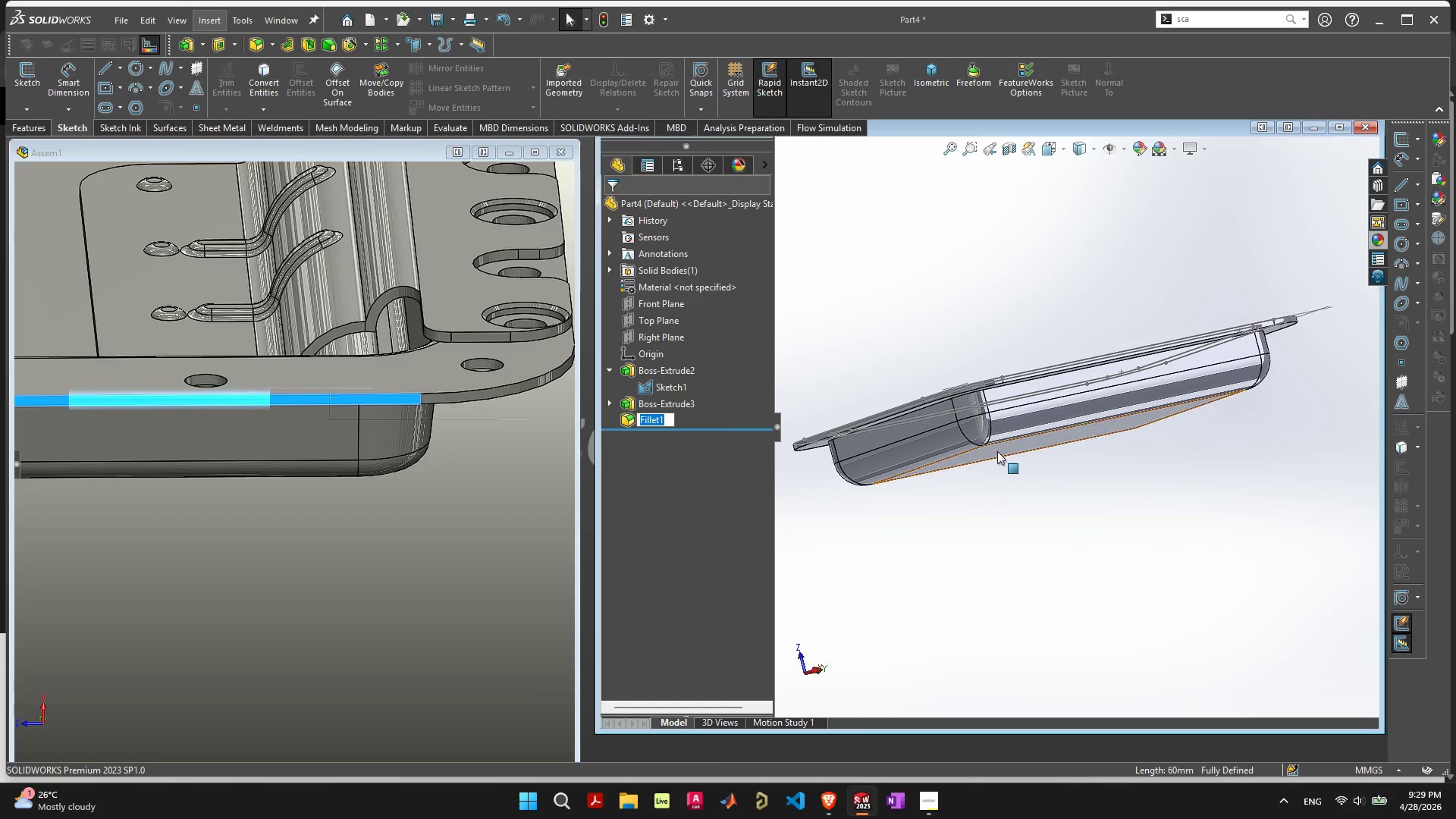 
scroll: coordinate [1003, 416], scroll_direction: up, amount: 2.0
 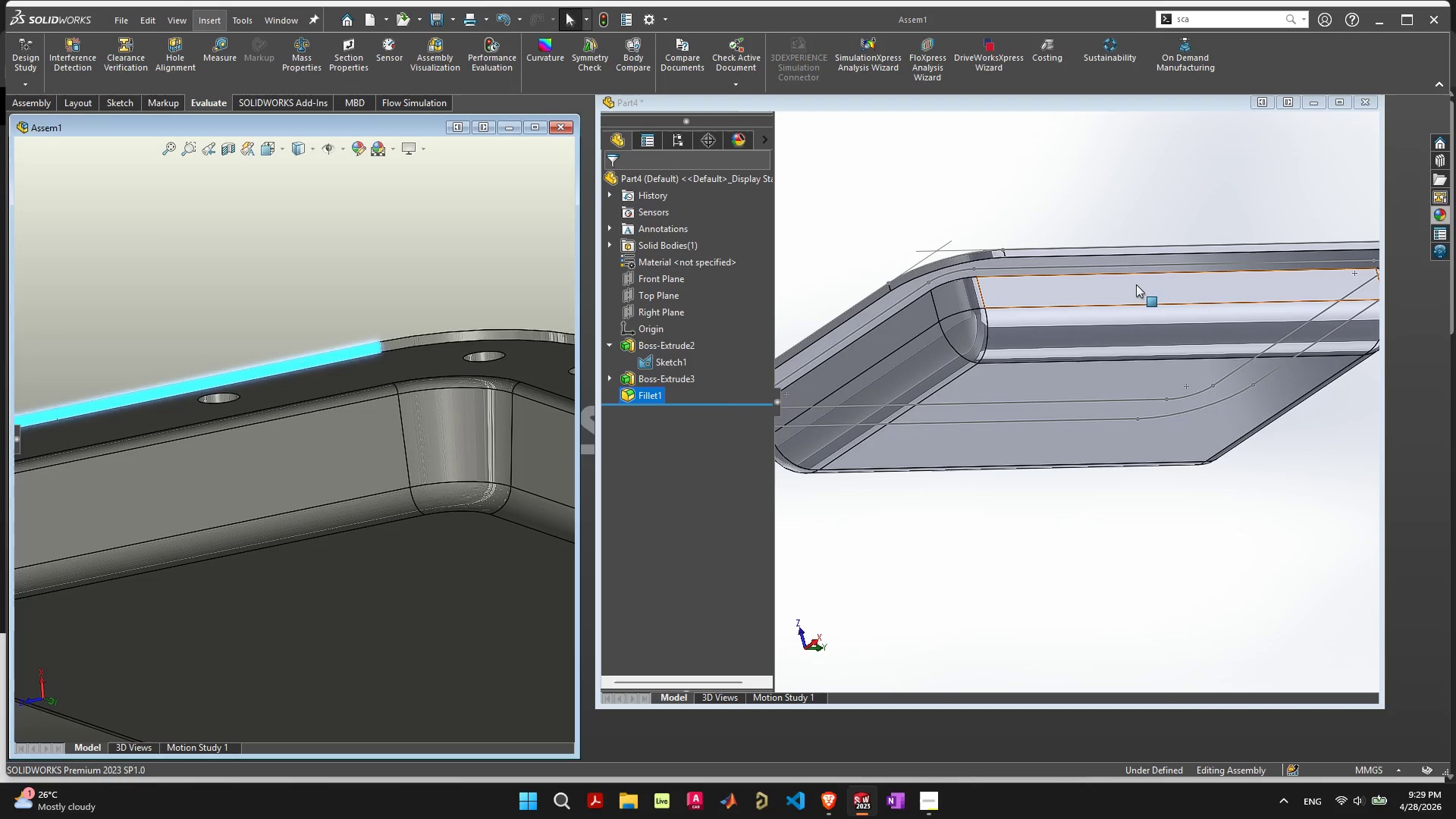 
left_click([1059, 274])
 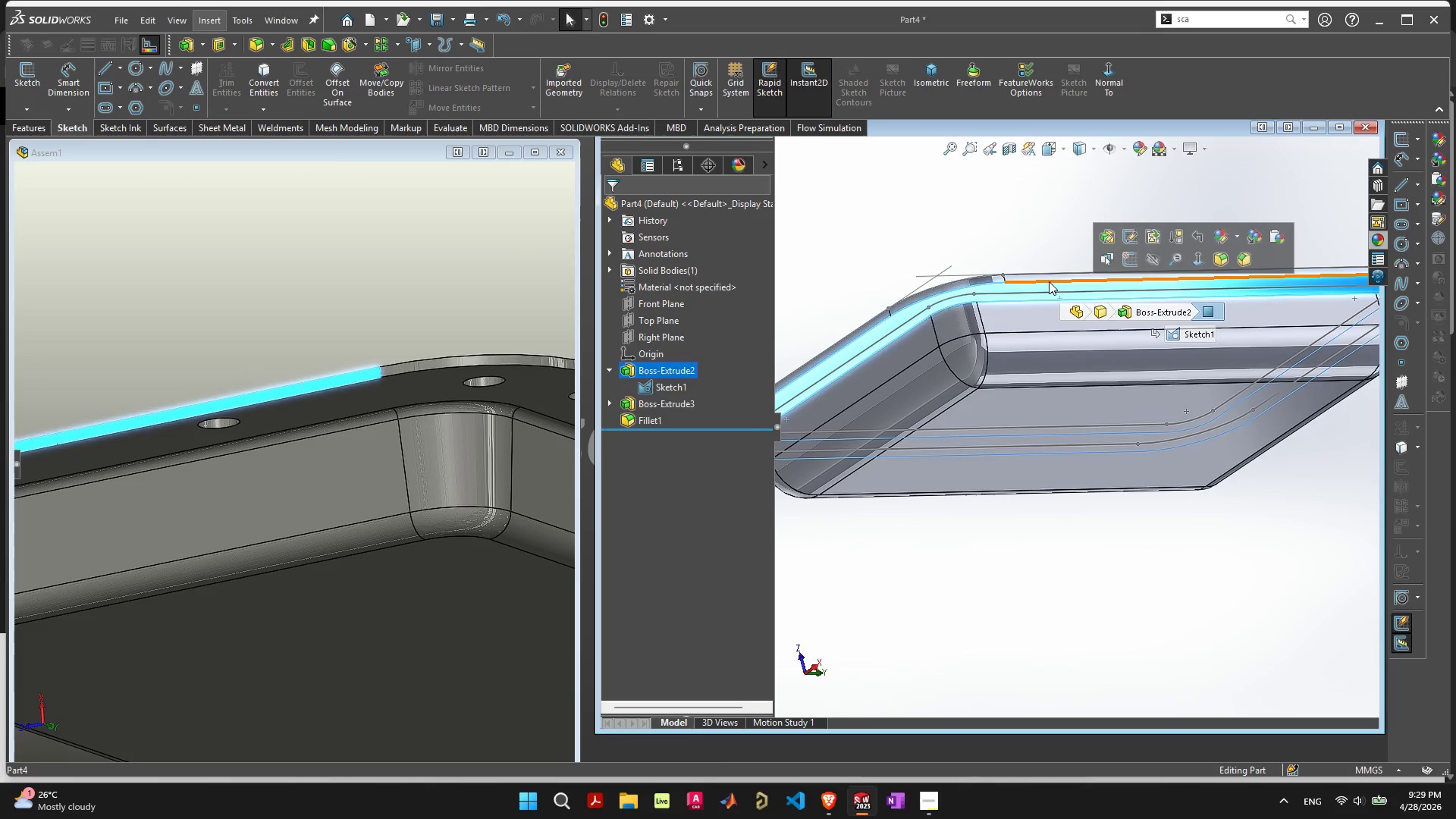 
left_click([1043, 228])
 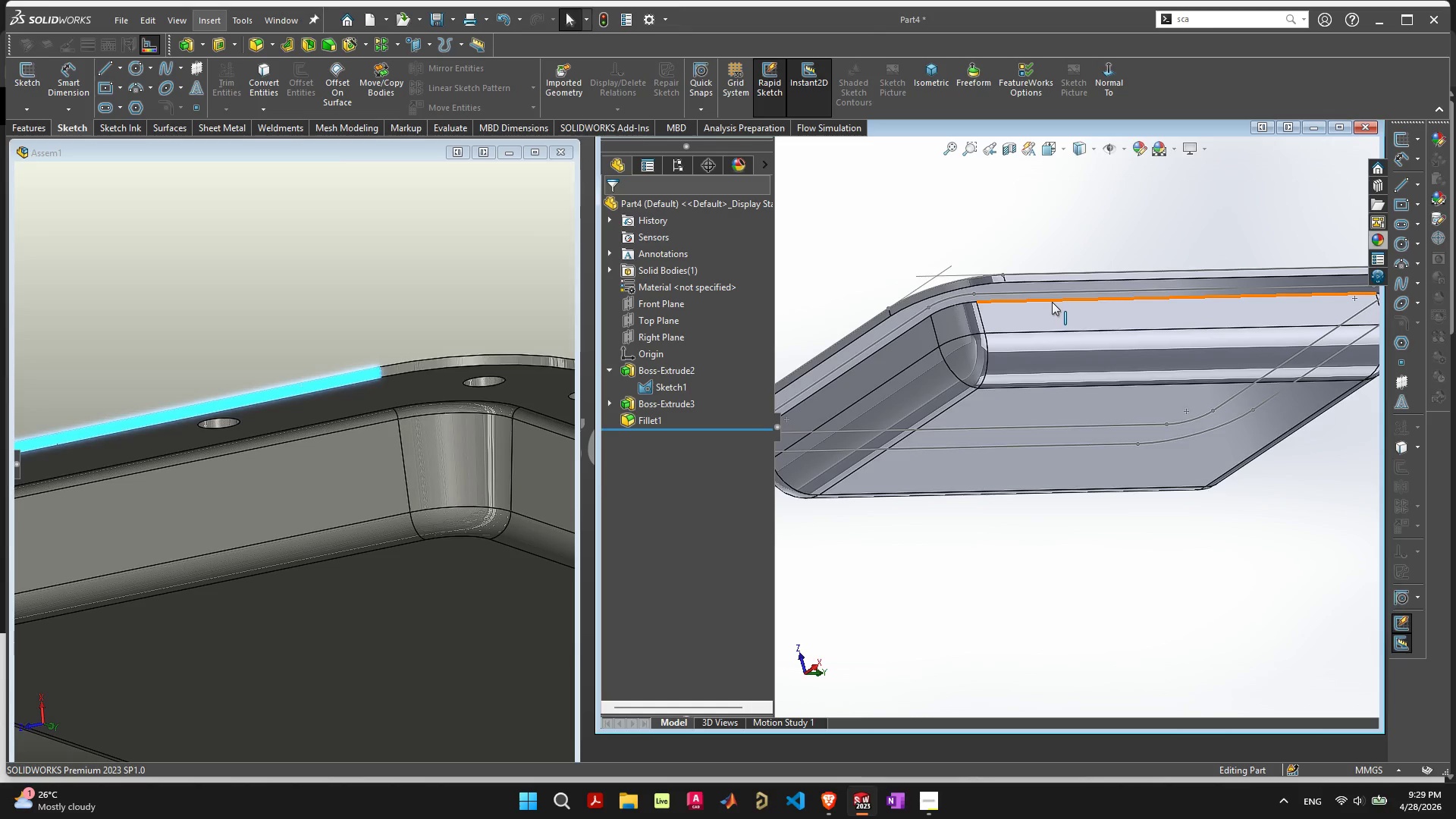 
left_click([1052, 302])
 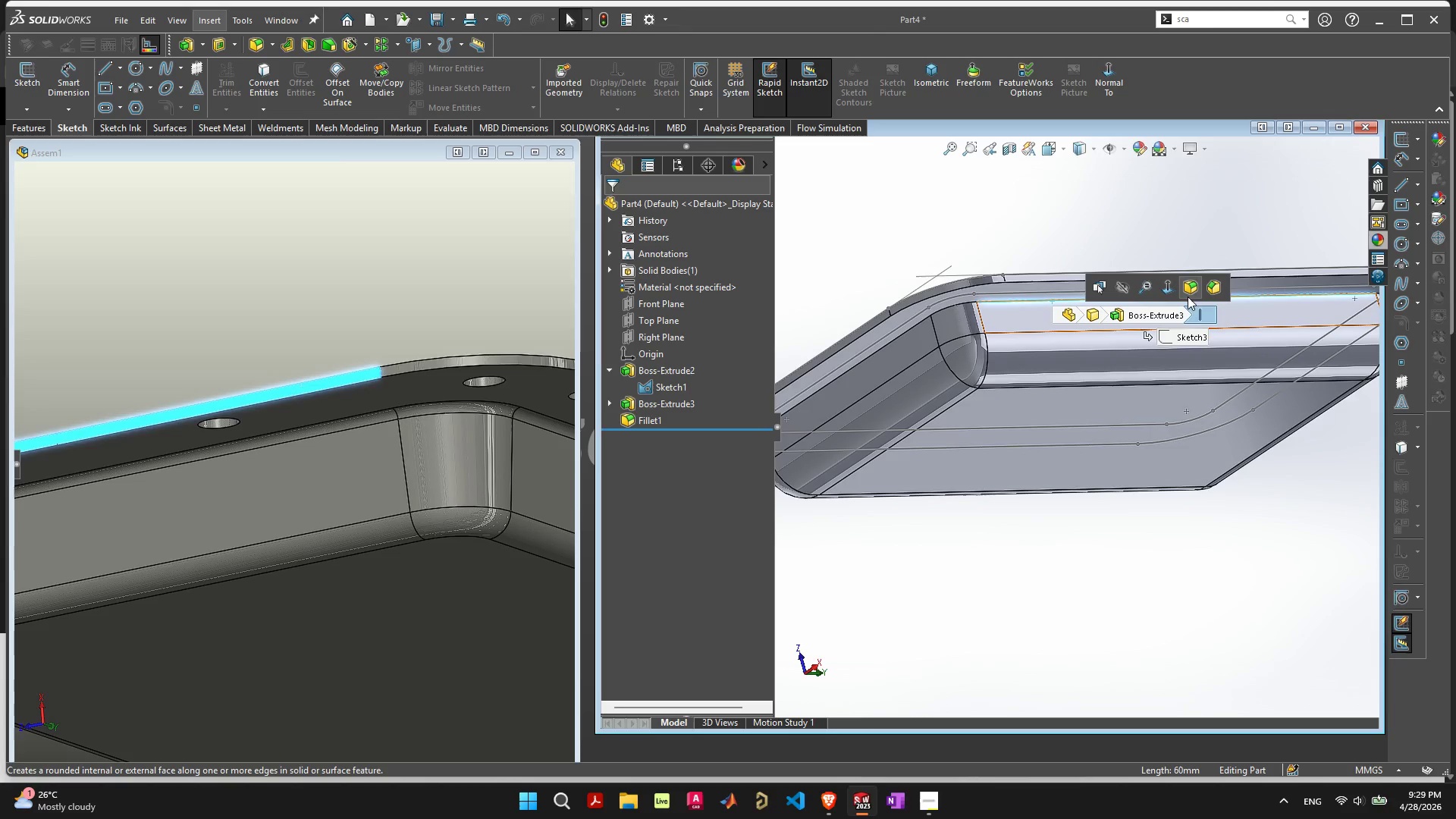 
left_click([1193, 290])
 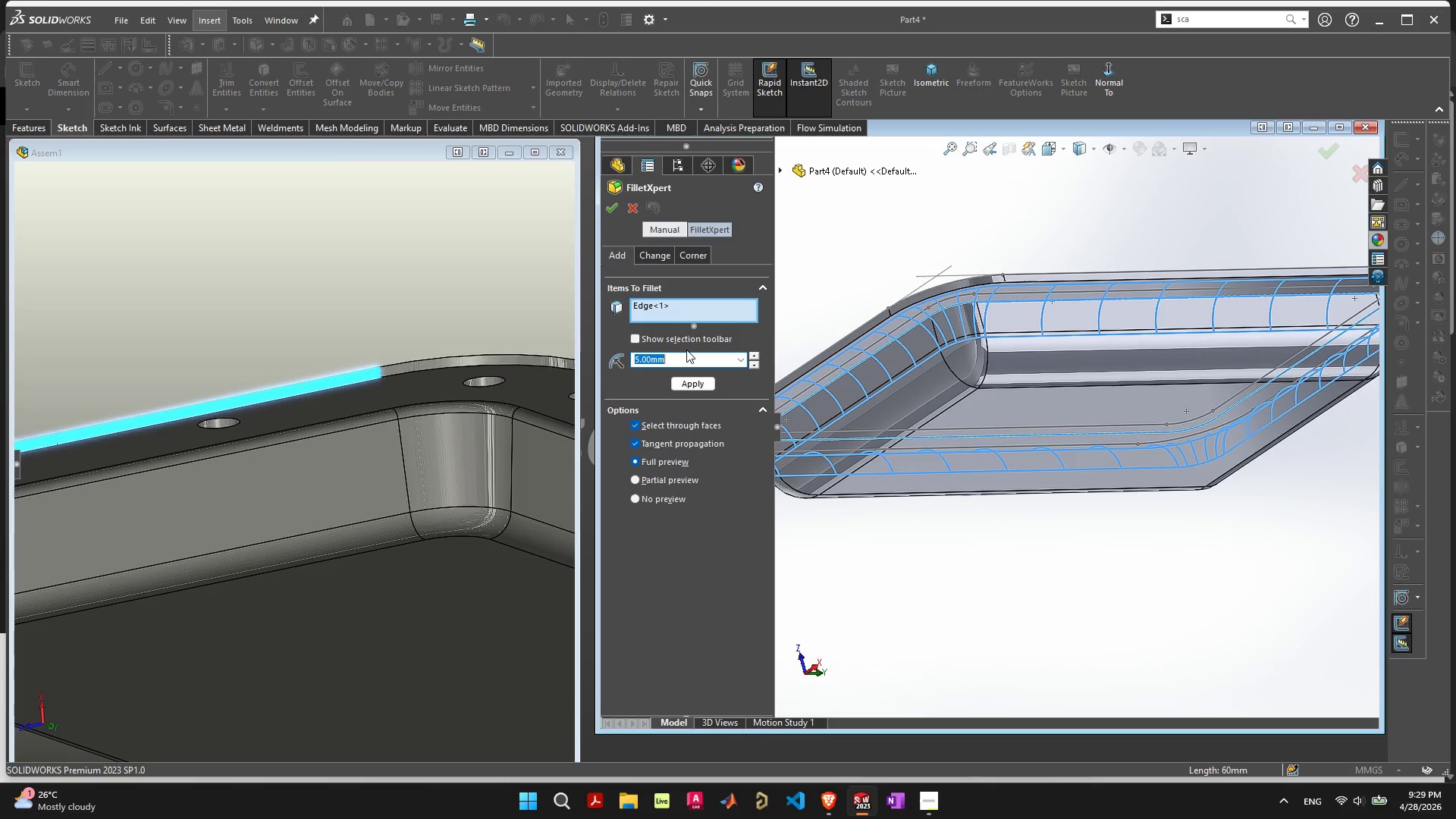 
key(2)
 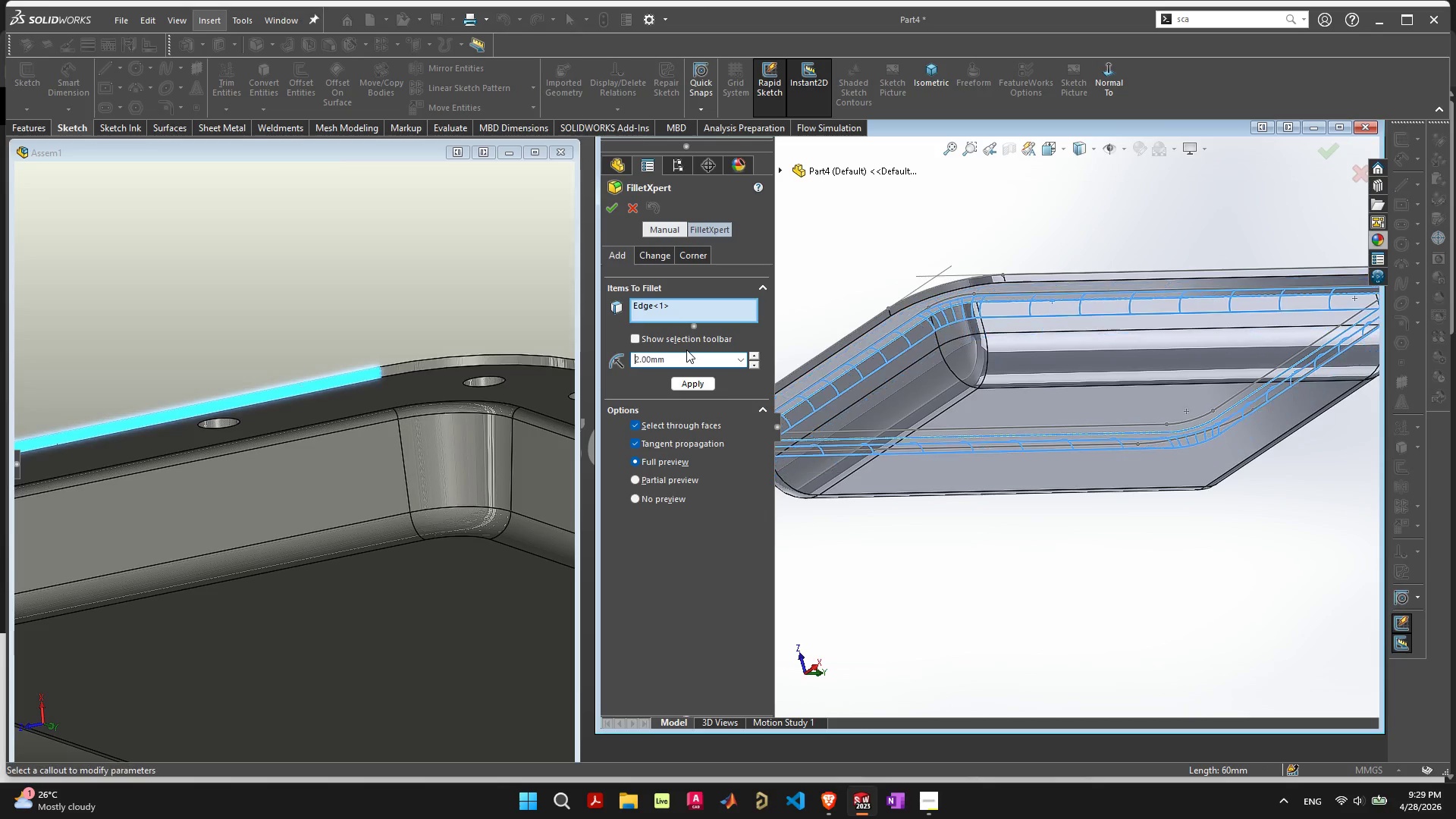 
key(Enter)
 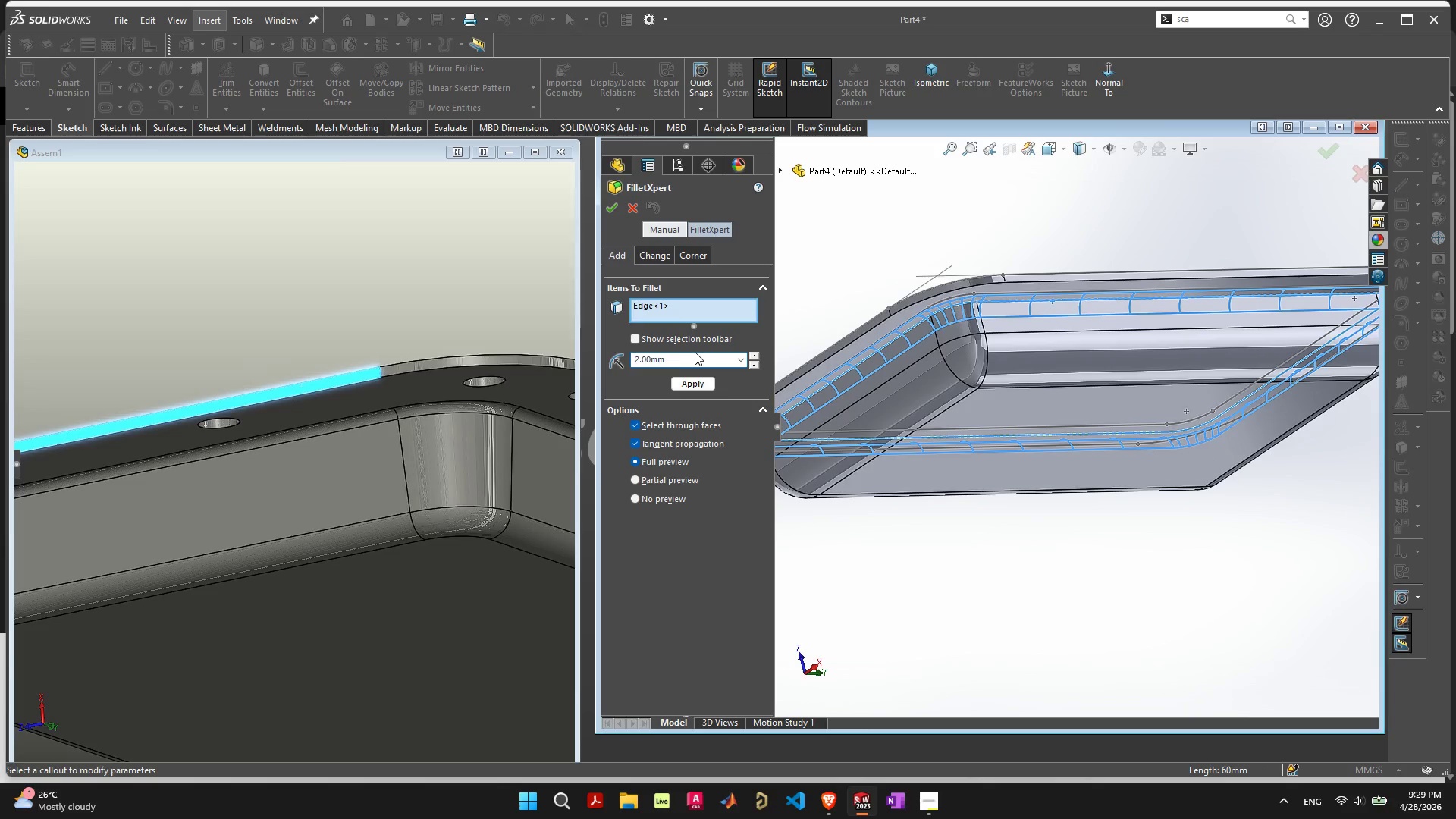 
left_click_drag(start_coordinate=[692, 353], to_coordinate=[525, 353])
 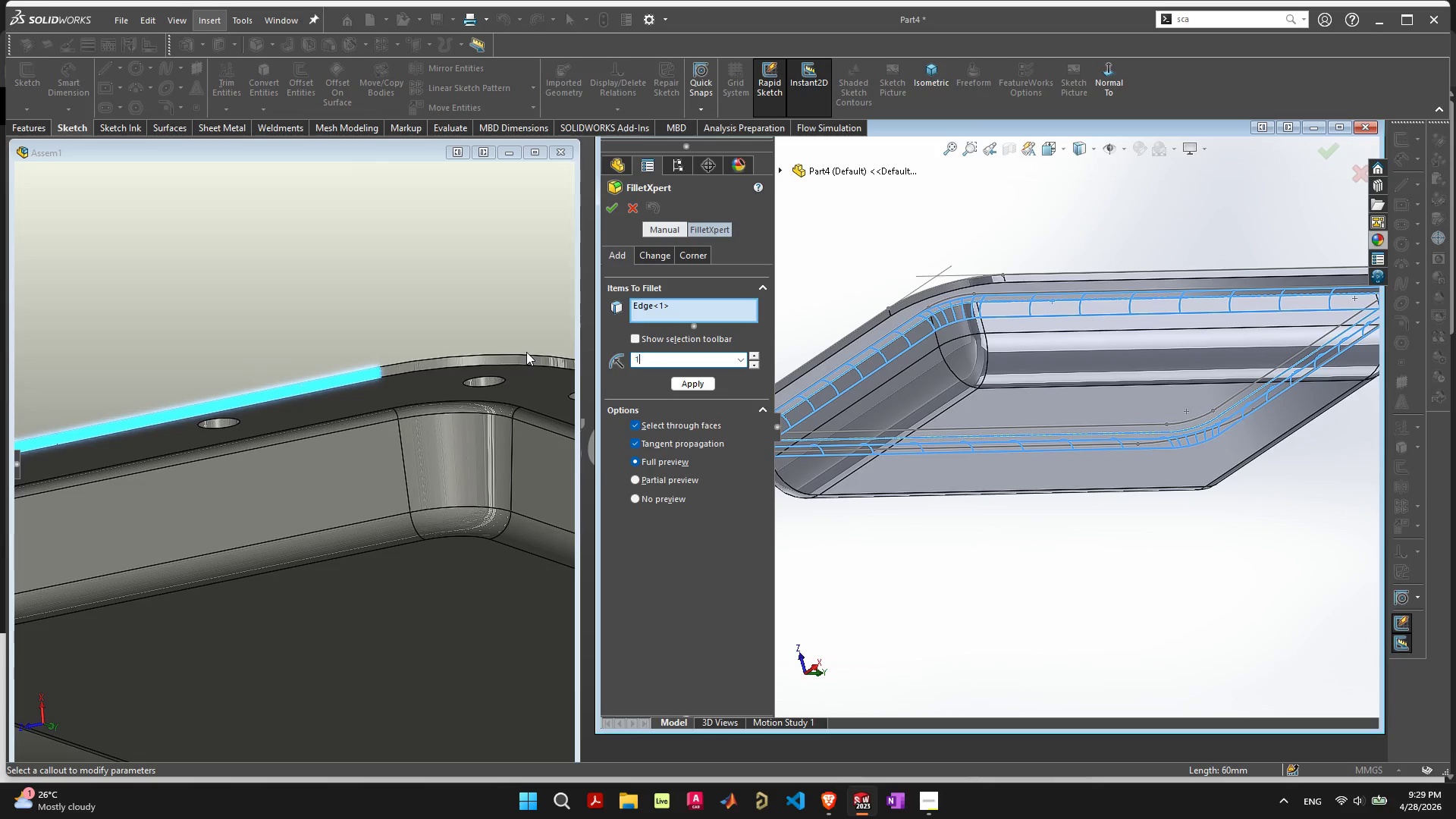 
key(1)
 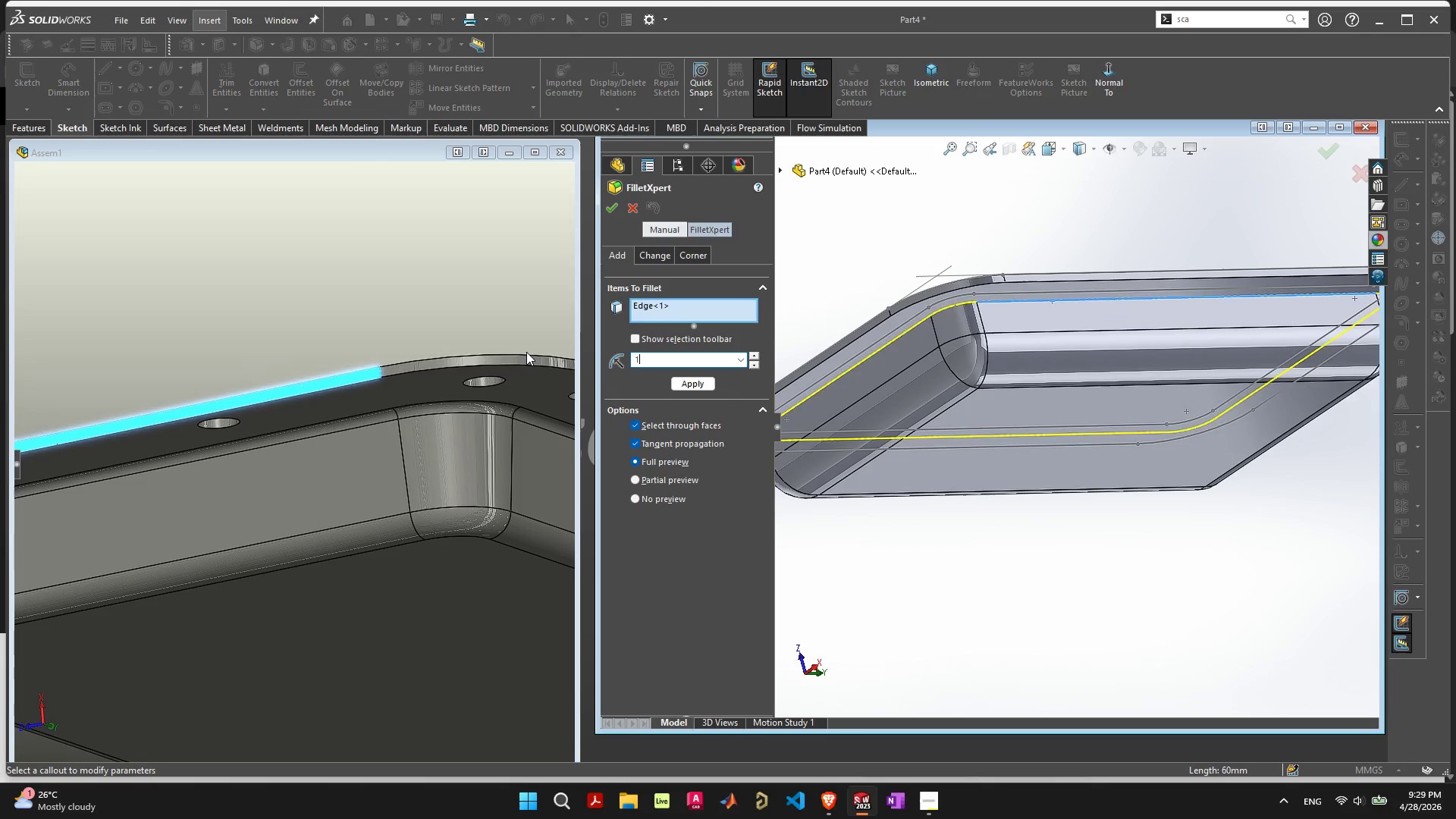 
key(Enter)
 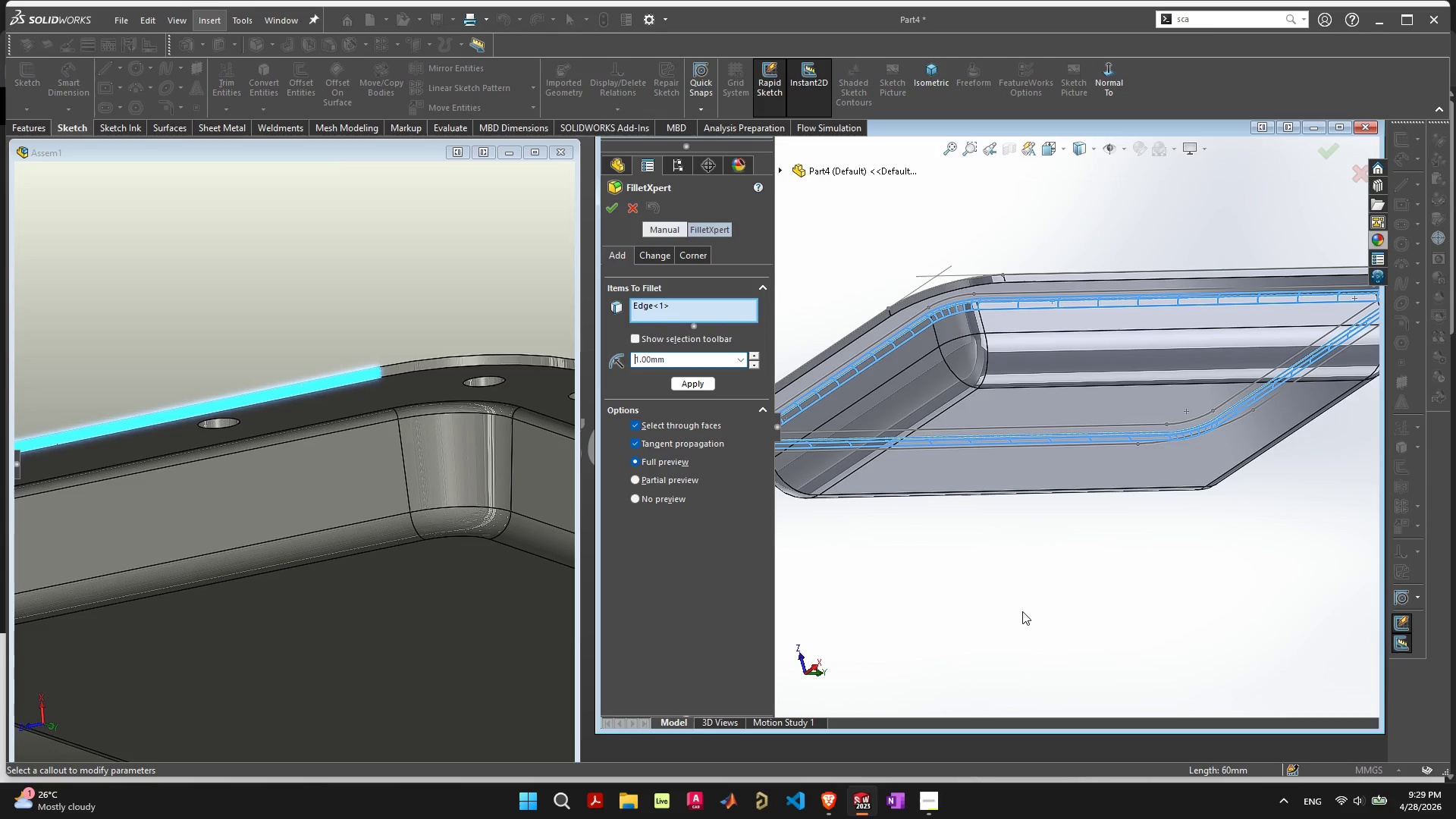 
wait(13.72)
 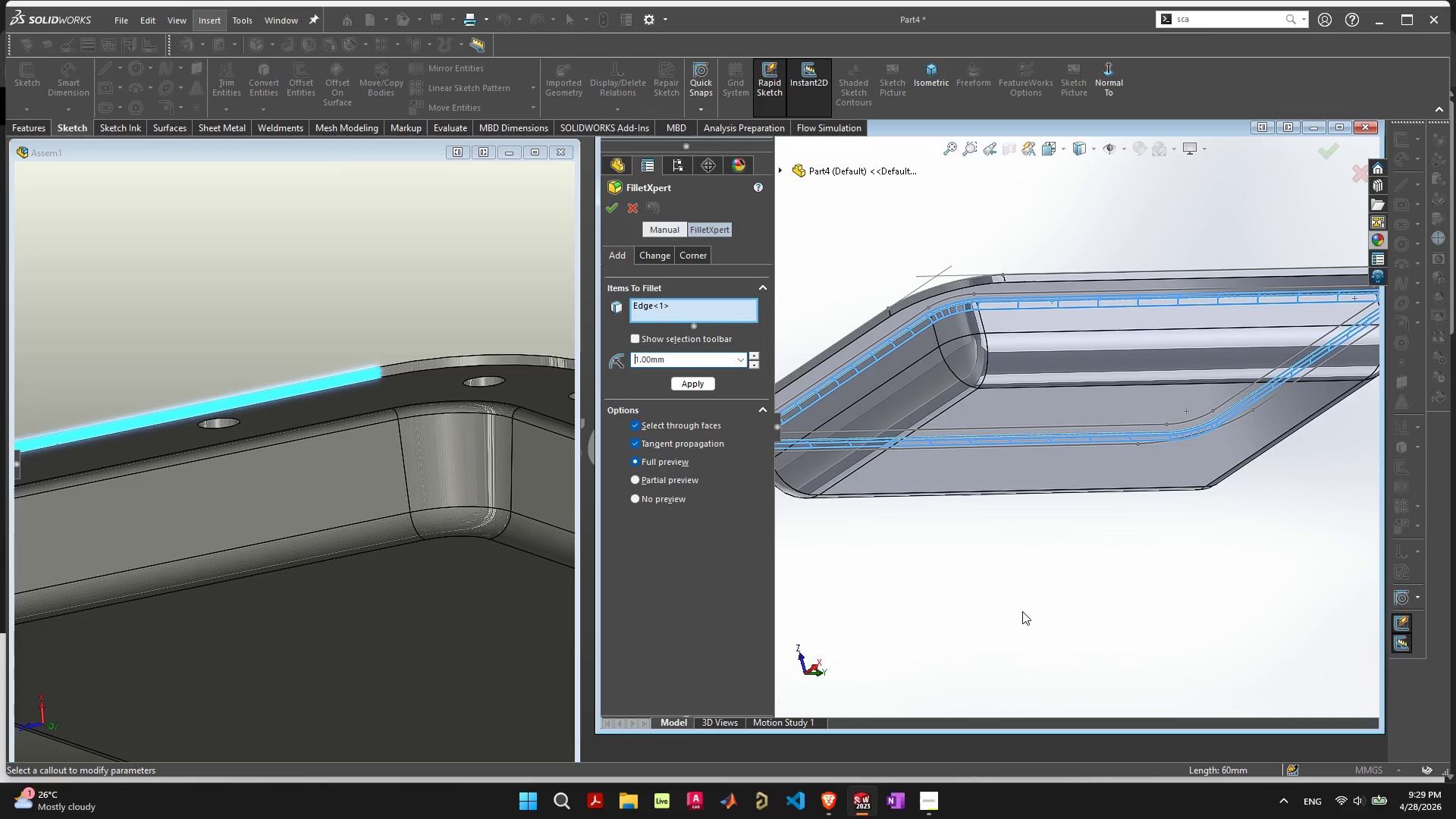 
key(Shift+ShiftRight)
 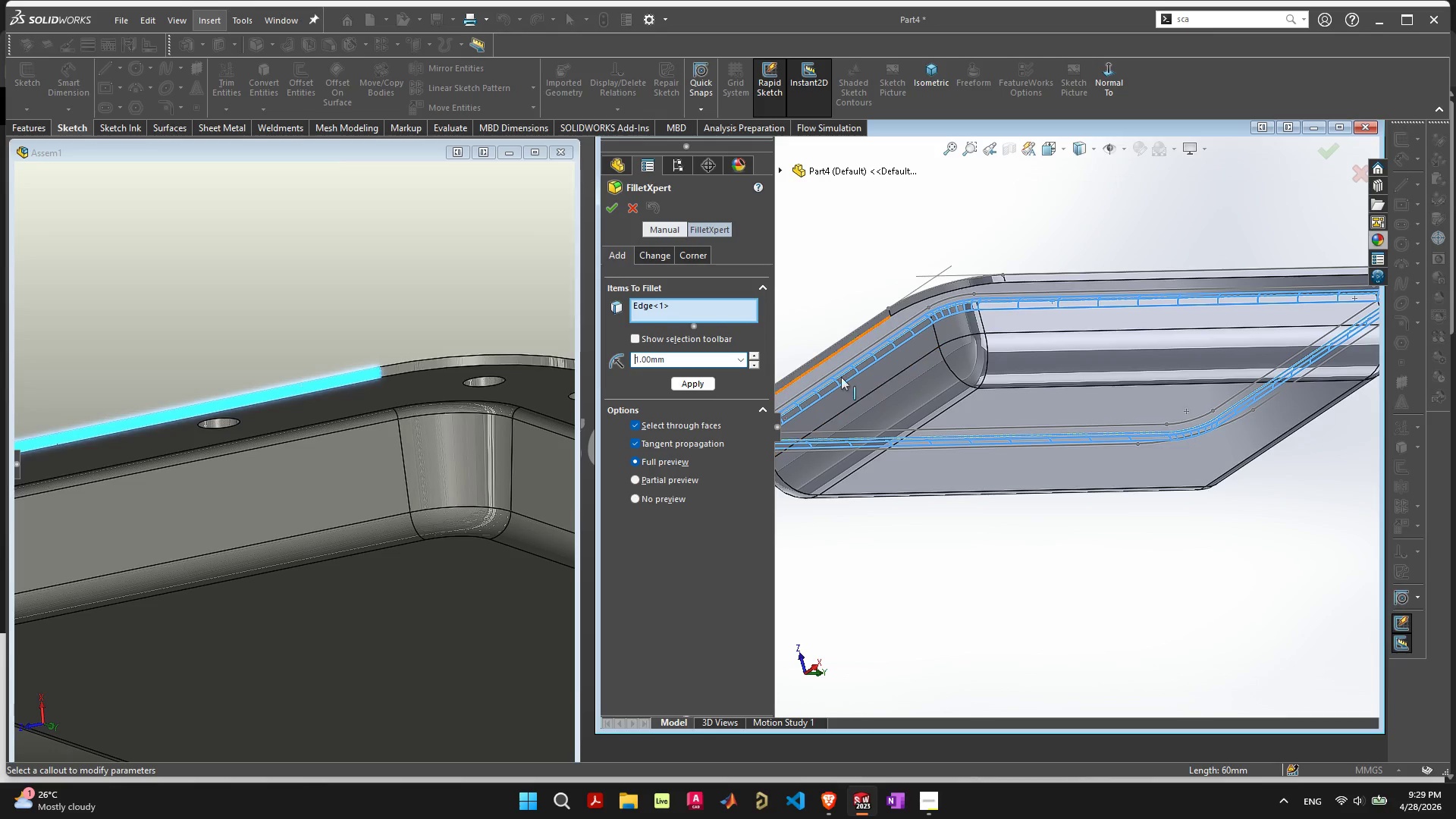 
left_click([706, 378])
 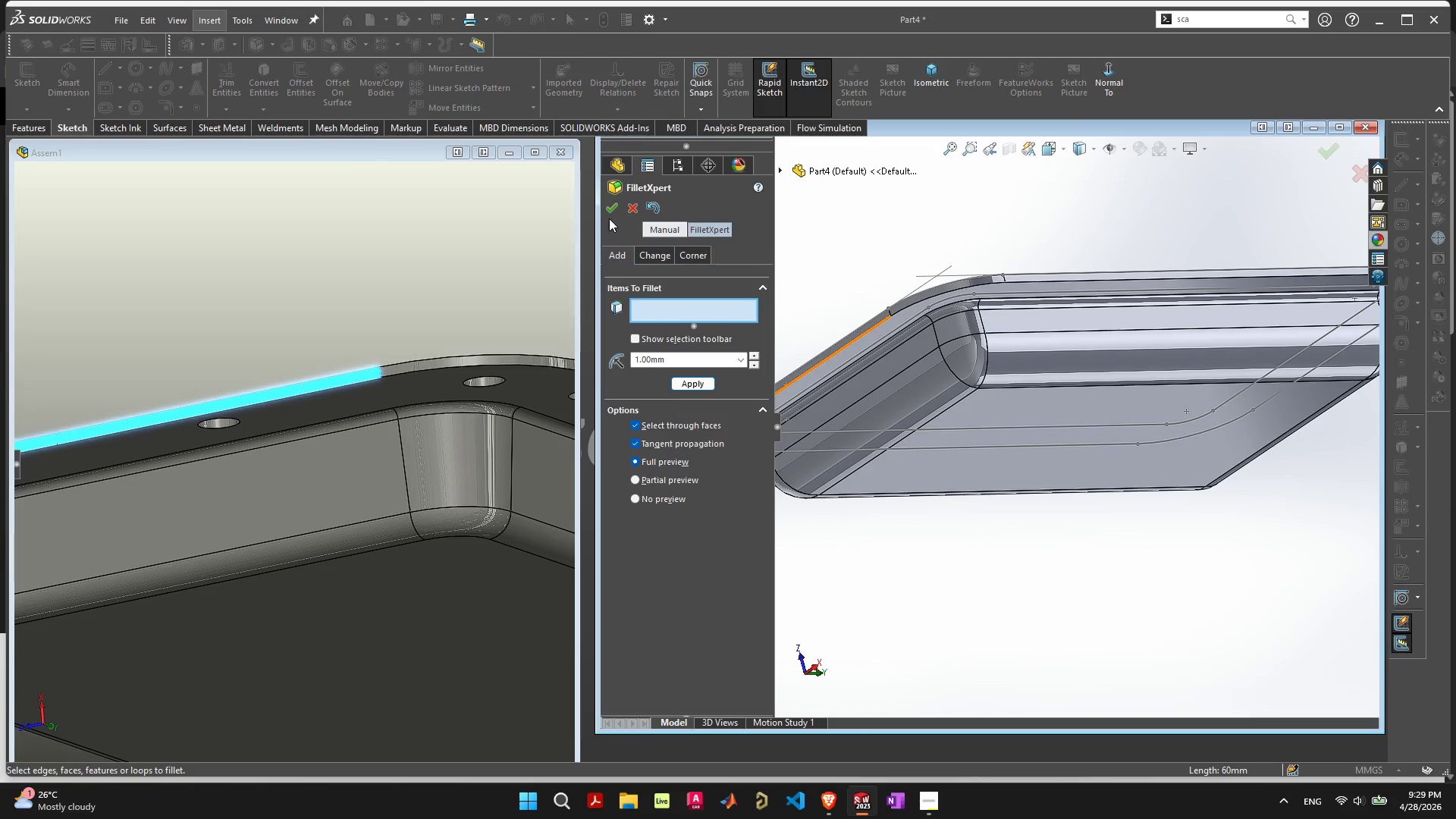 
left_click([607, 211])
 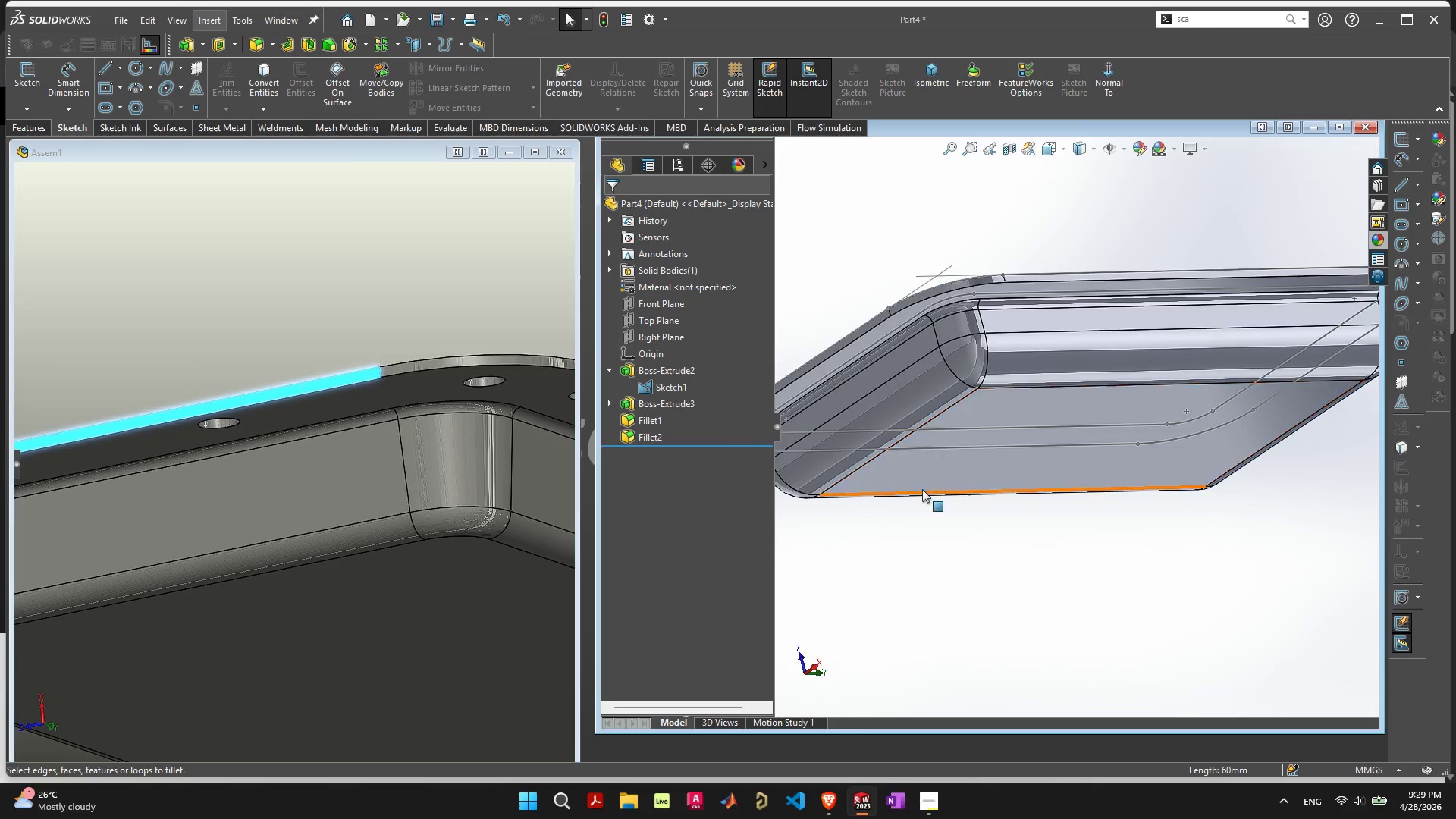 
scroll: coordinate [939, 501], scroll_direction: down, amount: 4.0
 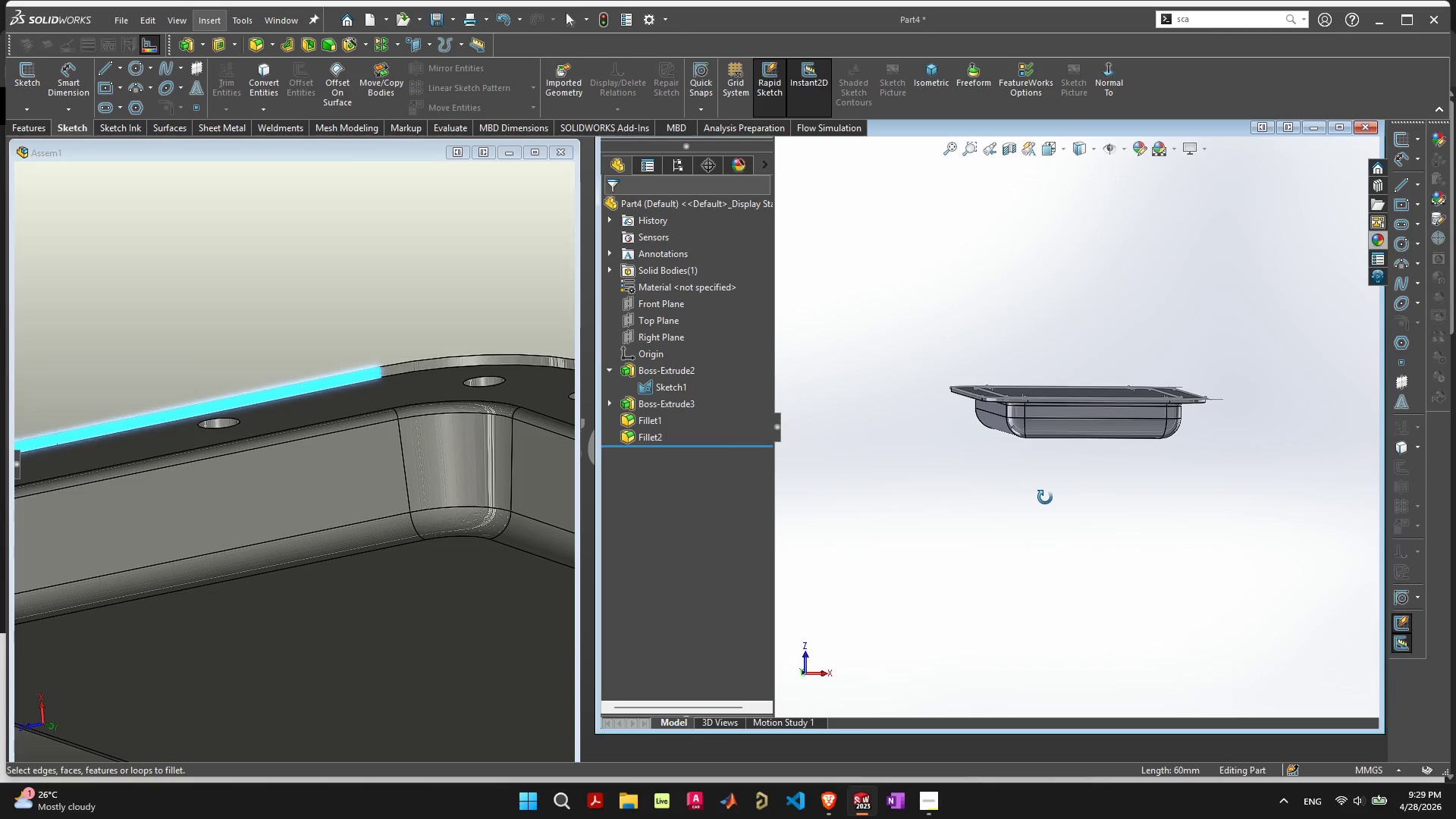 
wait(7.62)
 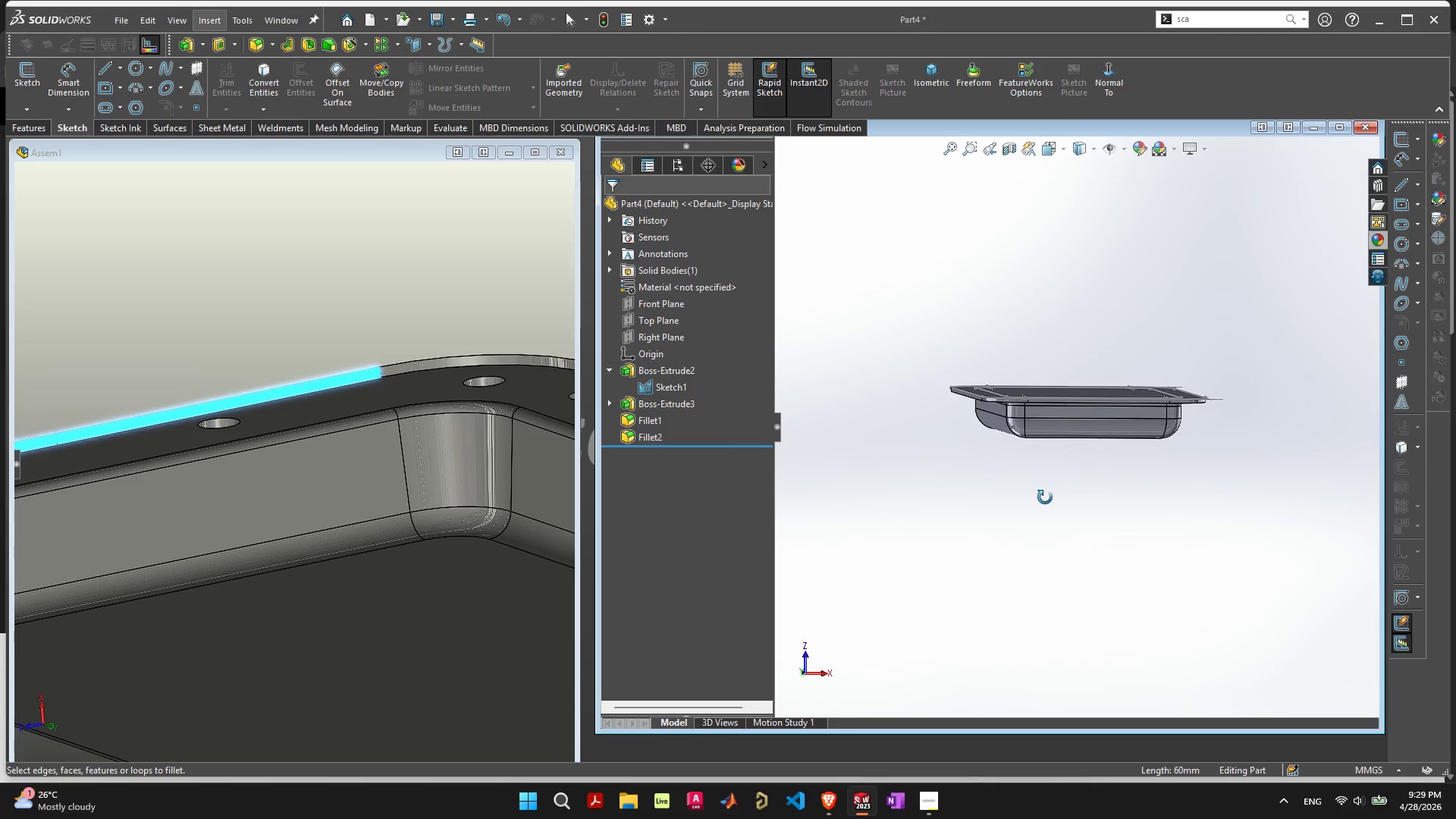 
left_click([20, 132])
 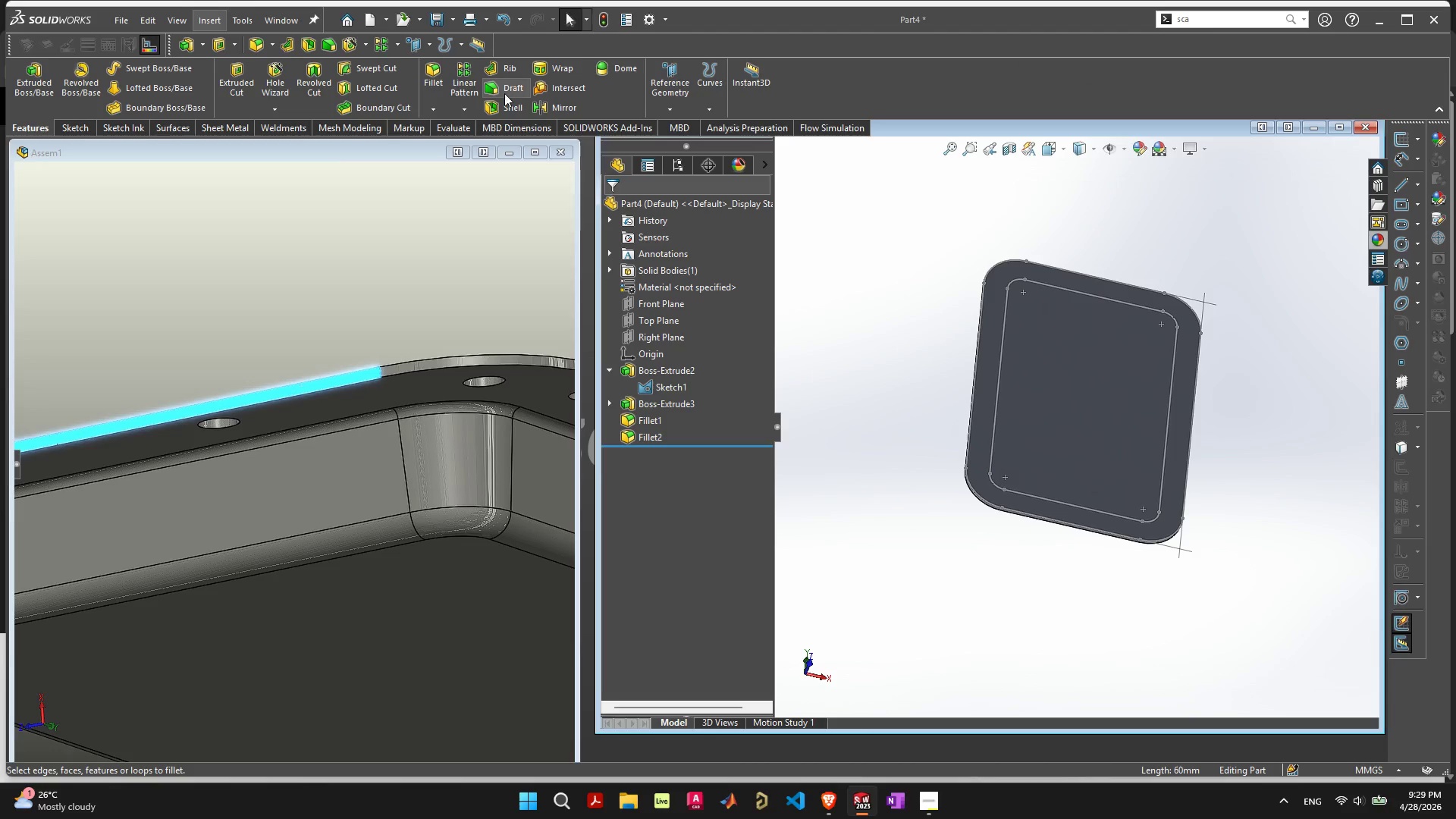 
left_click([504, 99])
 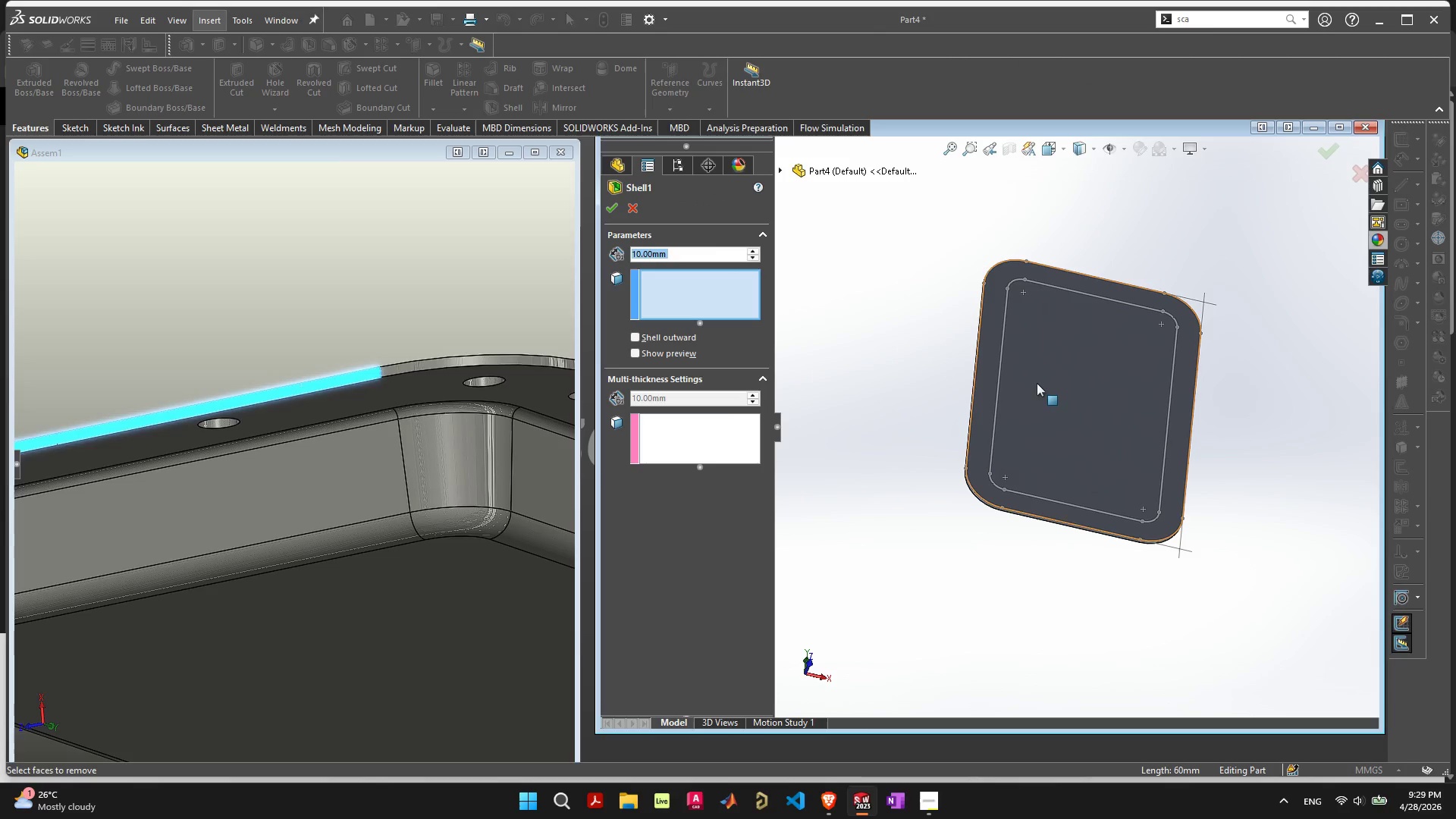 
left_click([1040, 382])
 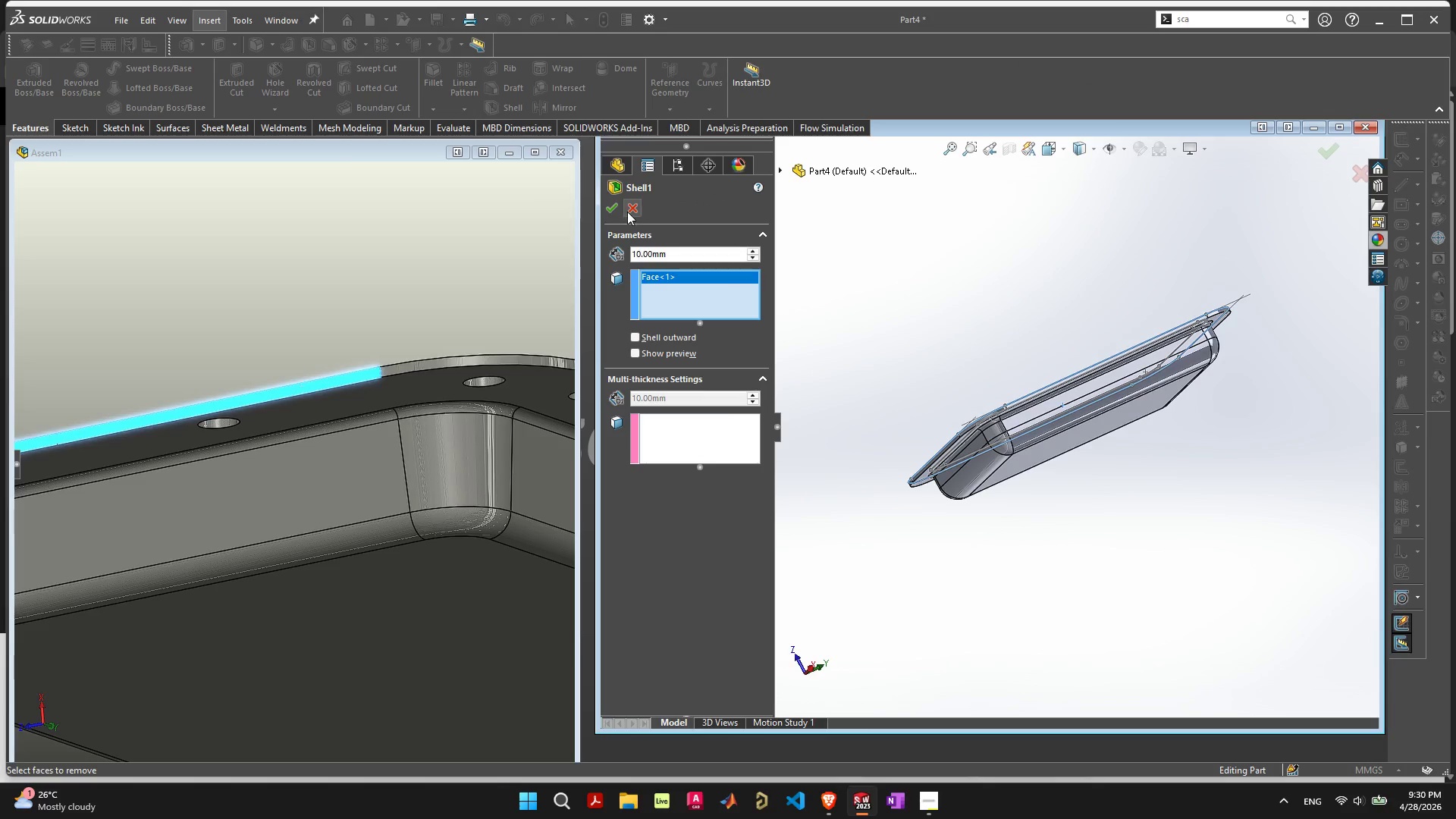 
left_click([613, 211])
 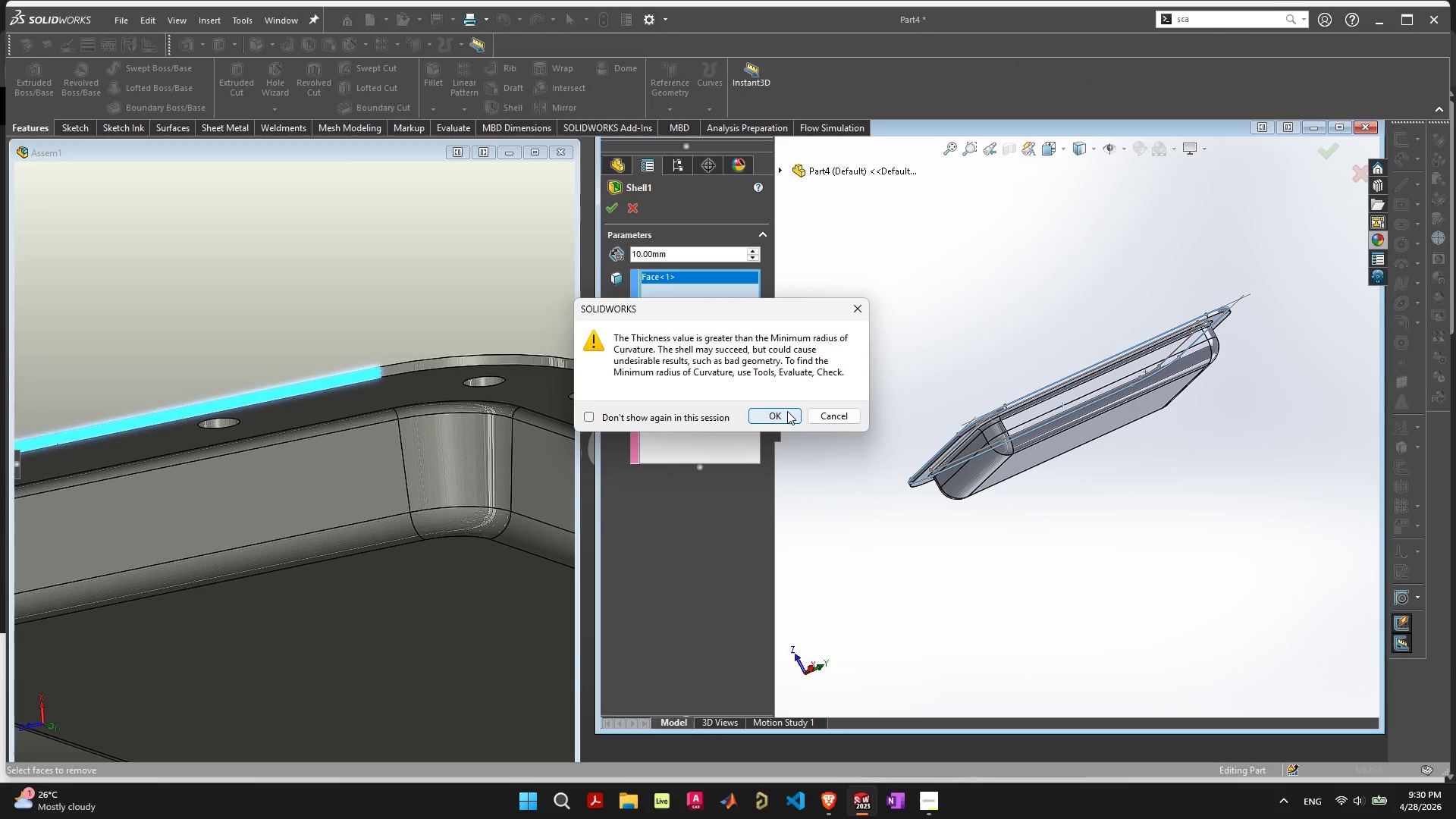 
left_click([787, 411])
 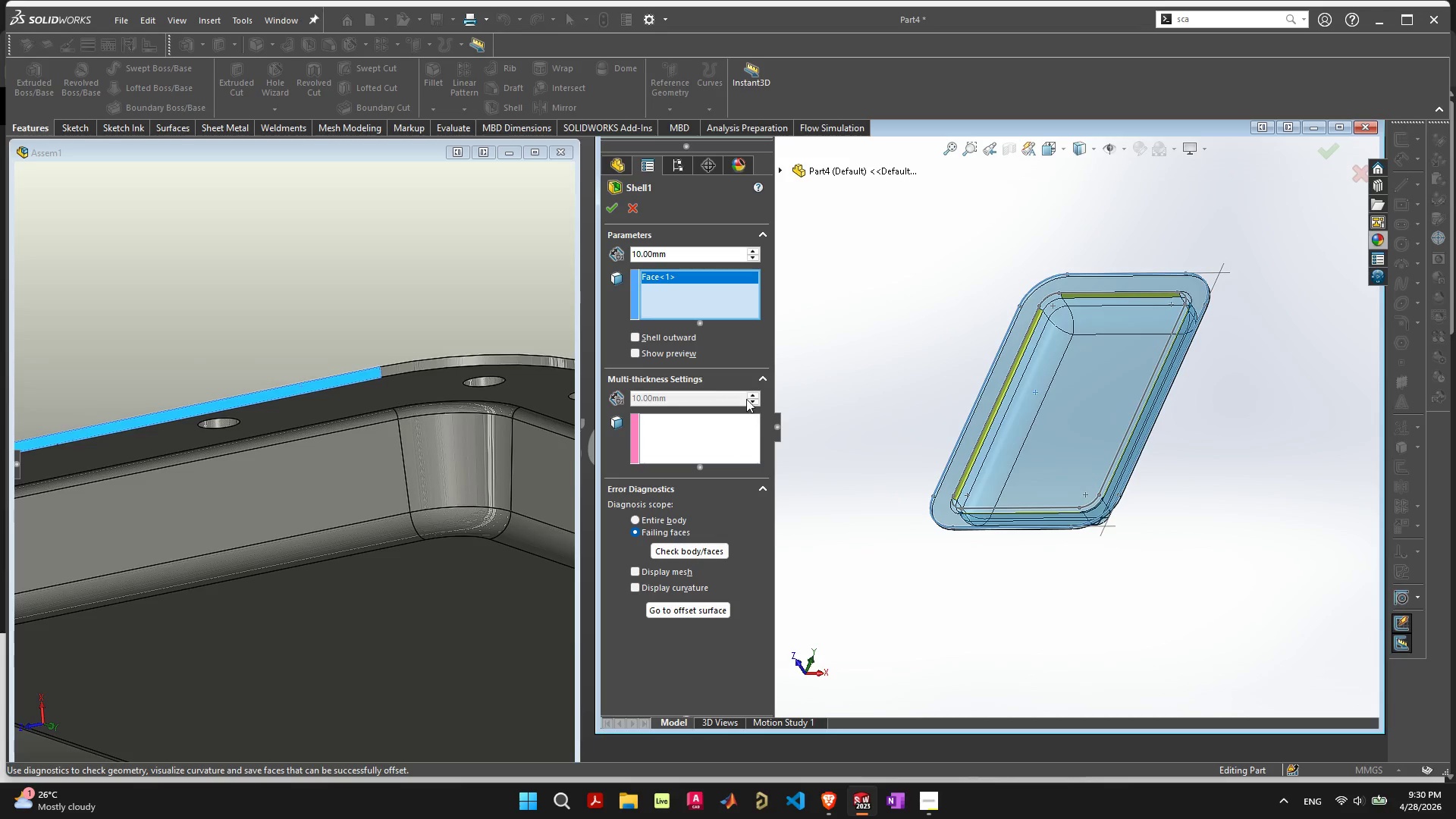 
left_click([752, 401])
 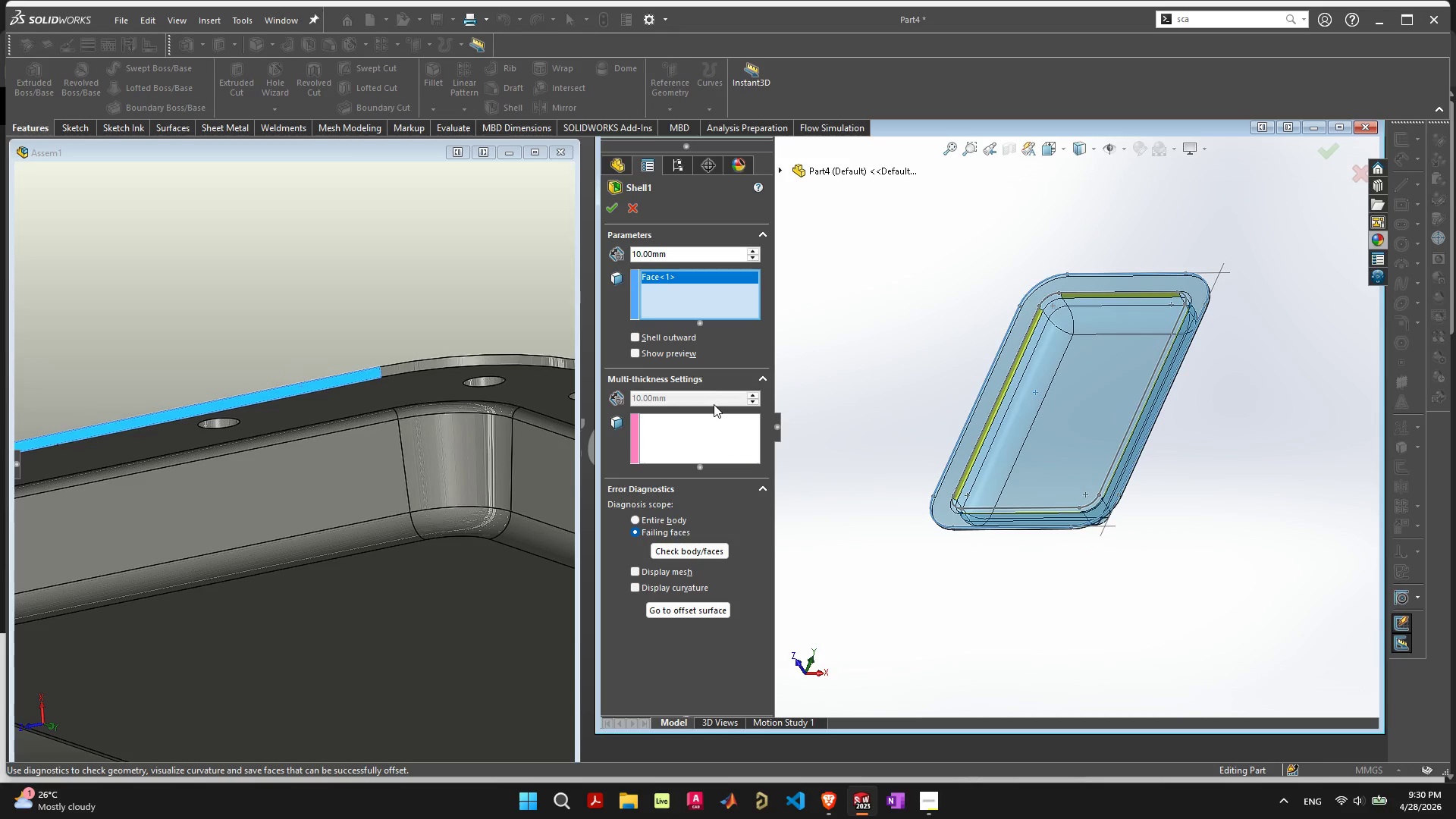 
wait(11.66)
 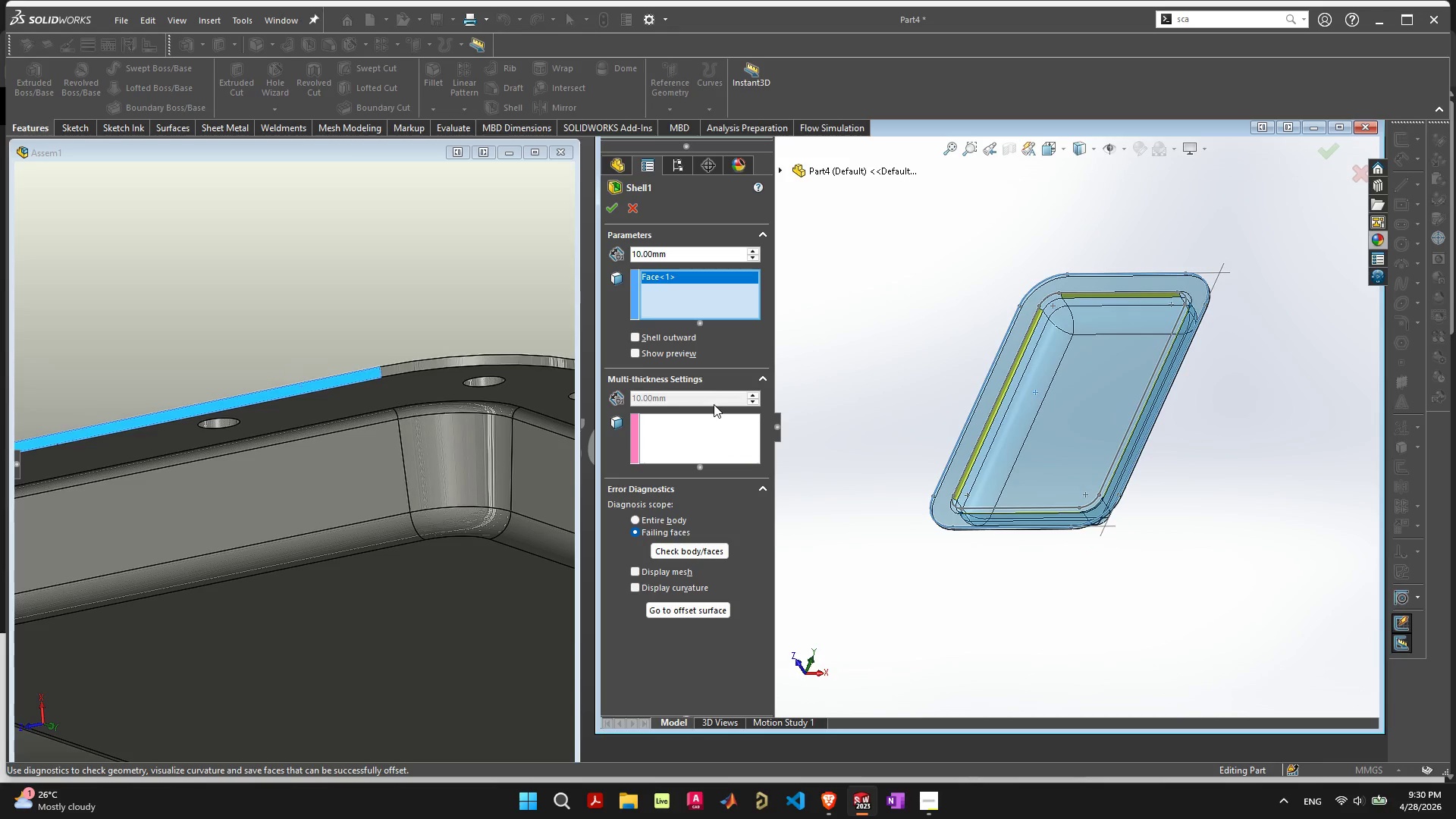 
left_click([676, 517])
 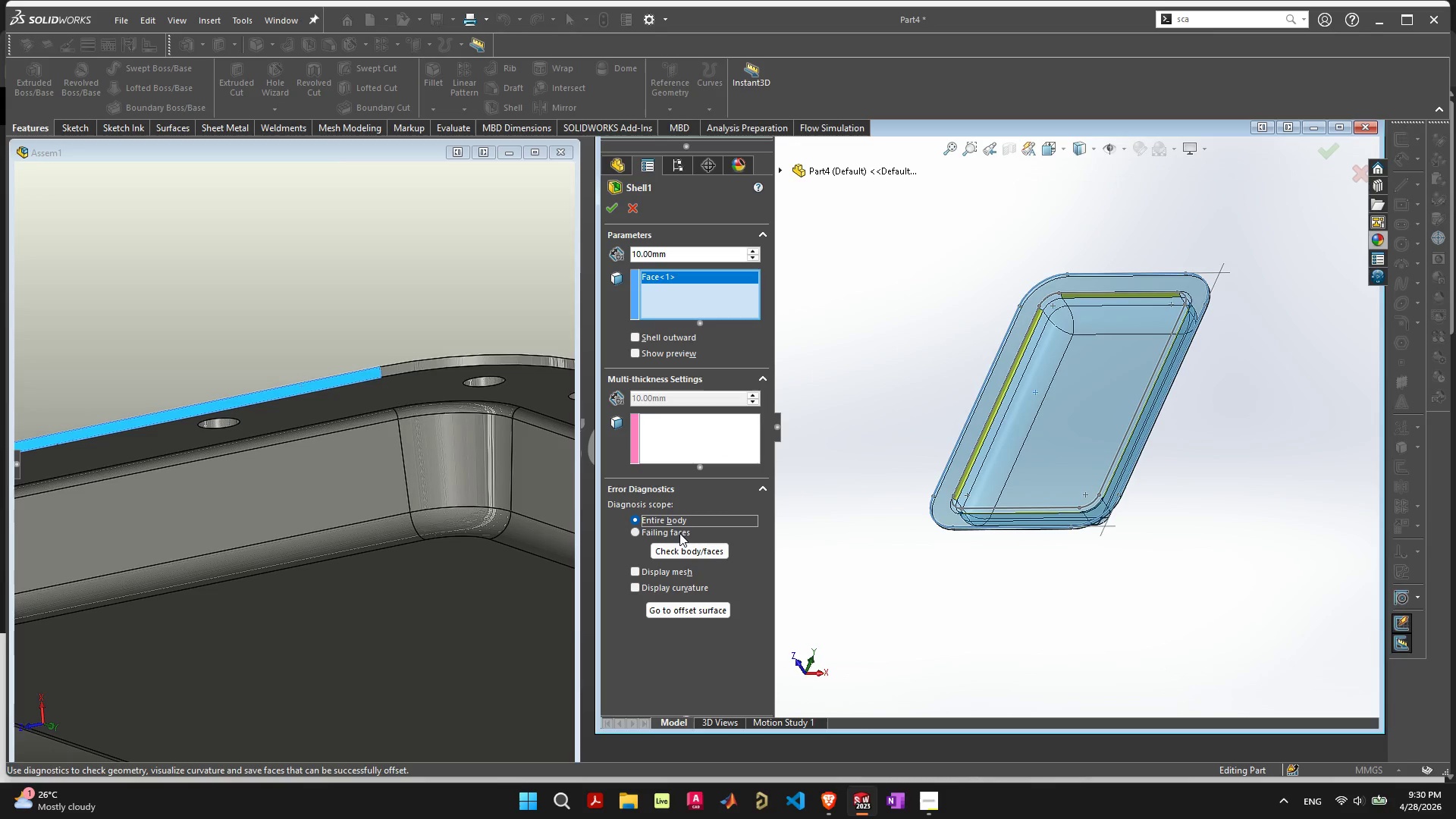 
left_click([677, 534])
 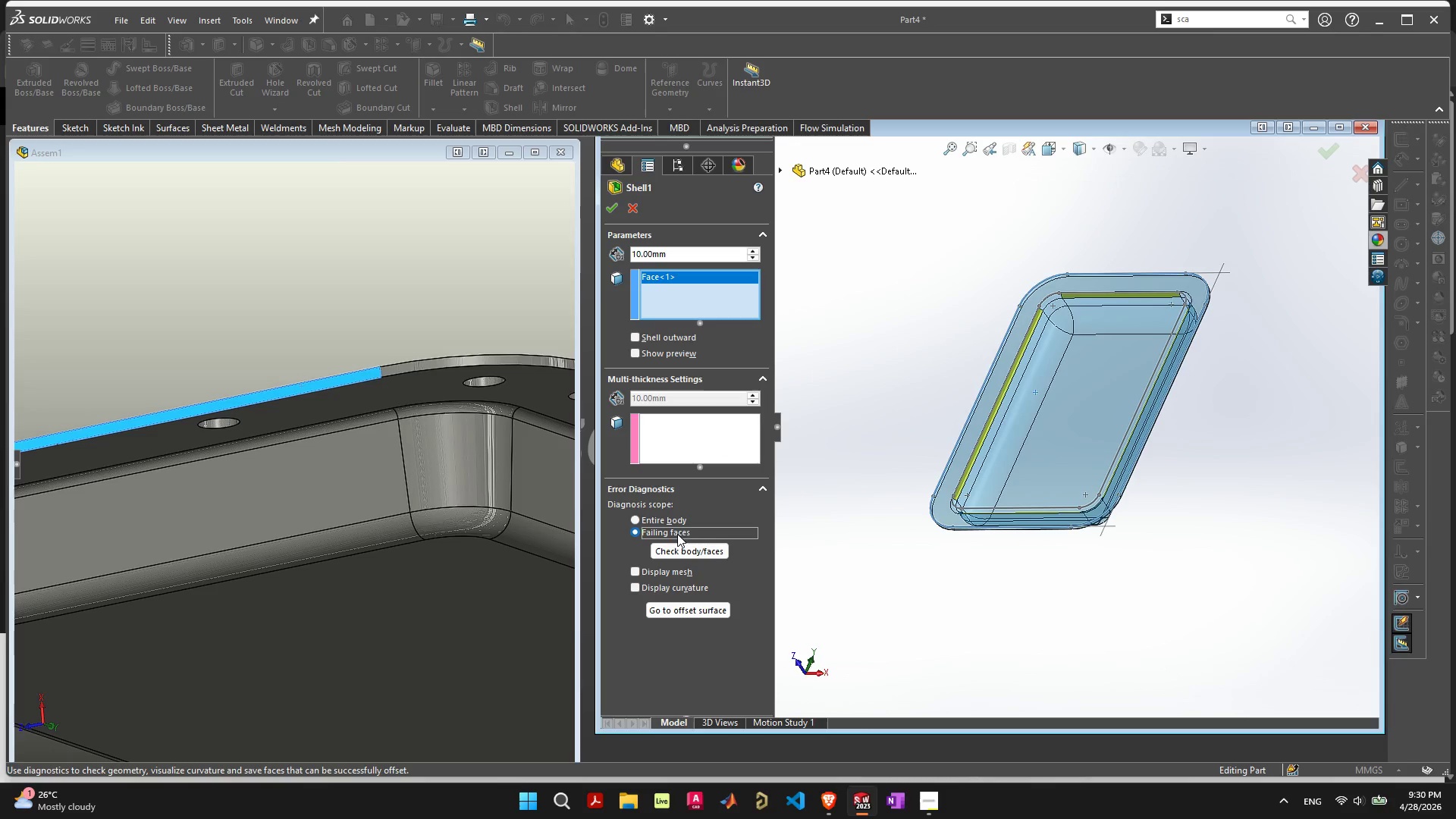 
key(Escape)
 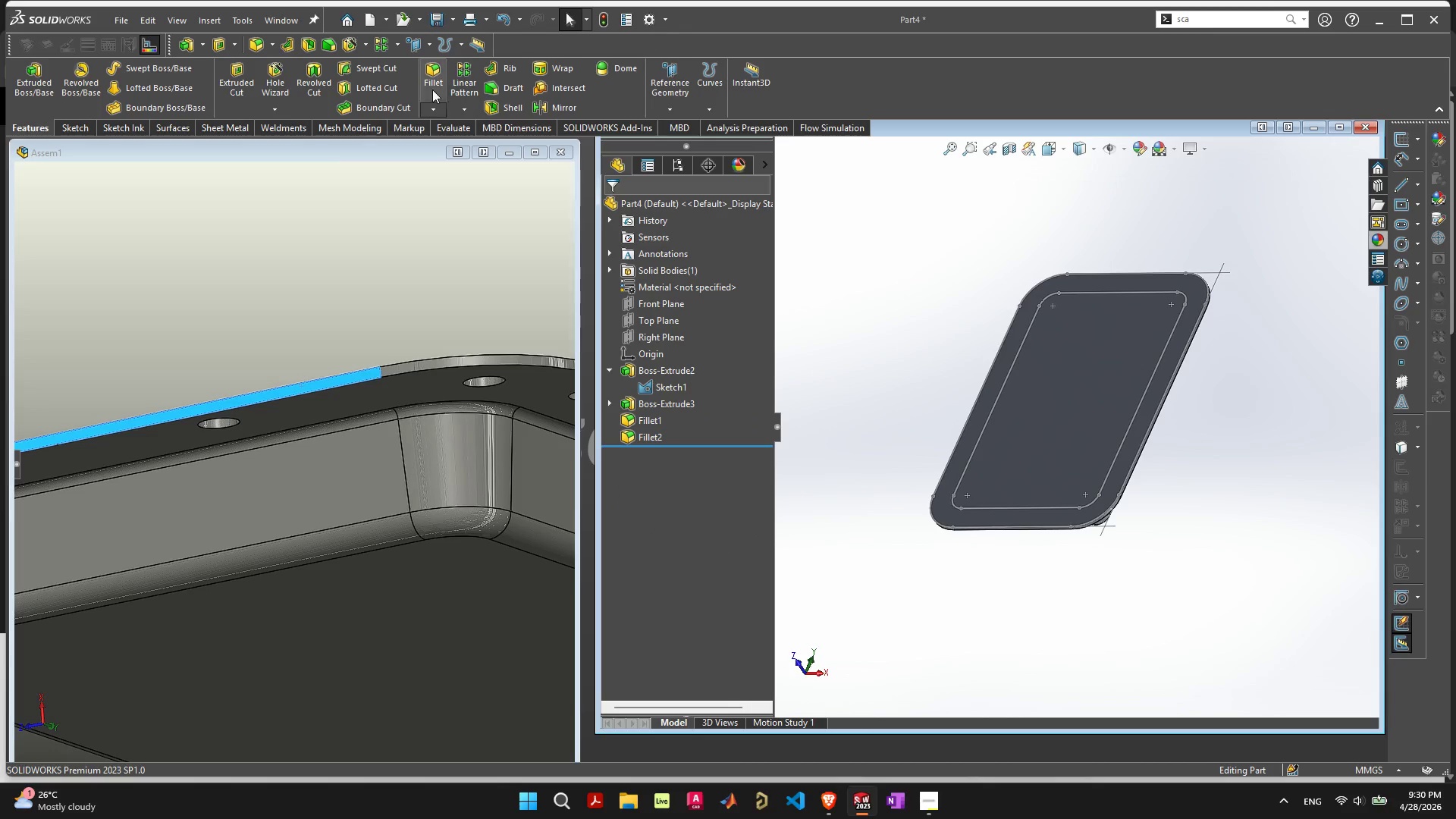 
left_click([498, 110])
 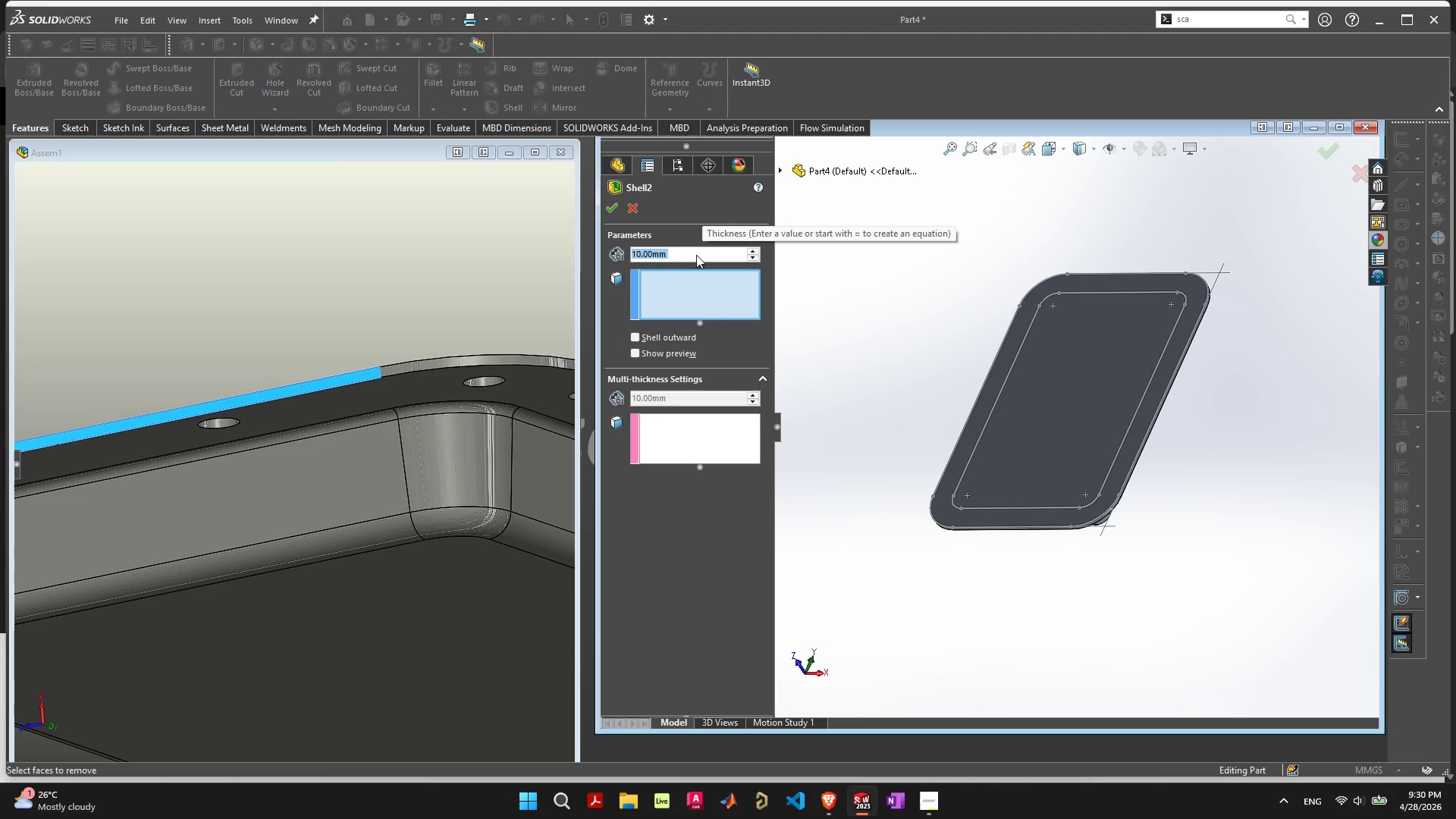 
wait(7.3)
 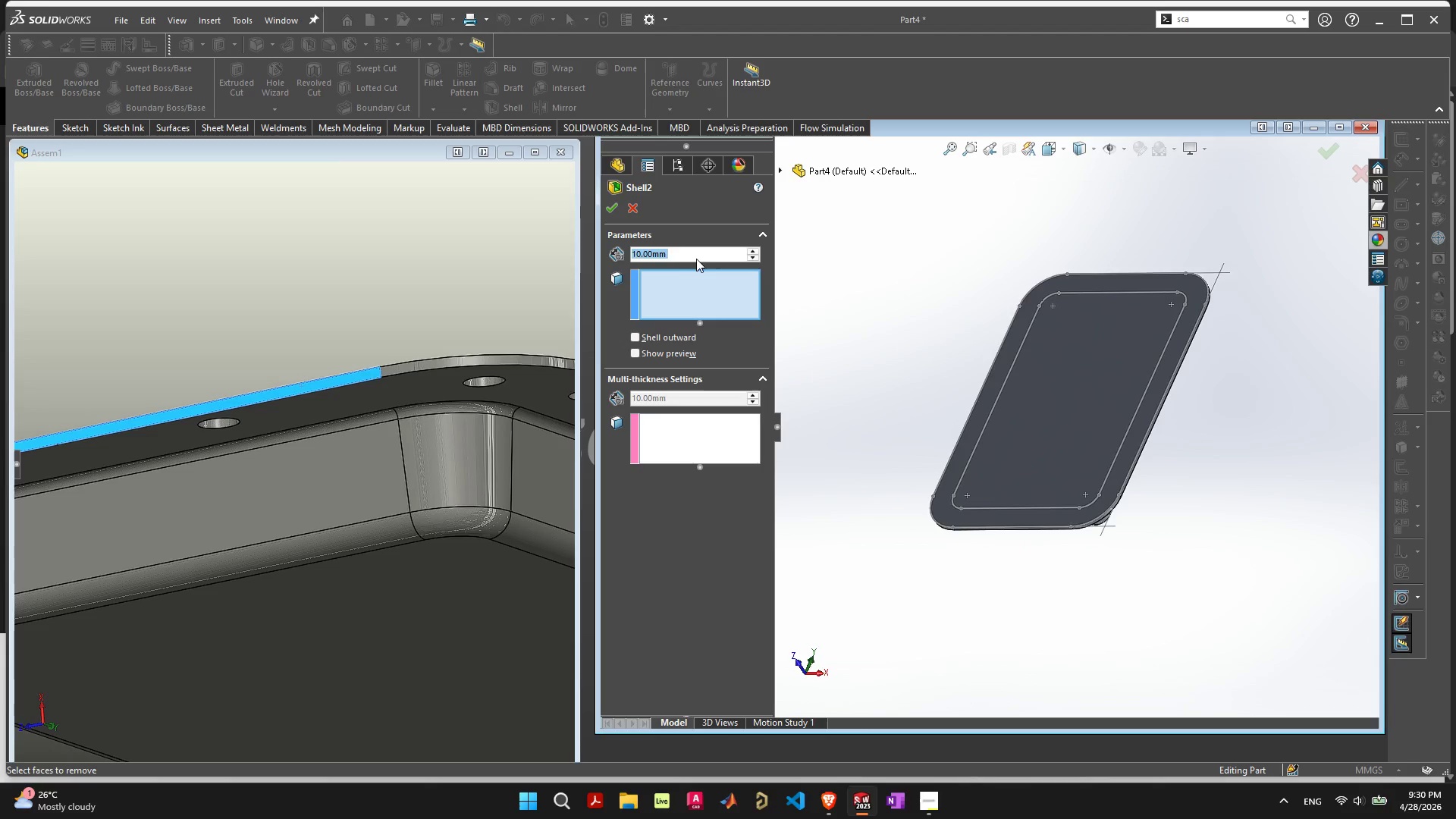 
key(1)
 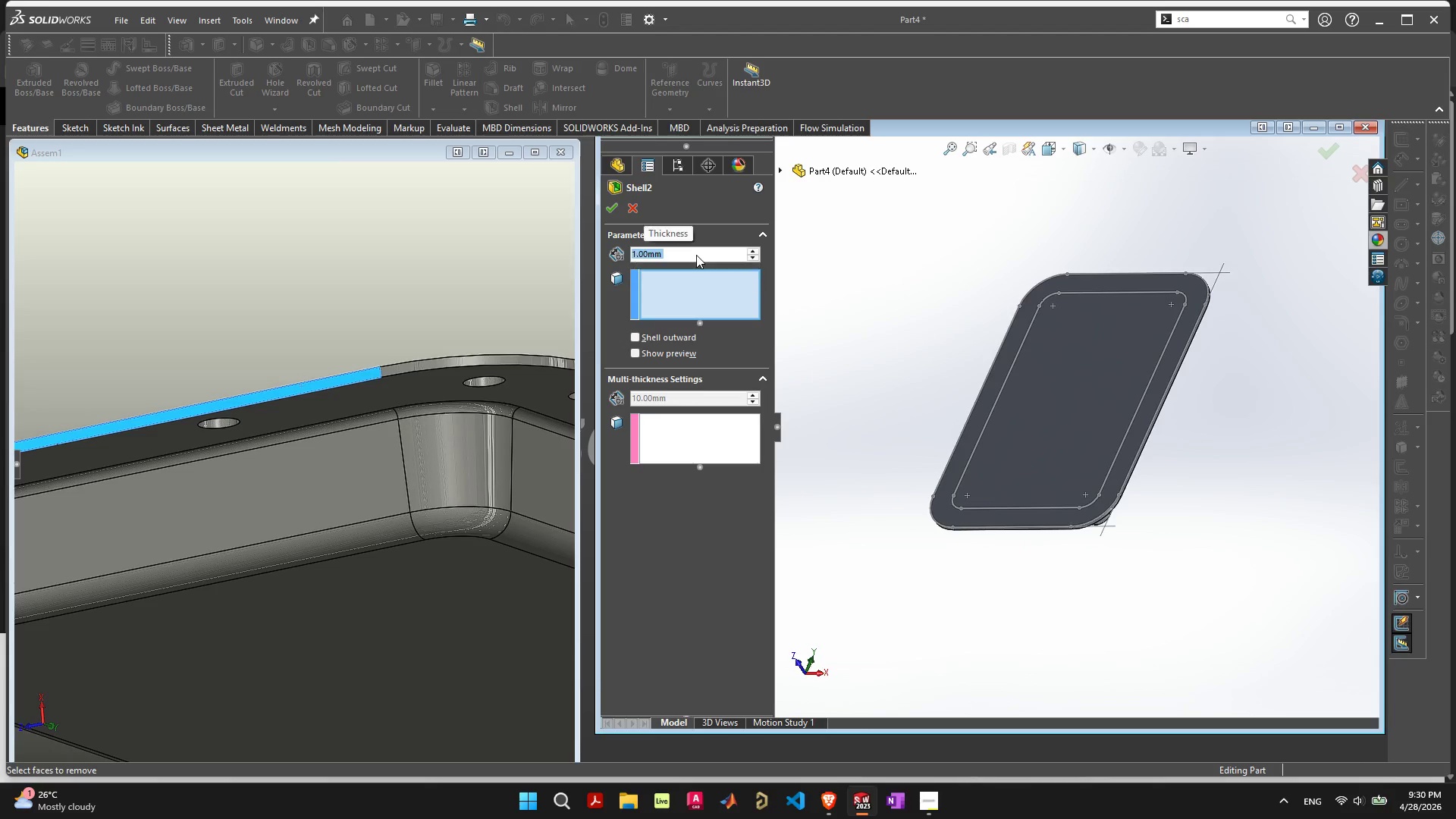 
key(Enter)
 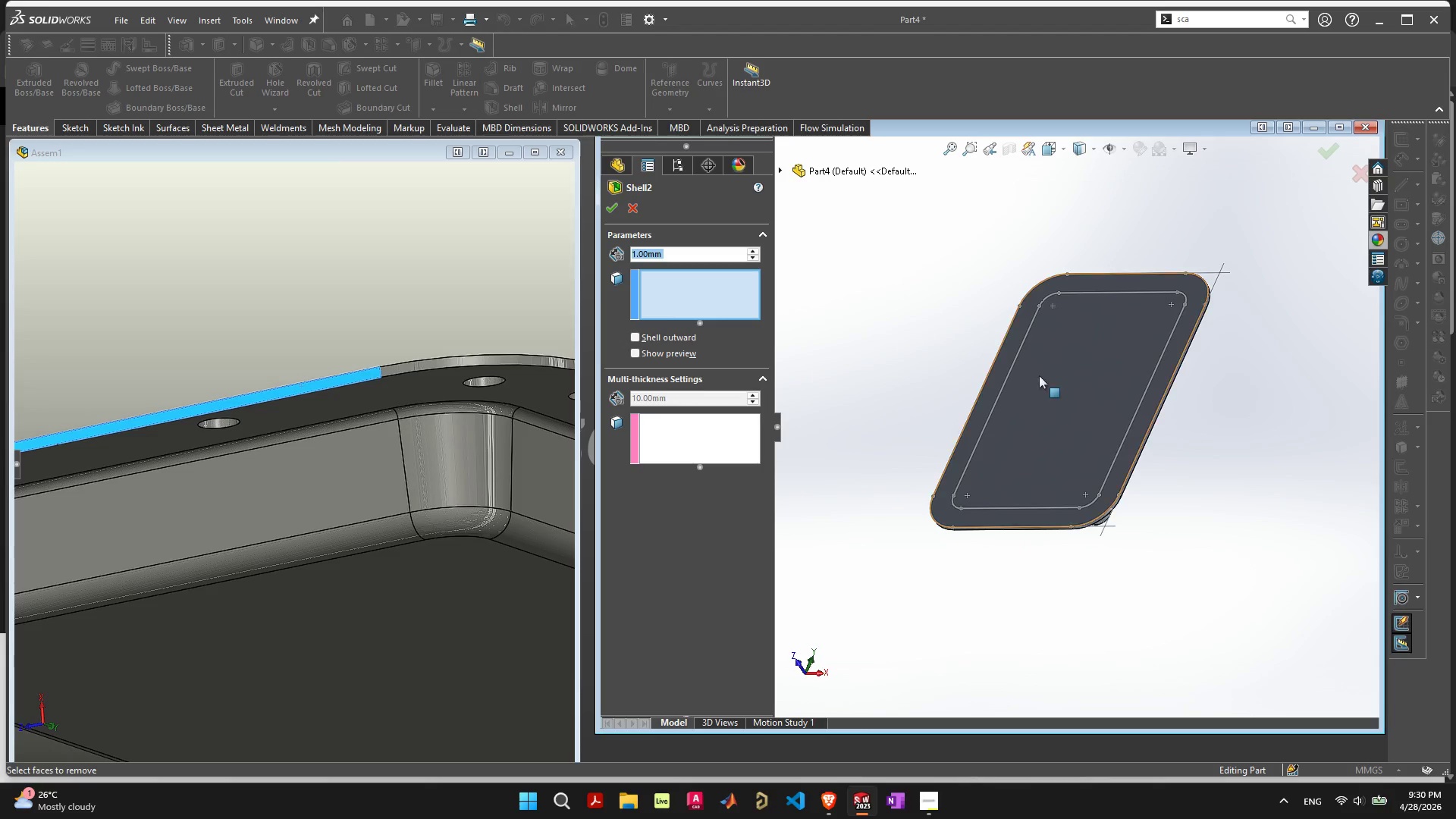 
left_click([1056, 391])
 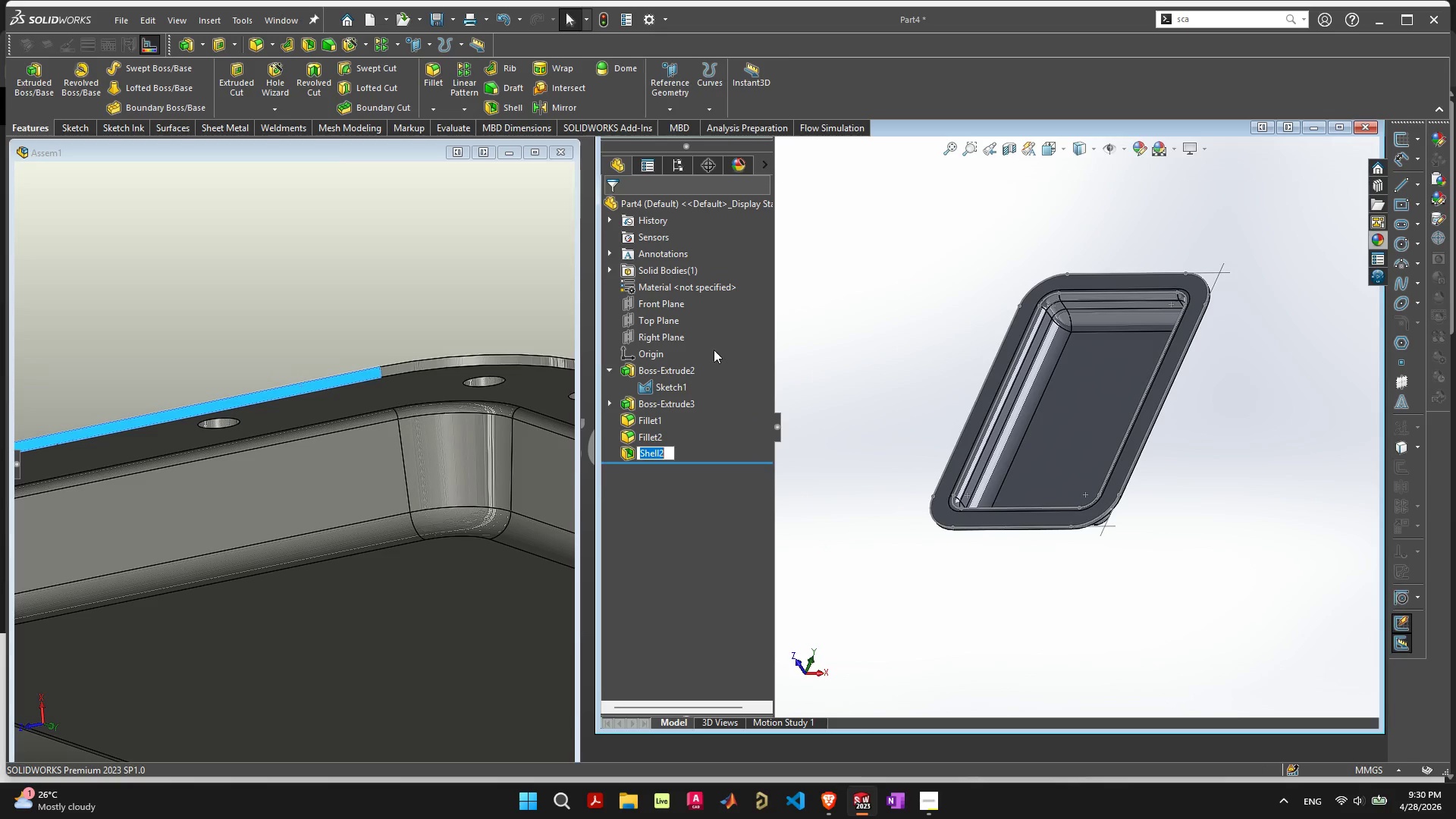 
wait(14.03)
 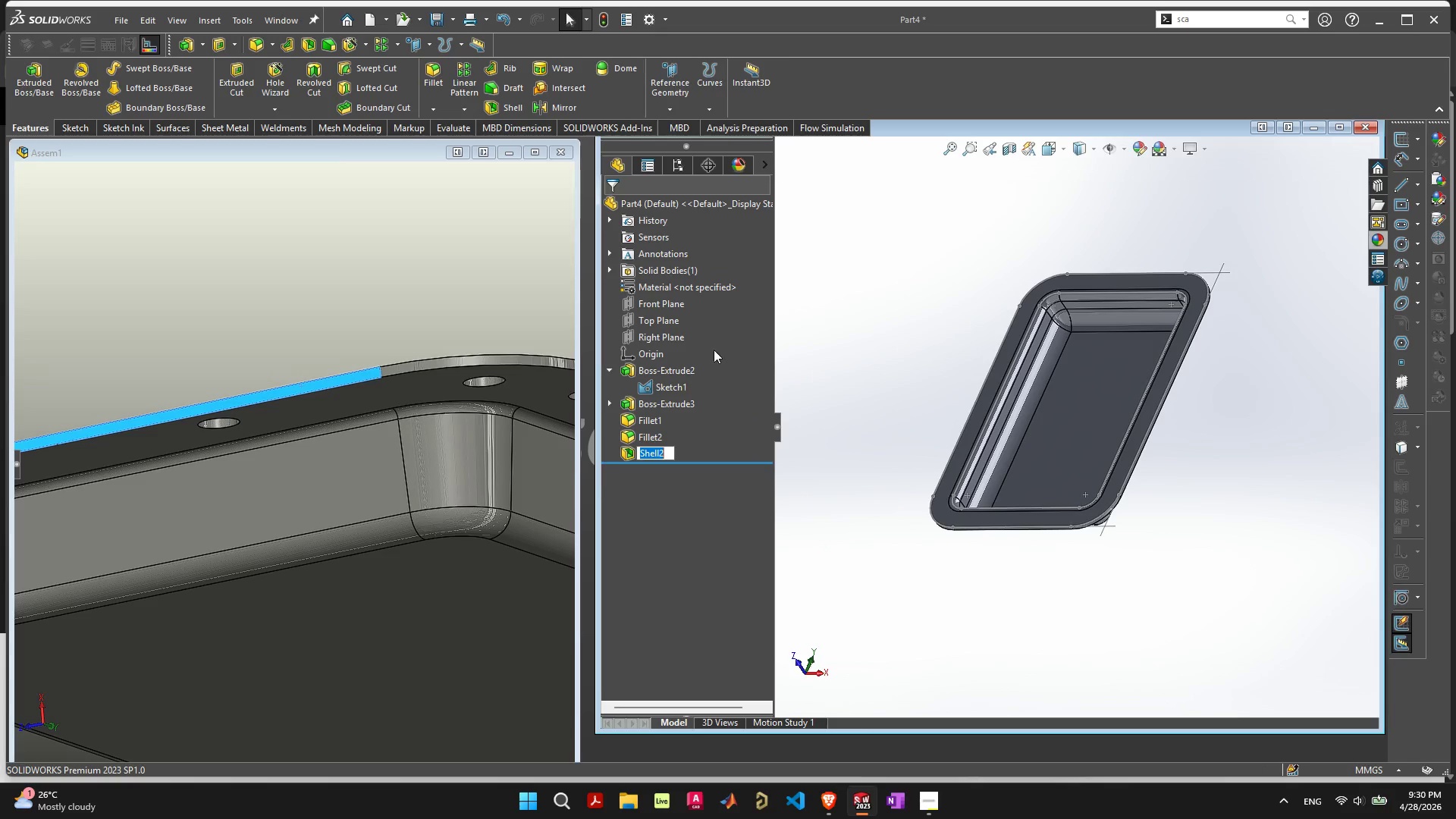 
left_click([844, 562])
 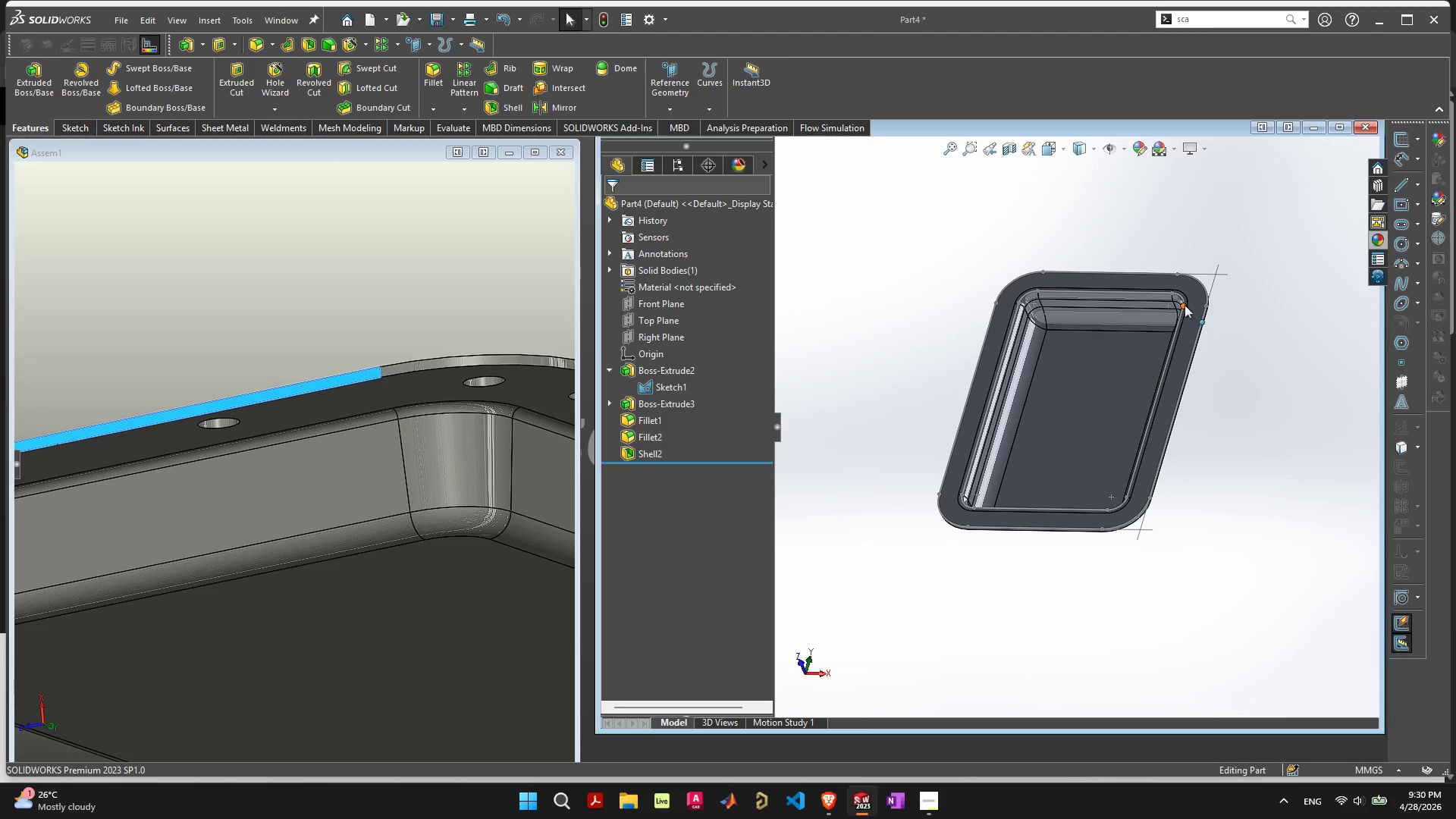 
left_click([1181, 298])
 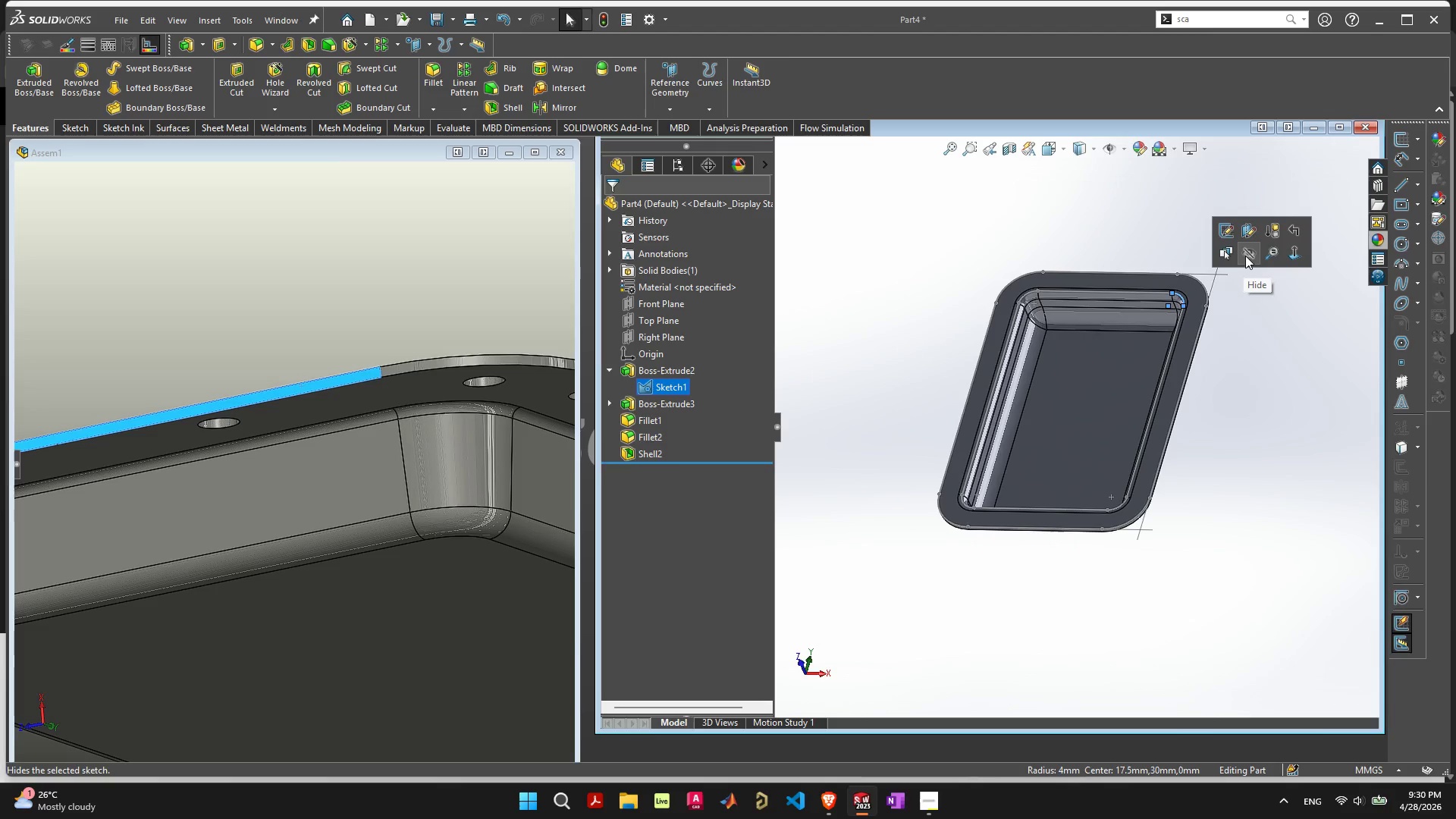 
left_click([1247, 250])
 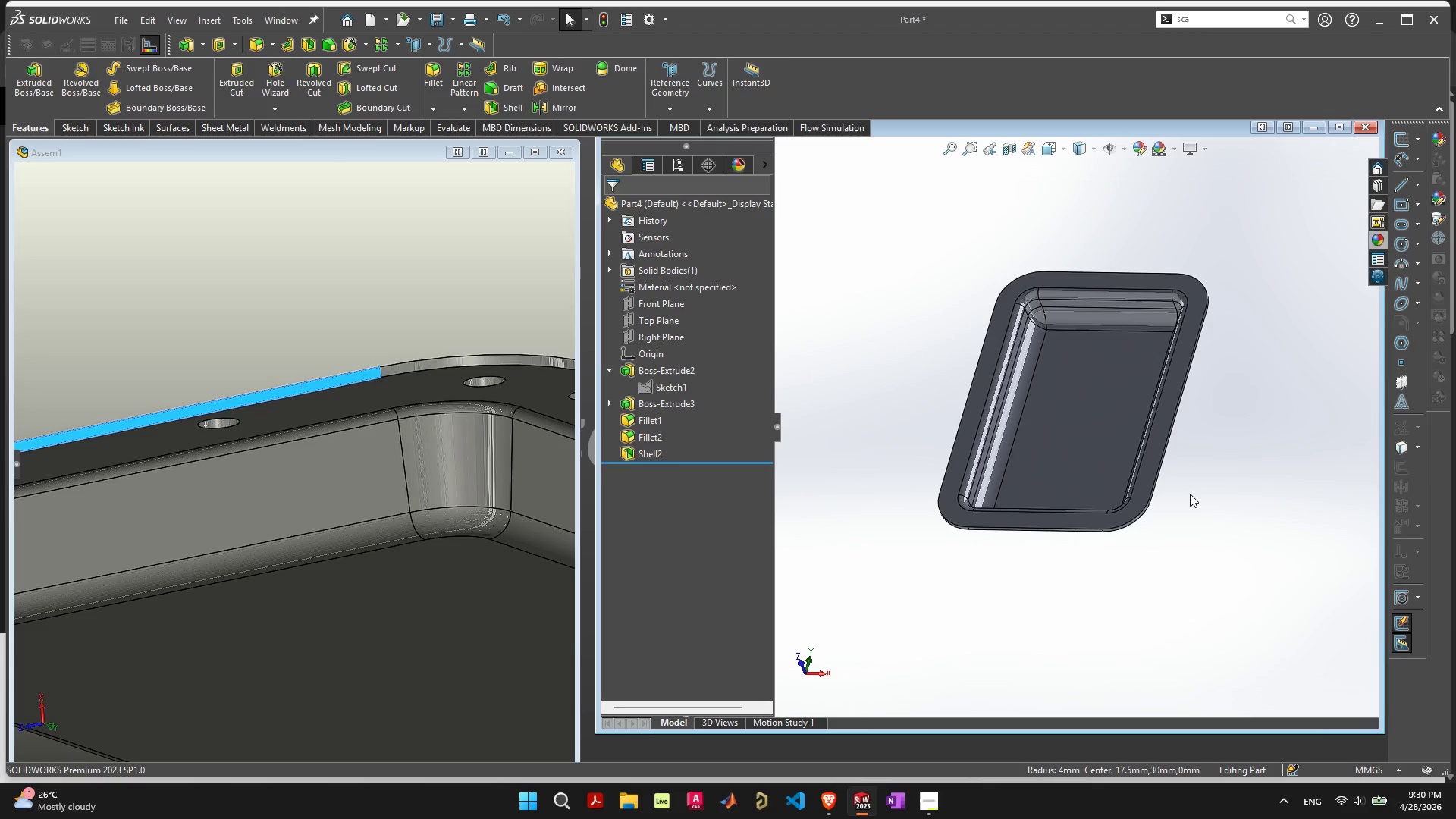 
left_click([1190, 494])
 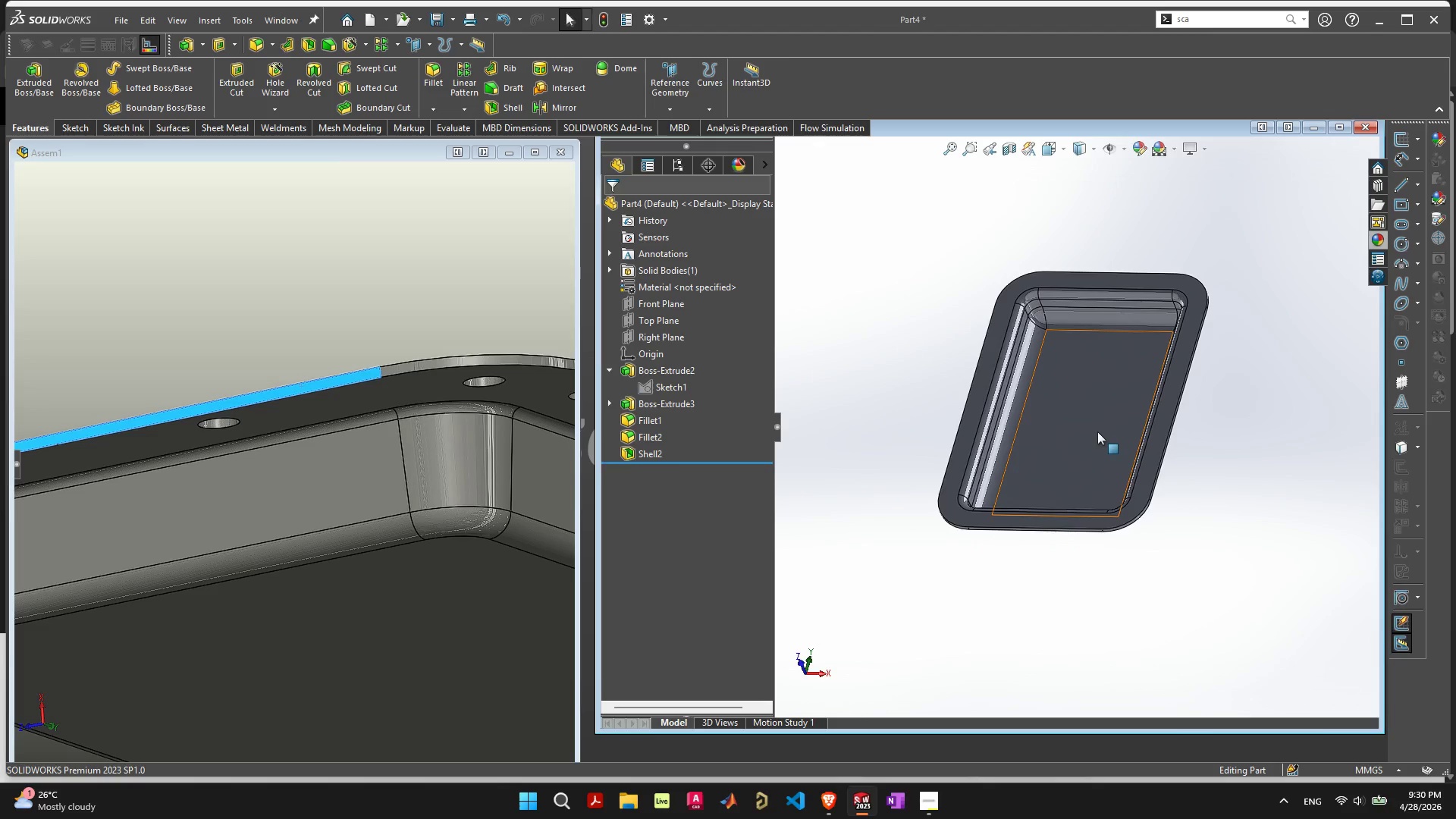 
middle_click([1098, 430])
 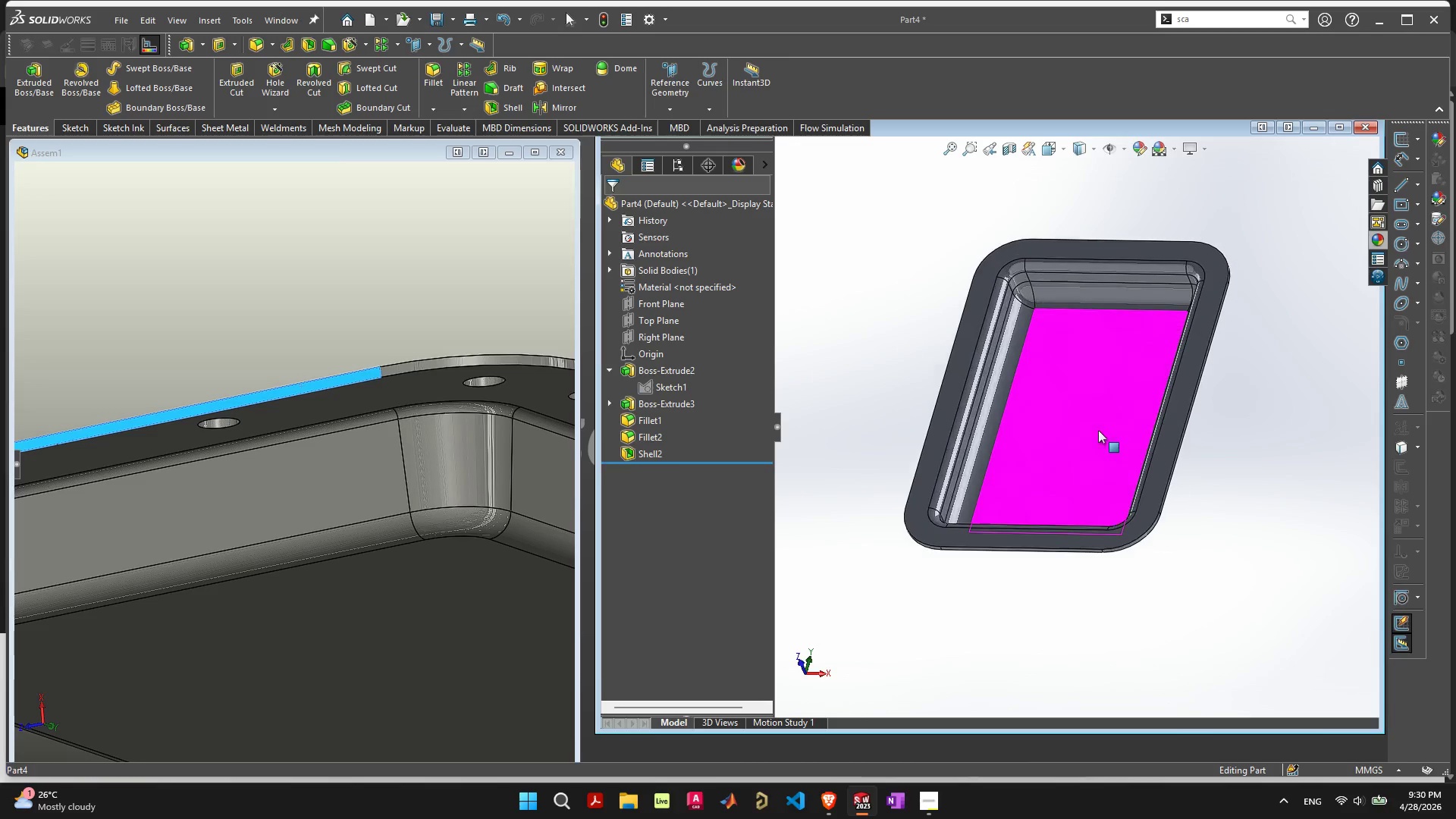 
scroll: coordinate [1098, 430], scroll_direction: up, amount: 1.0
 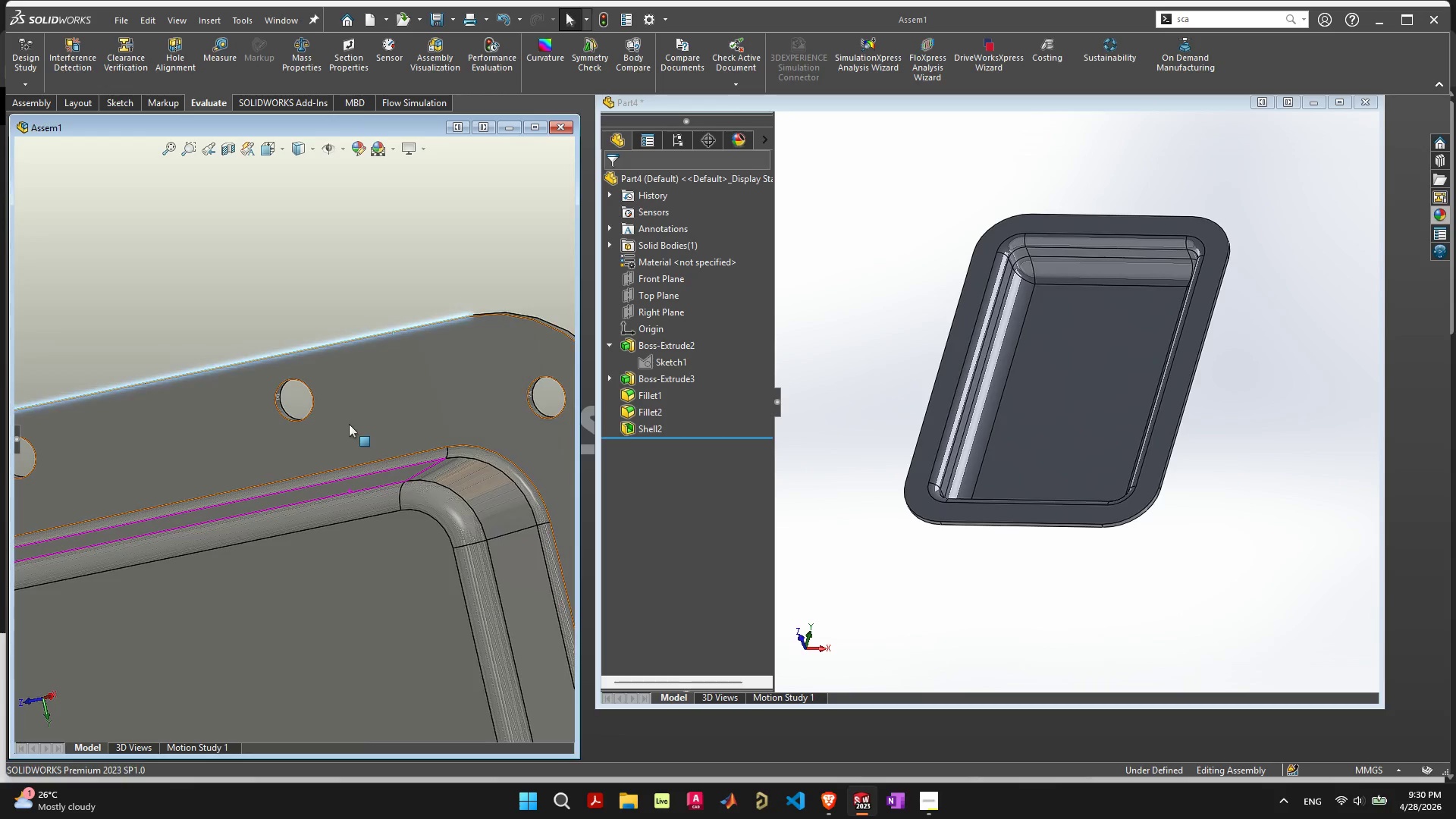 
scroll: coordinate [288, 315], scroll_direction: down, amount: 10.0
 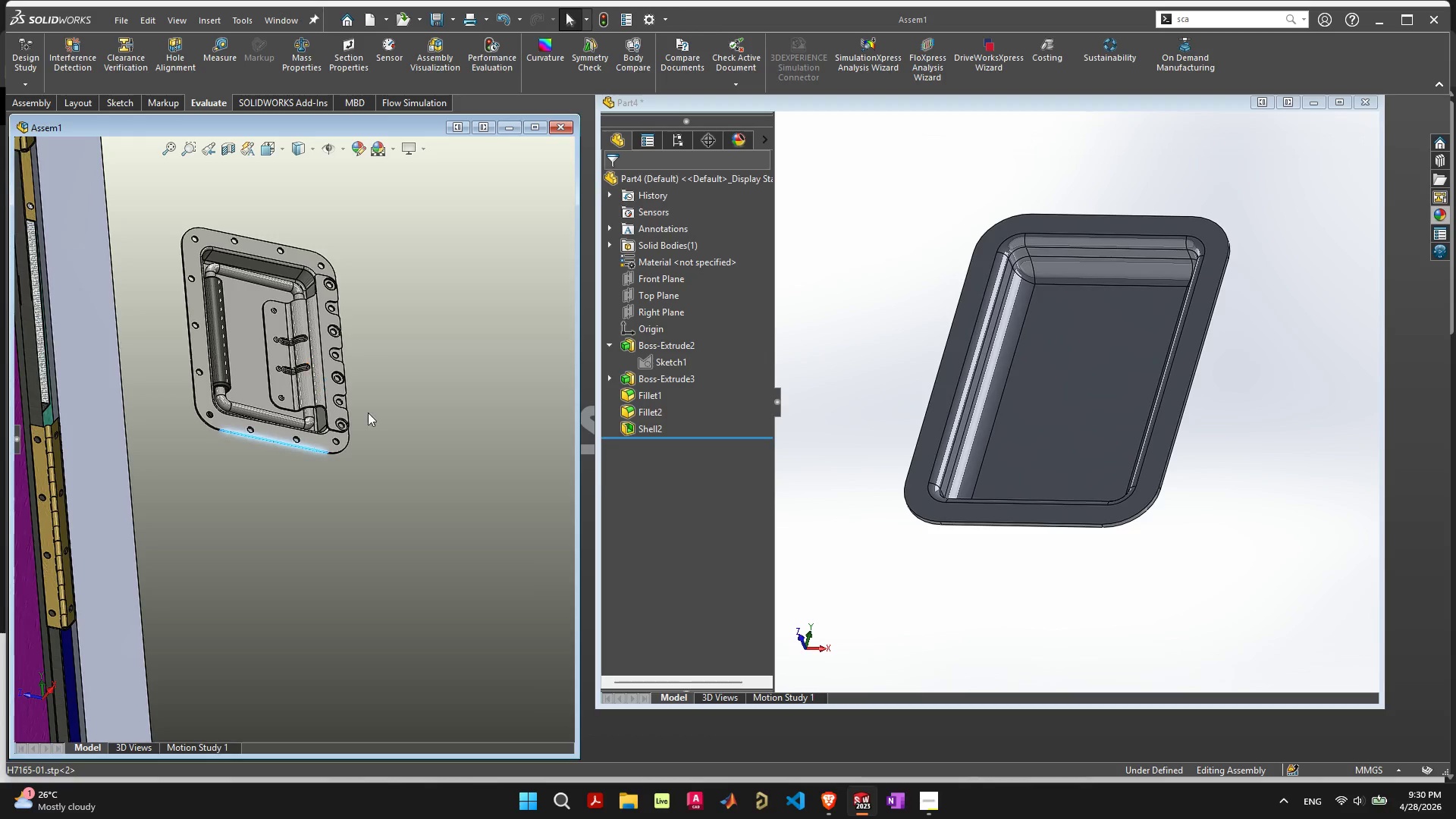 
key(Control+ControlLeft)
 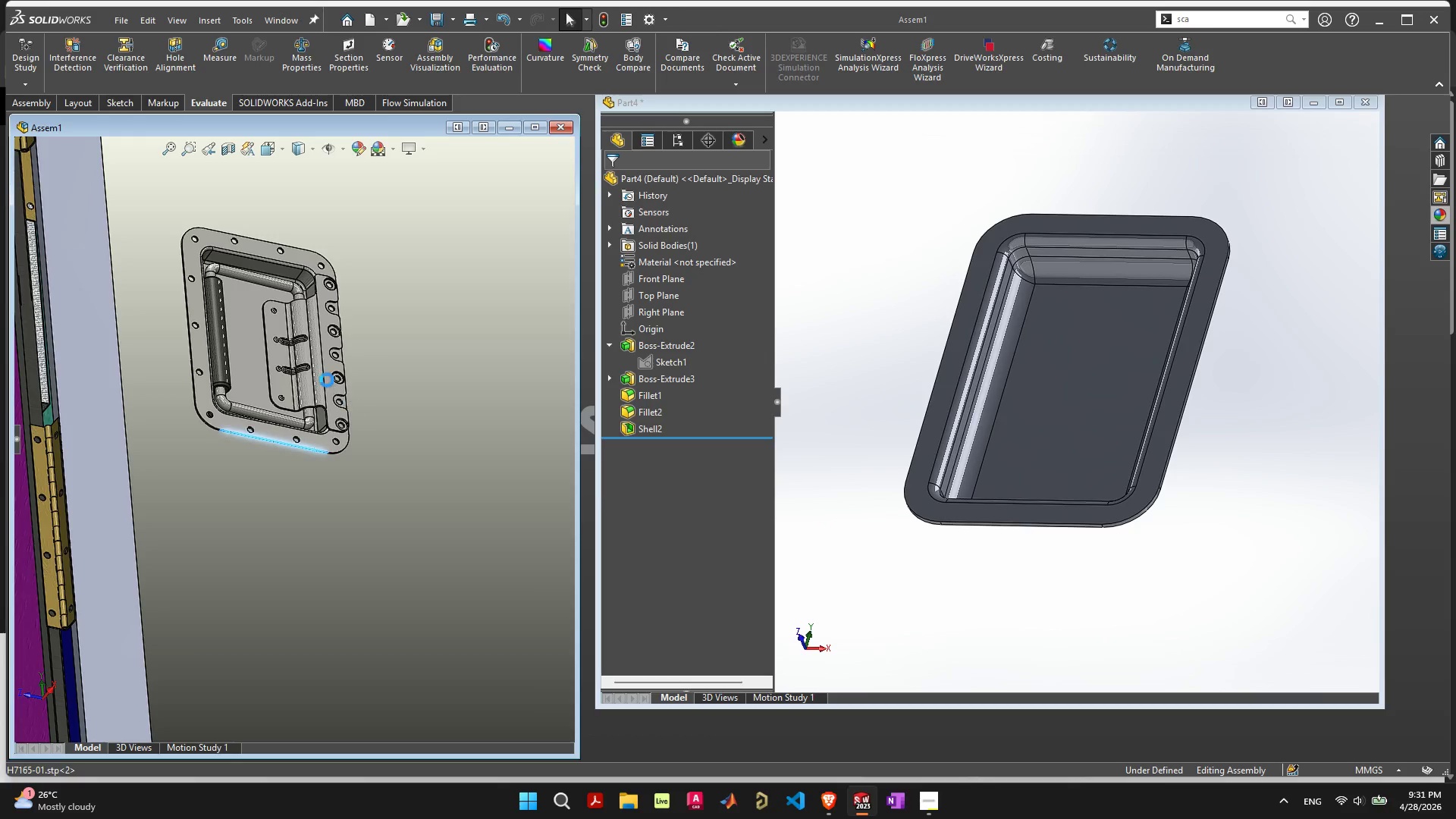 
key(Control+S)
 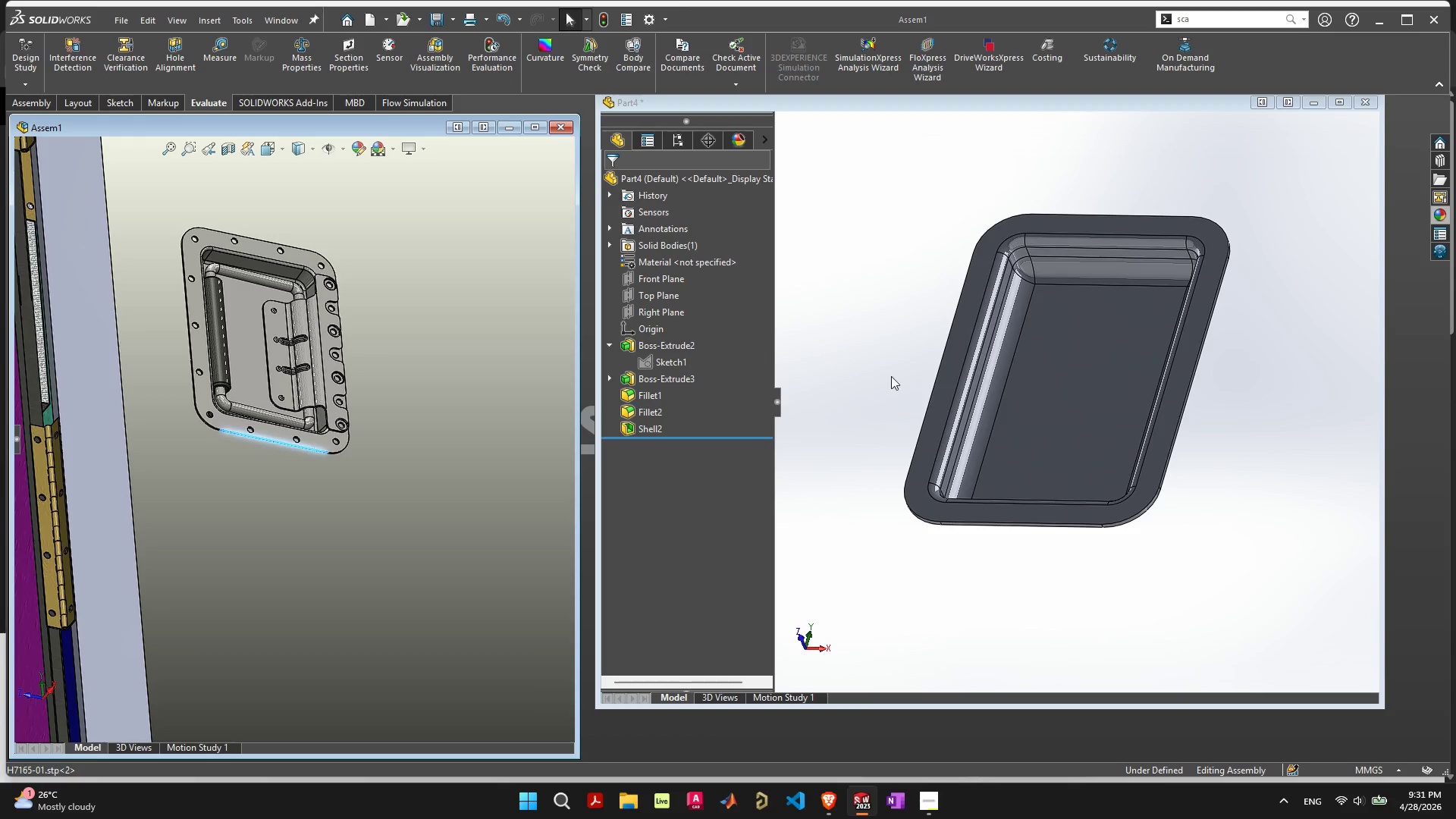 
left_click([887, 373])
 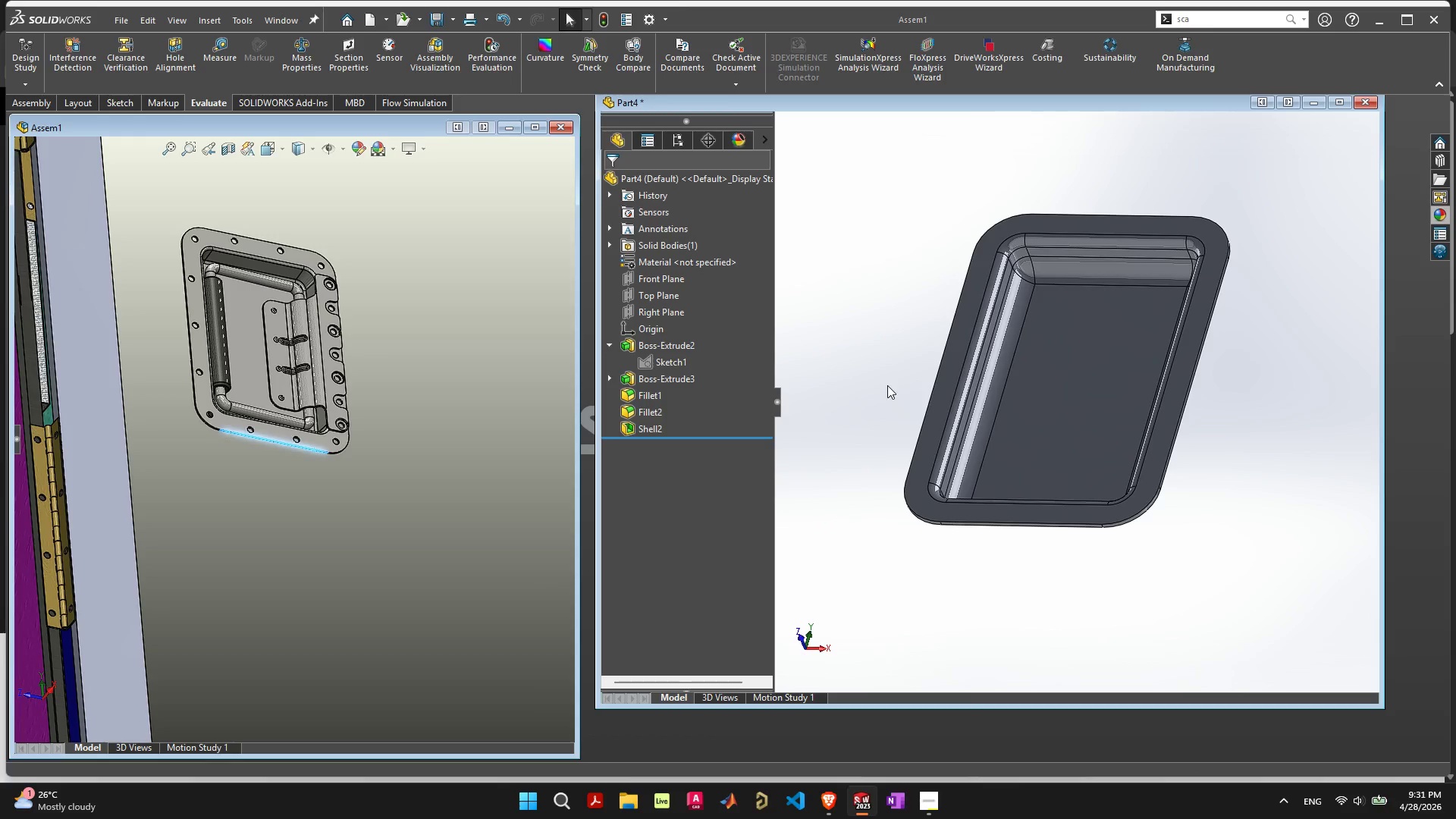 
key(Control+ControlLeft)
 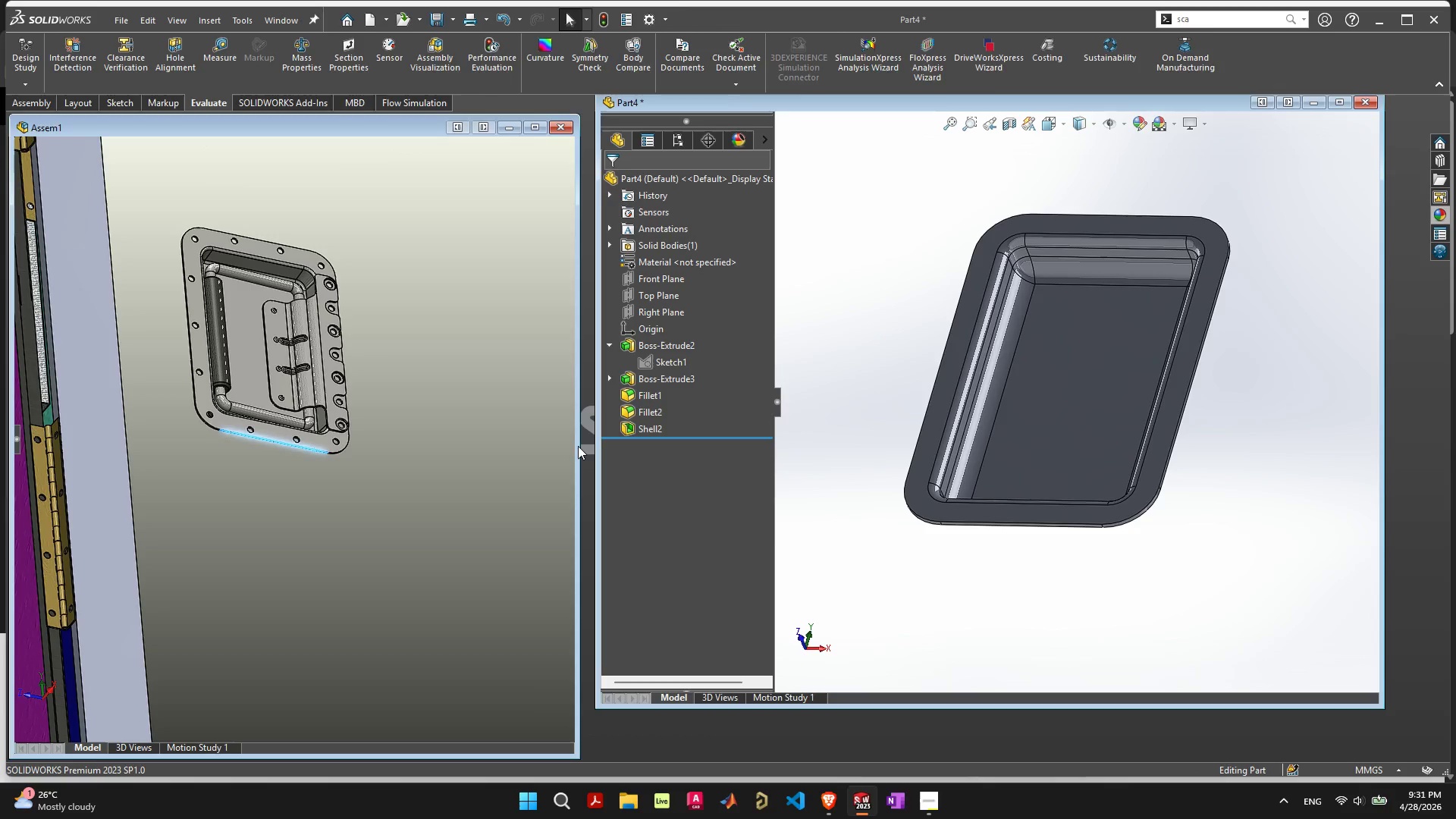 
key(Control+S)
 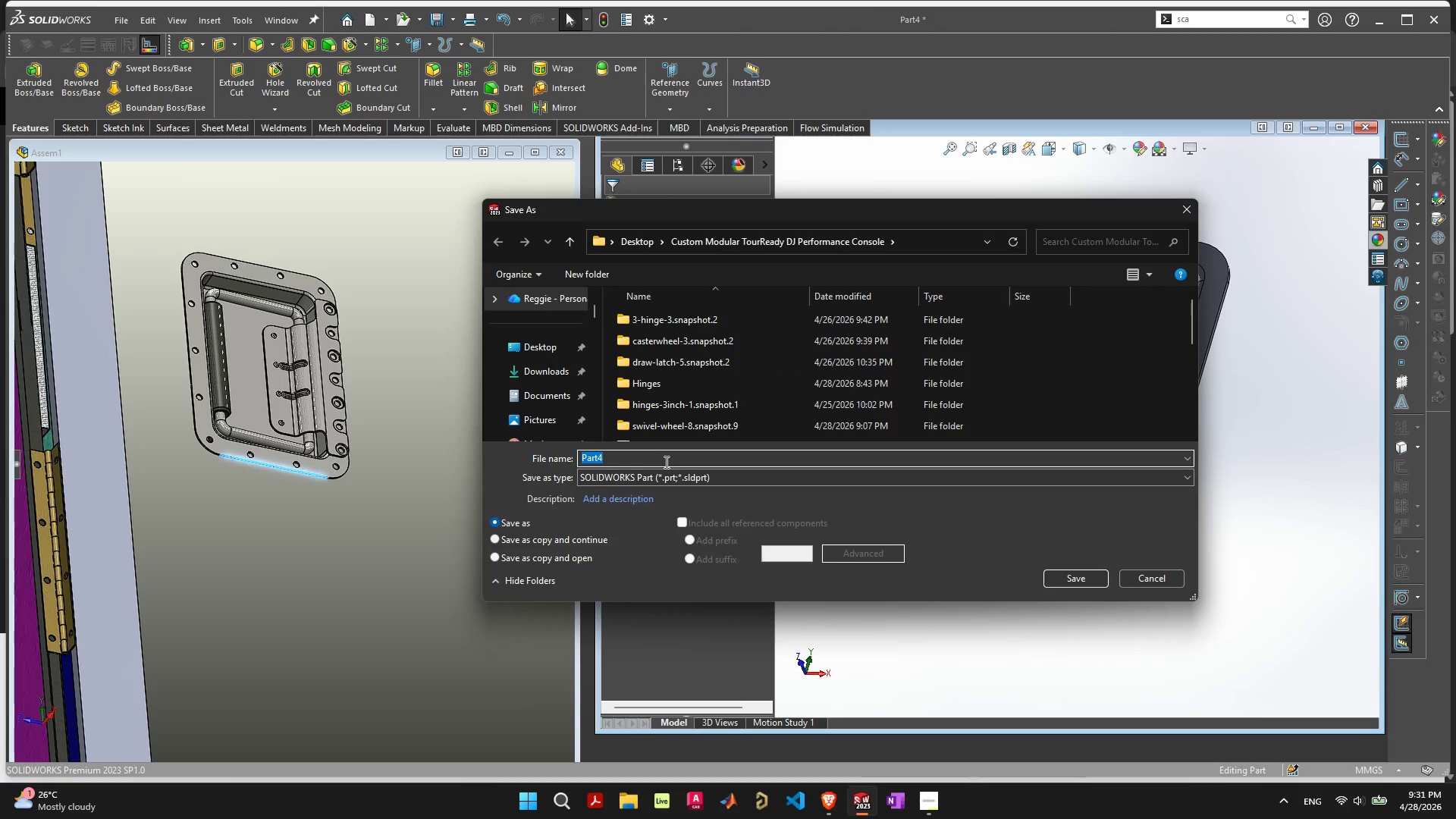 
type(Handle)
 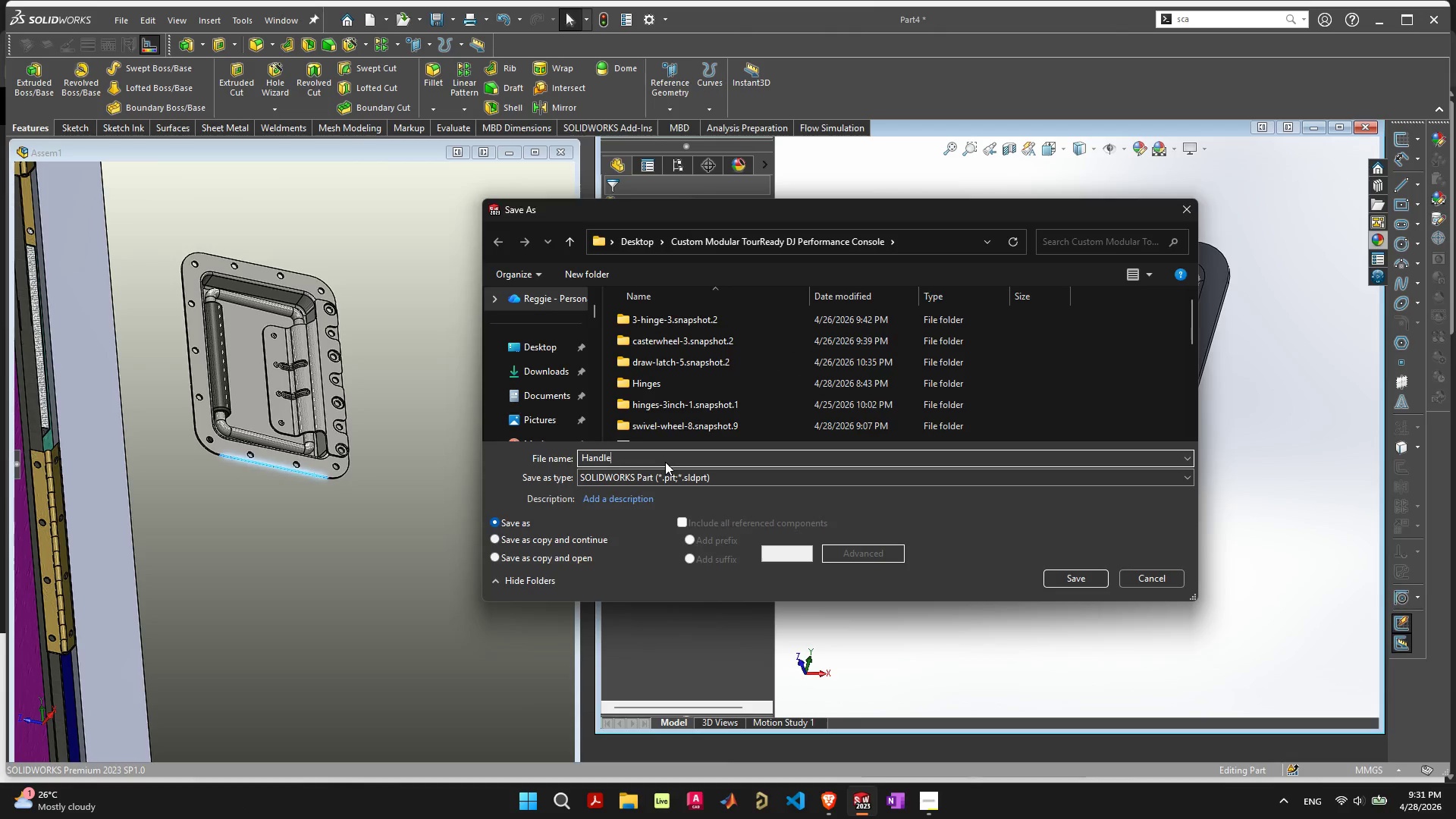 
key(Enter)
 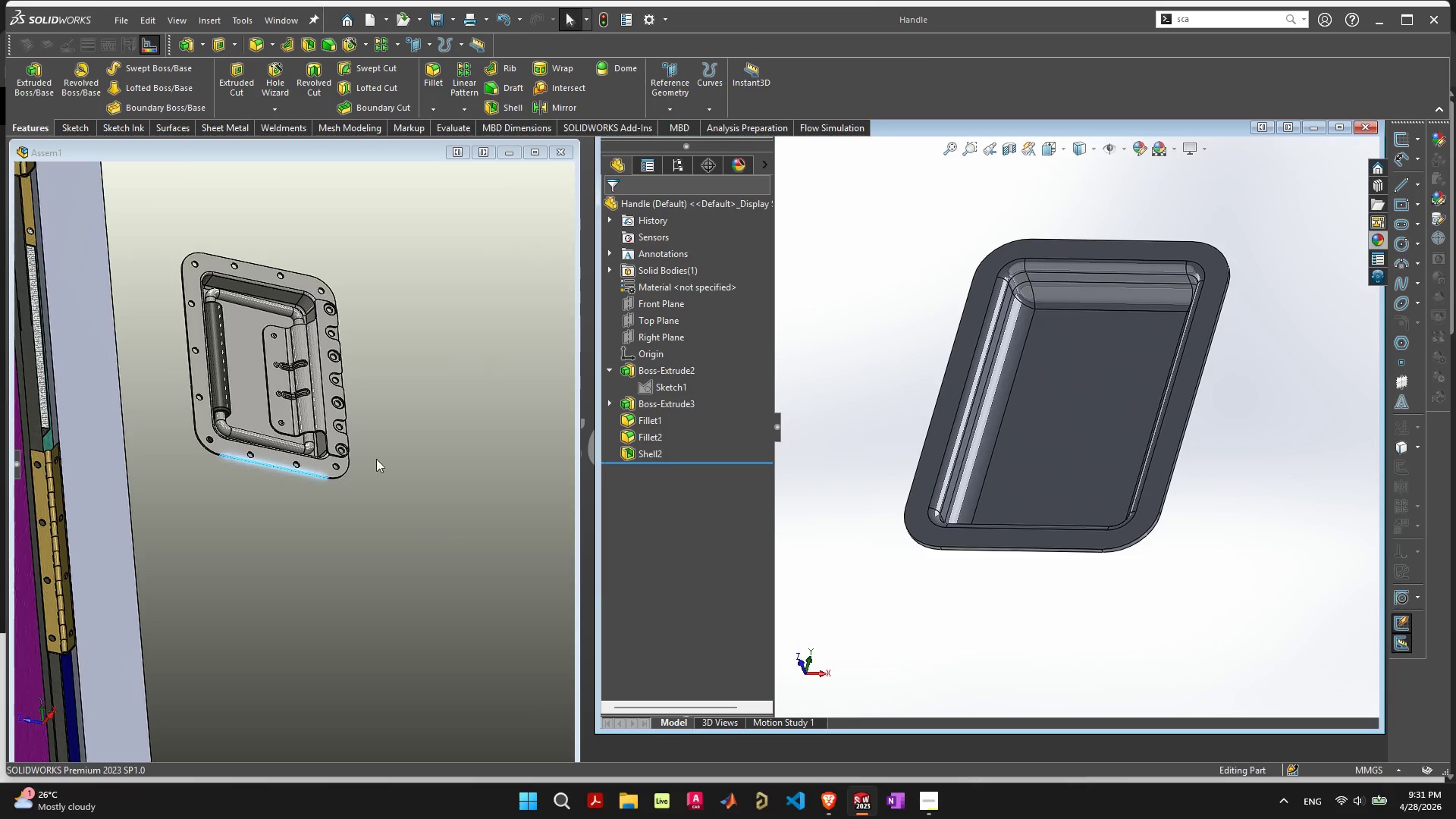 
scroll: coordinate [255, 369], scroll_direction: up, amount: 4.0
 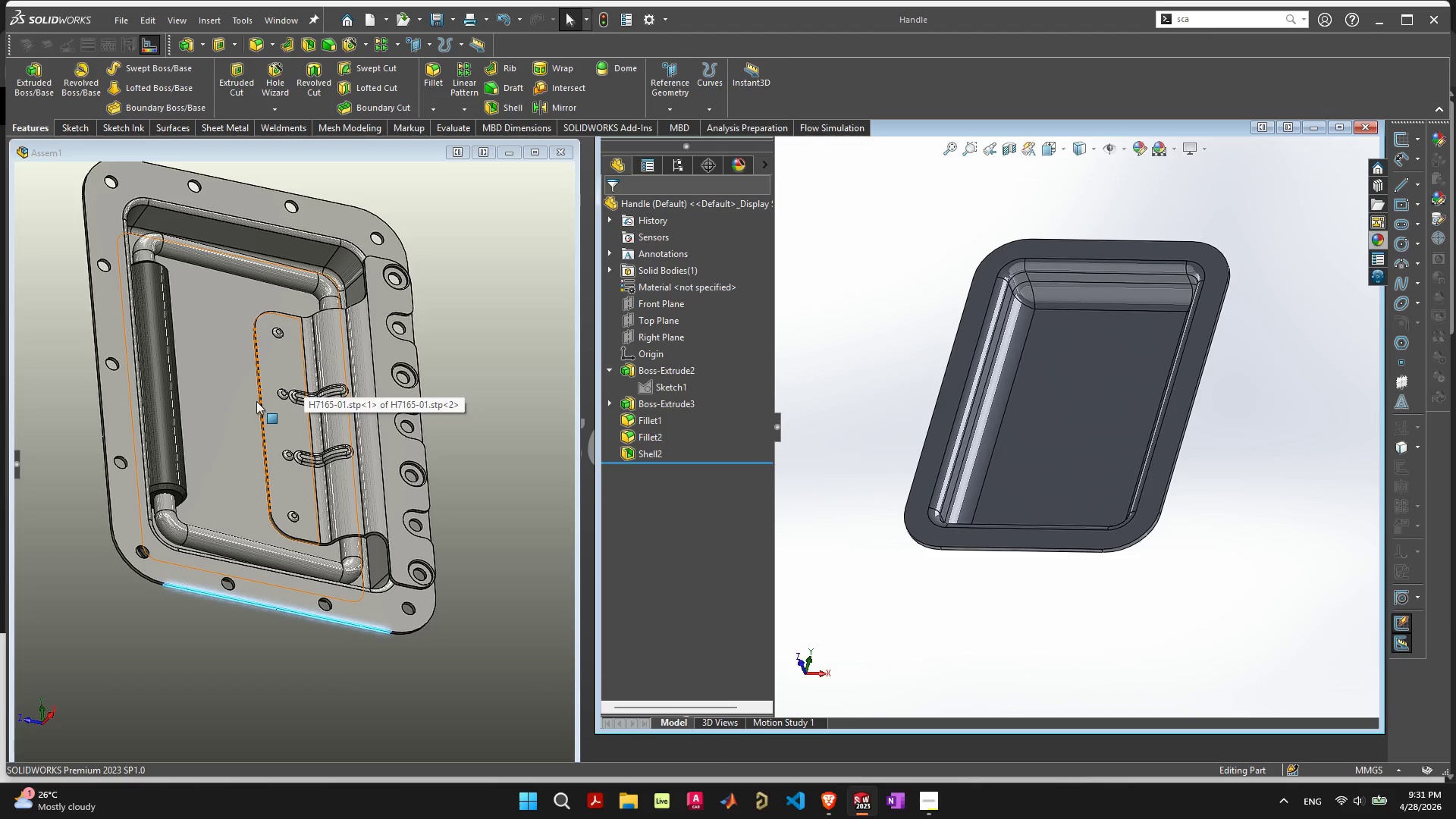 
scroll: coordinate [256, 403], scroll_direction: down, amount: 1.0
 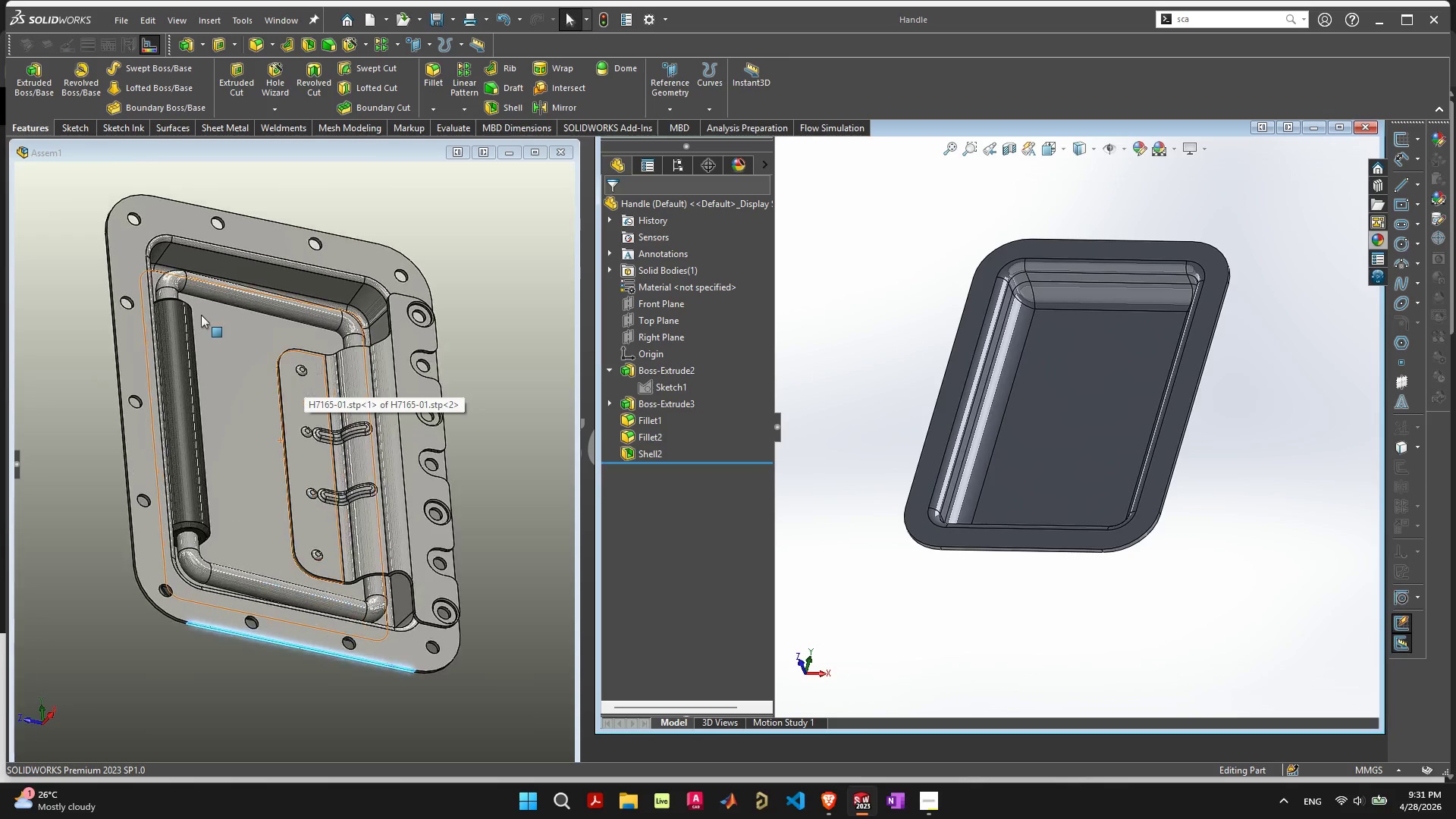 
scroll: coordinate [210, 277], scroll_direction: up, amount: 2.0
 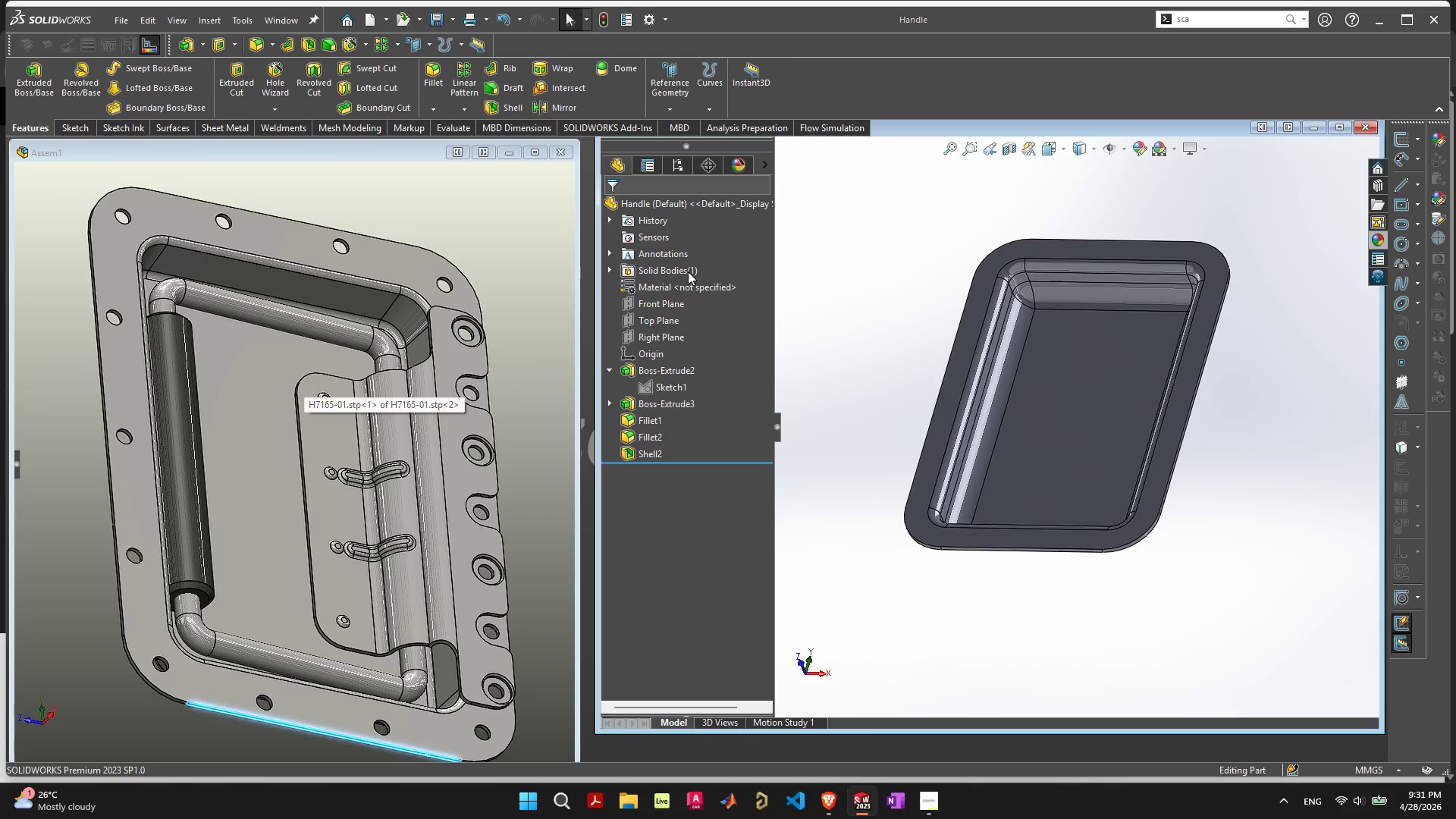 
left_click([1068, 251])
 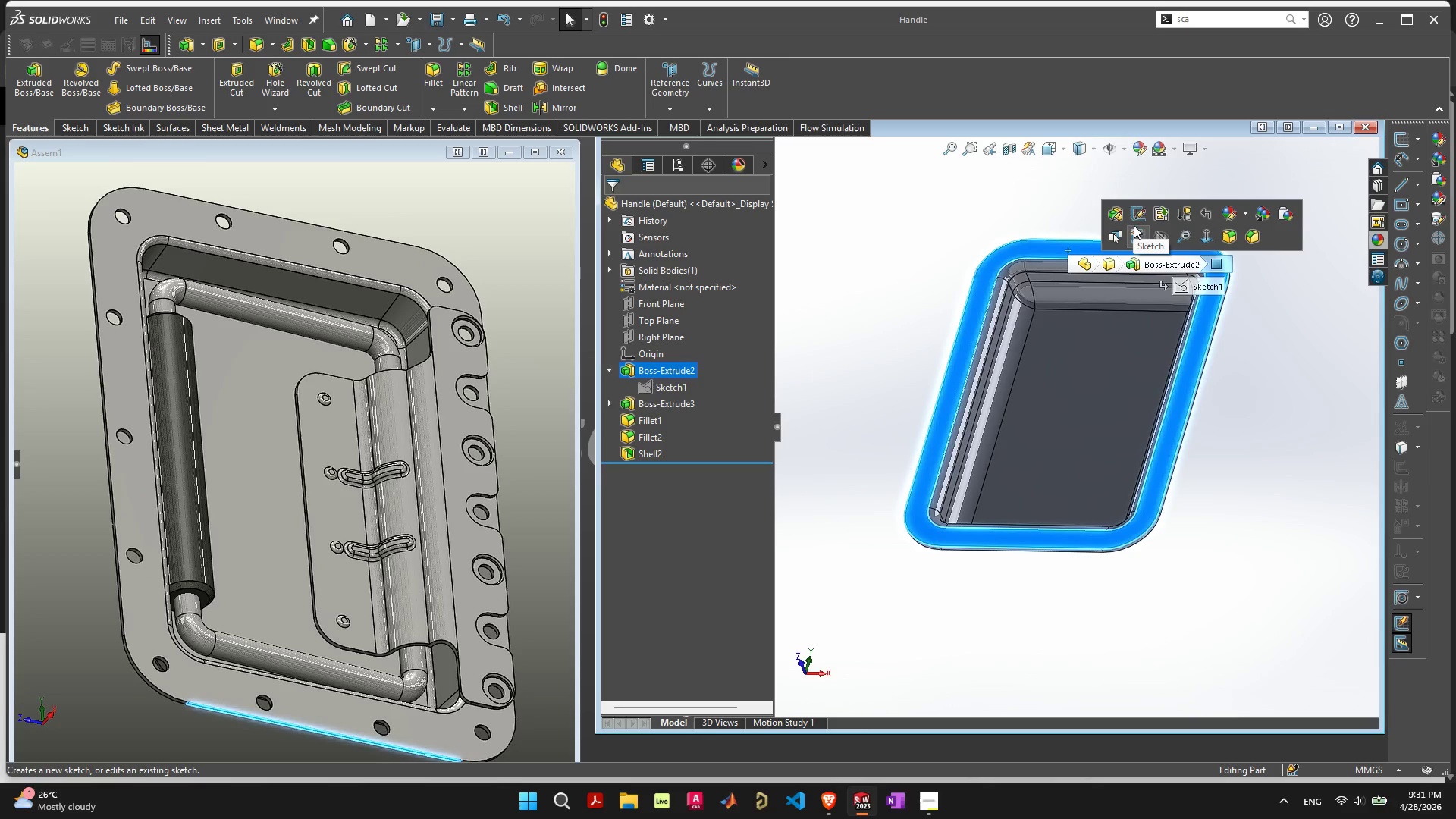 
left_click([1137, 230])
 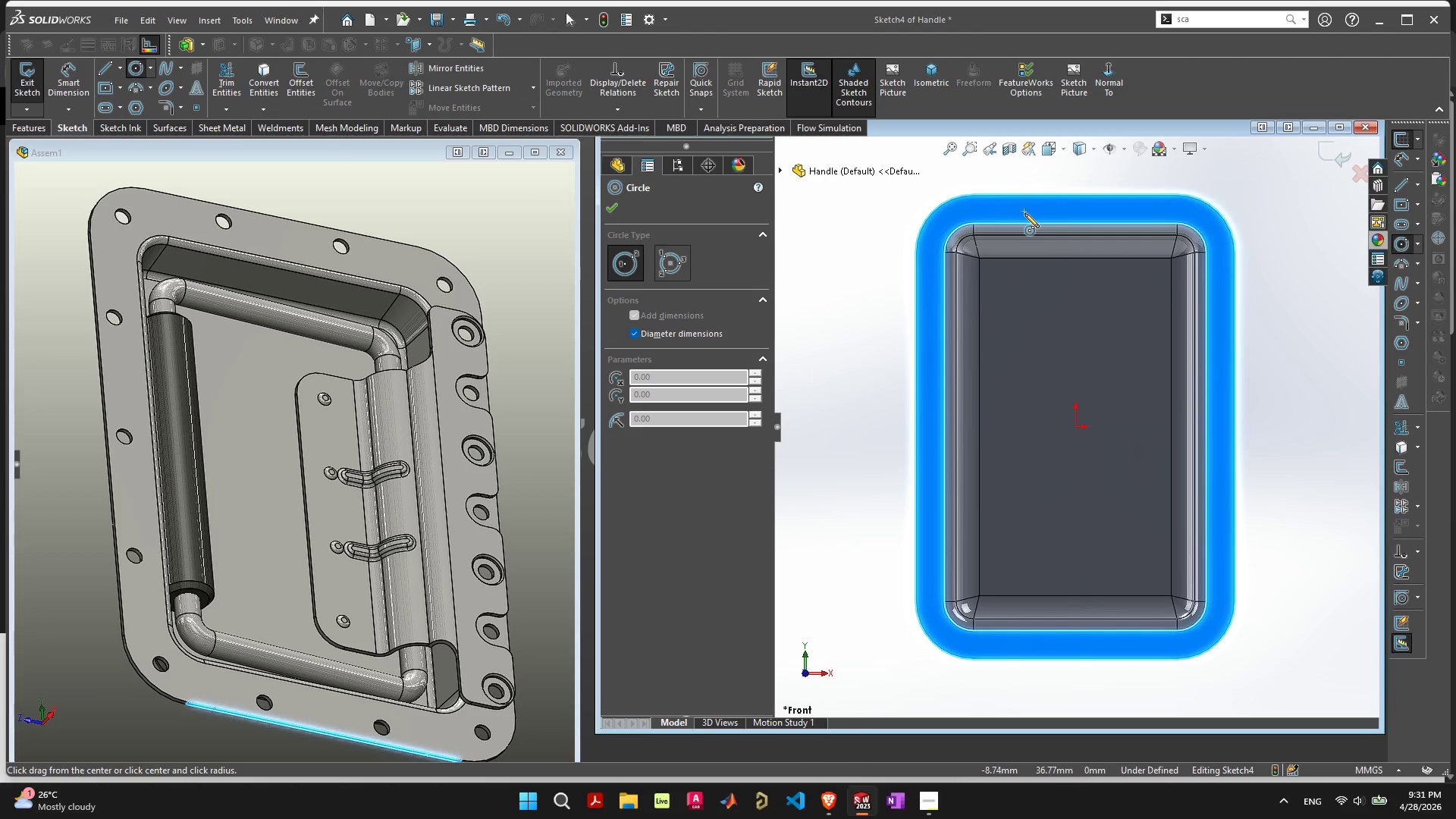 
wait(7.19)
 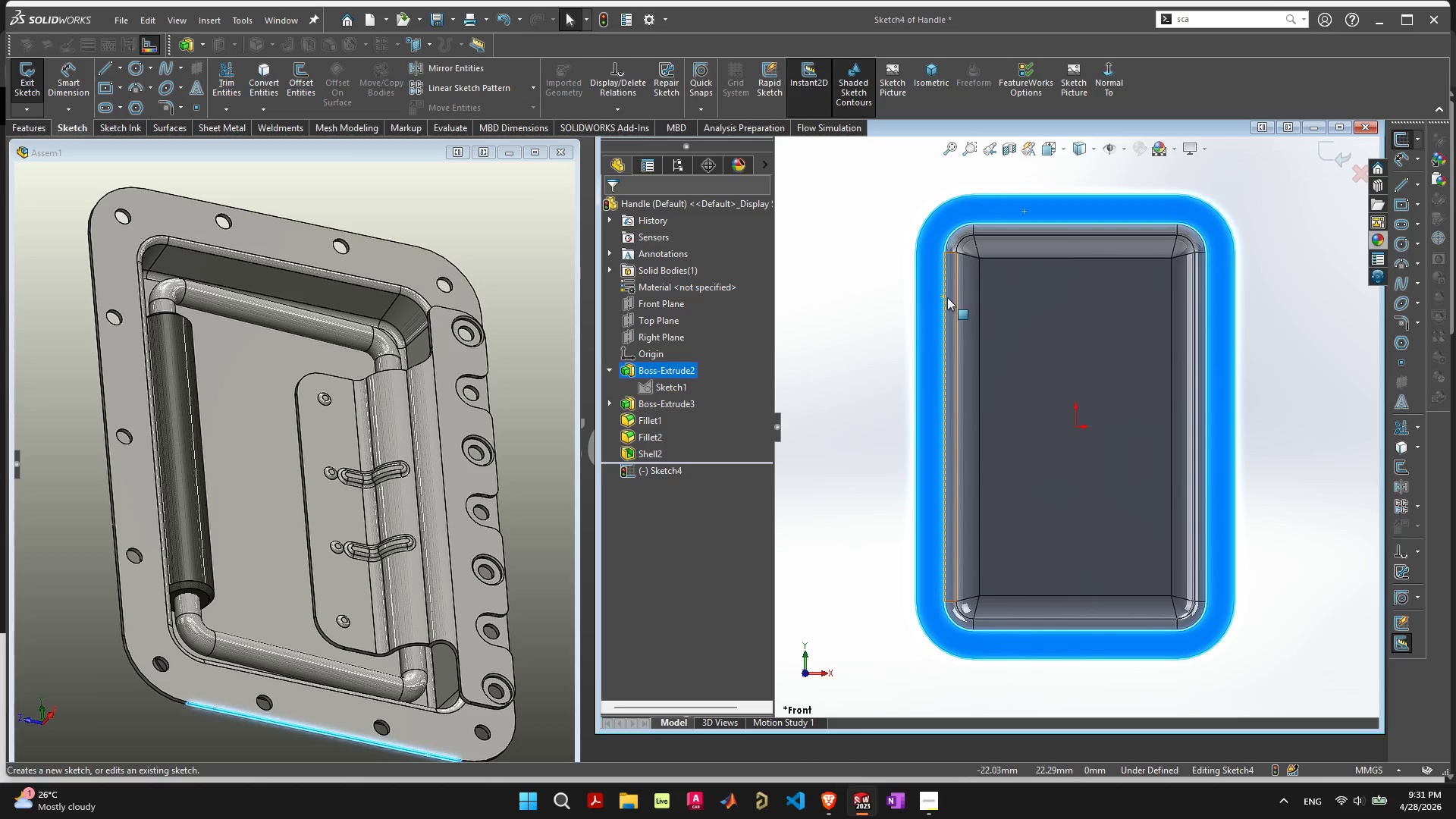 
left_click_drag(start_coordinate=[1018, 209], to_coordinate=[1025, 212])
 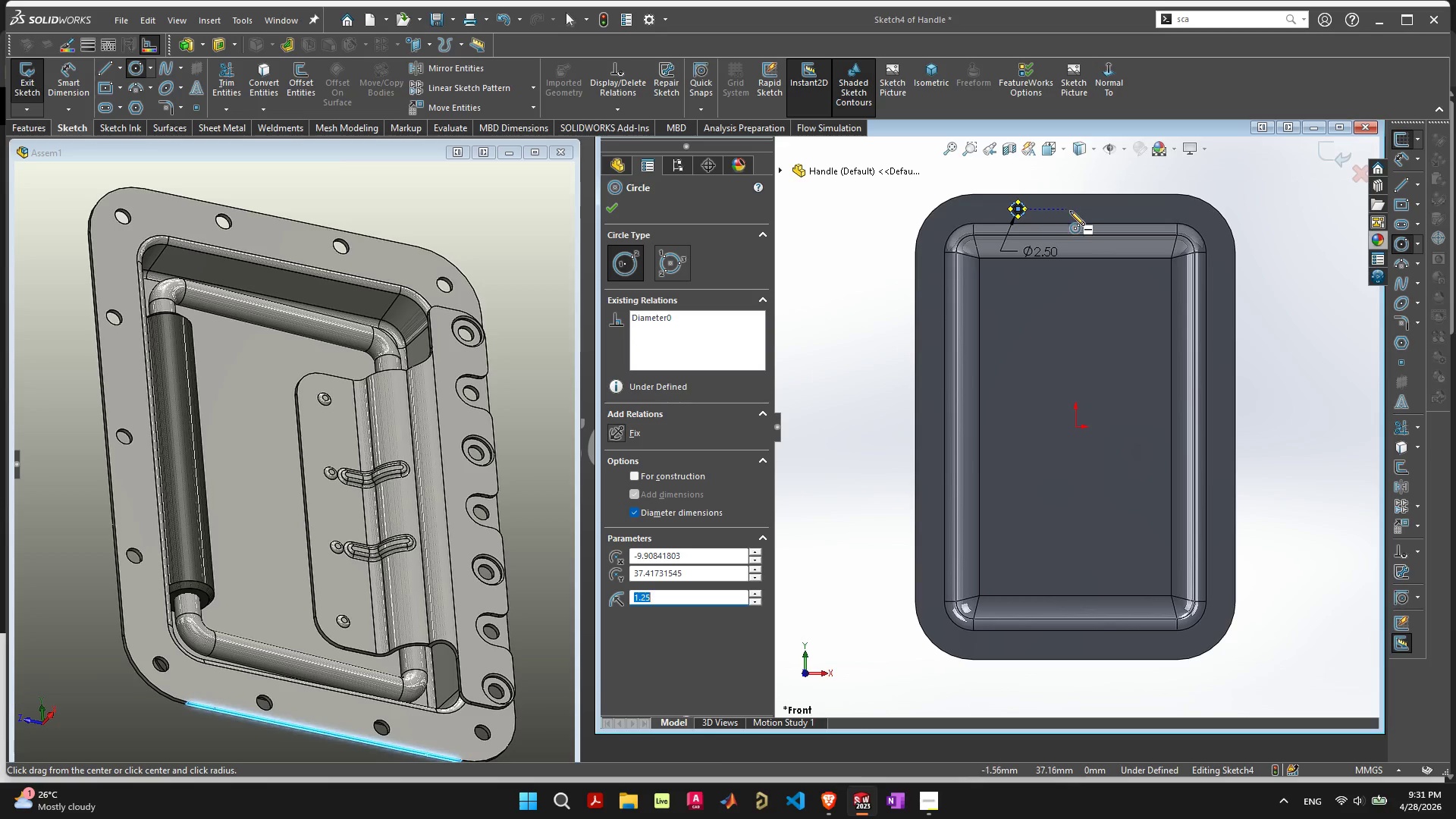 
key(2)
 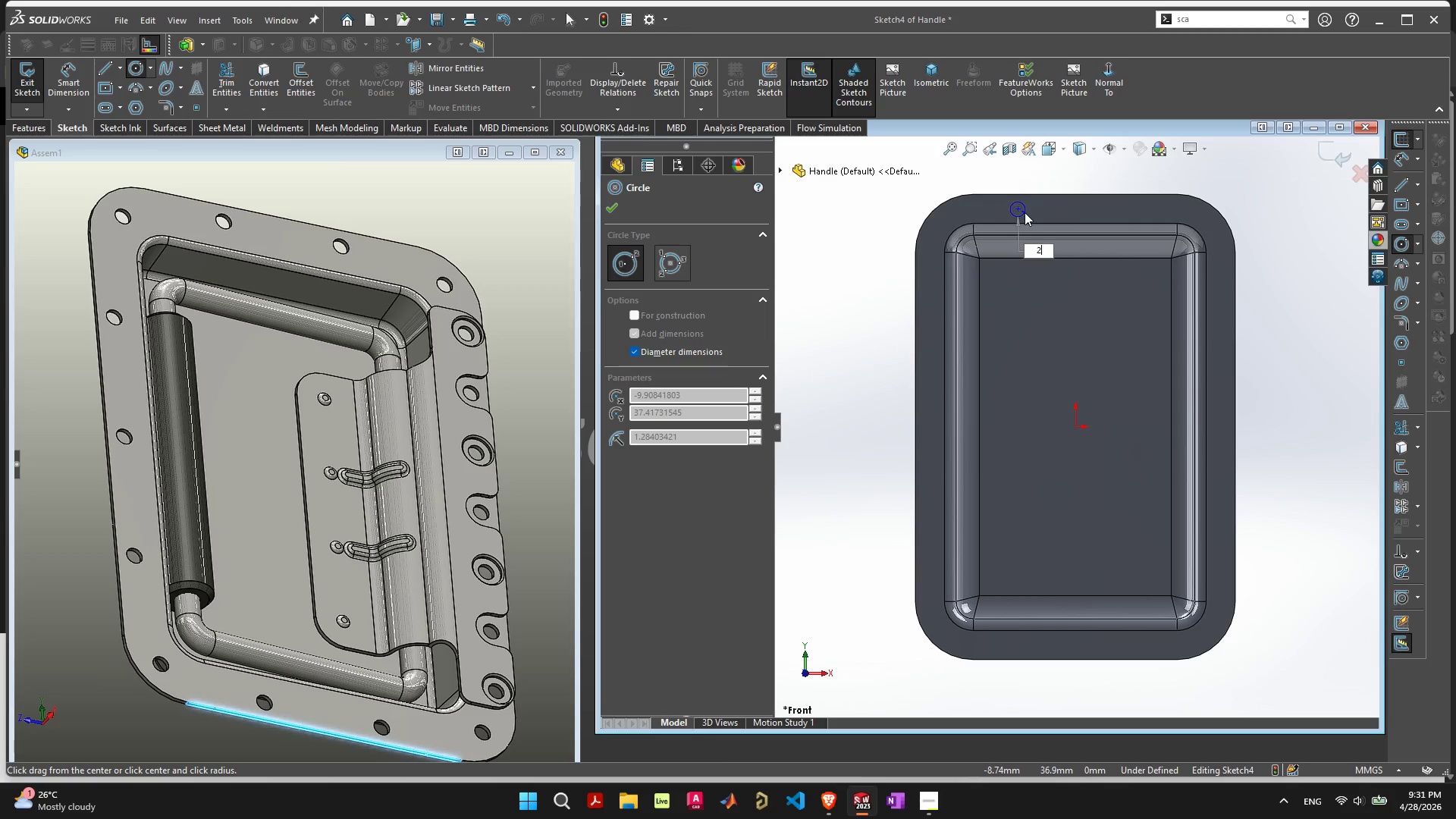 
key(Period)
 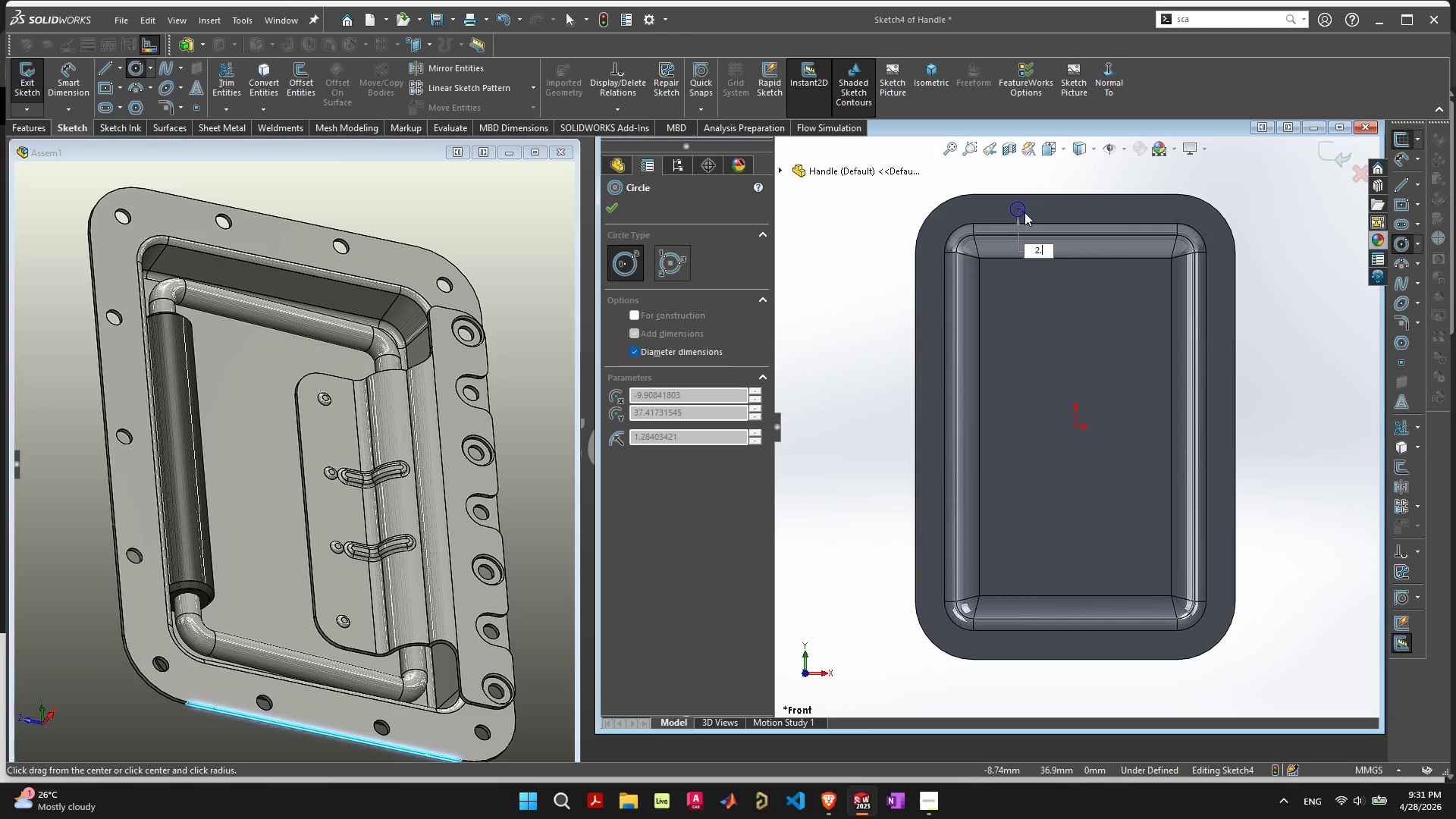 
key(5)
 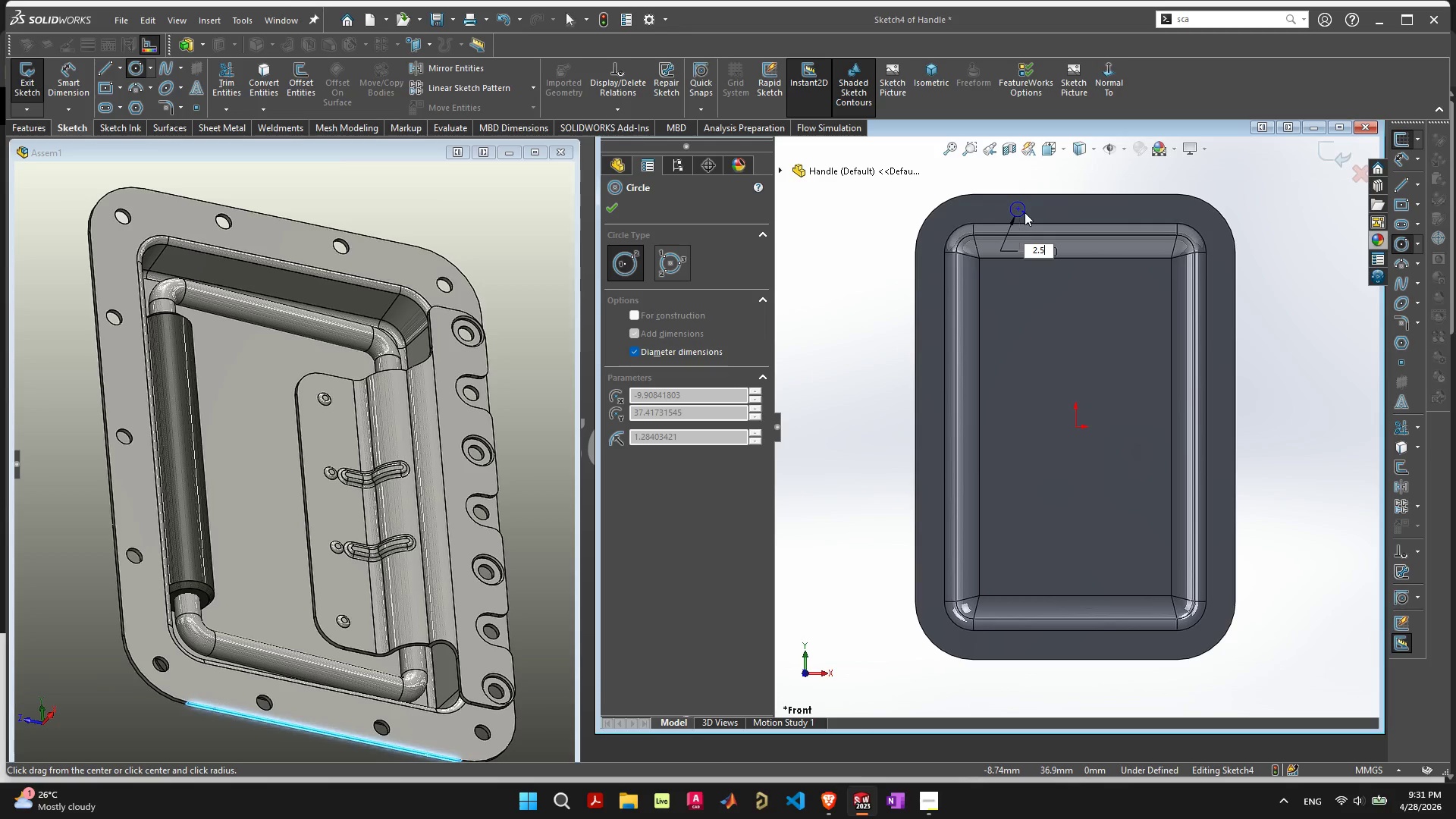 
key(Enter)
 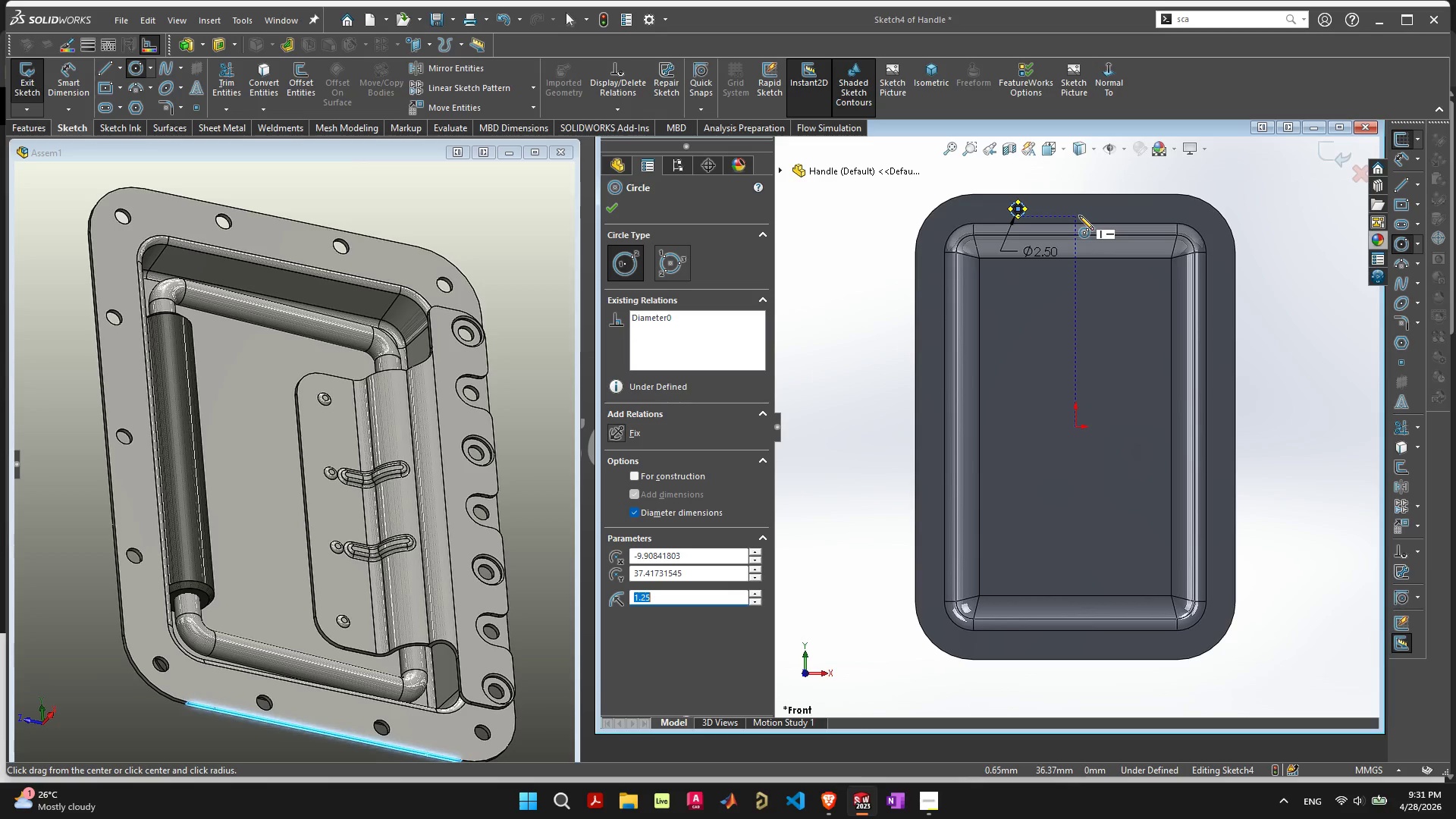 
wait(5.73)
 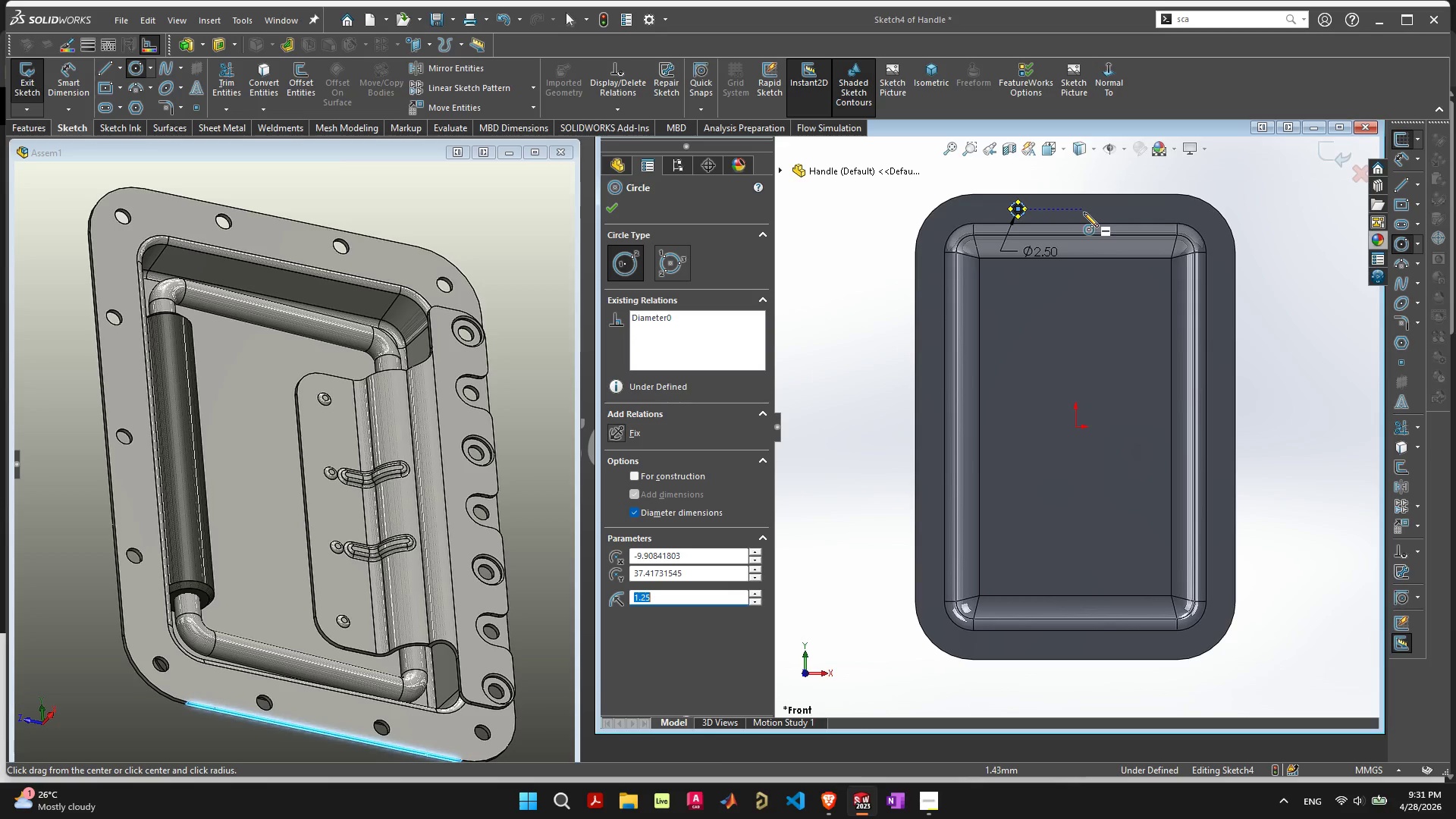 
key(Escape)
 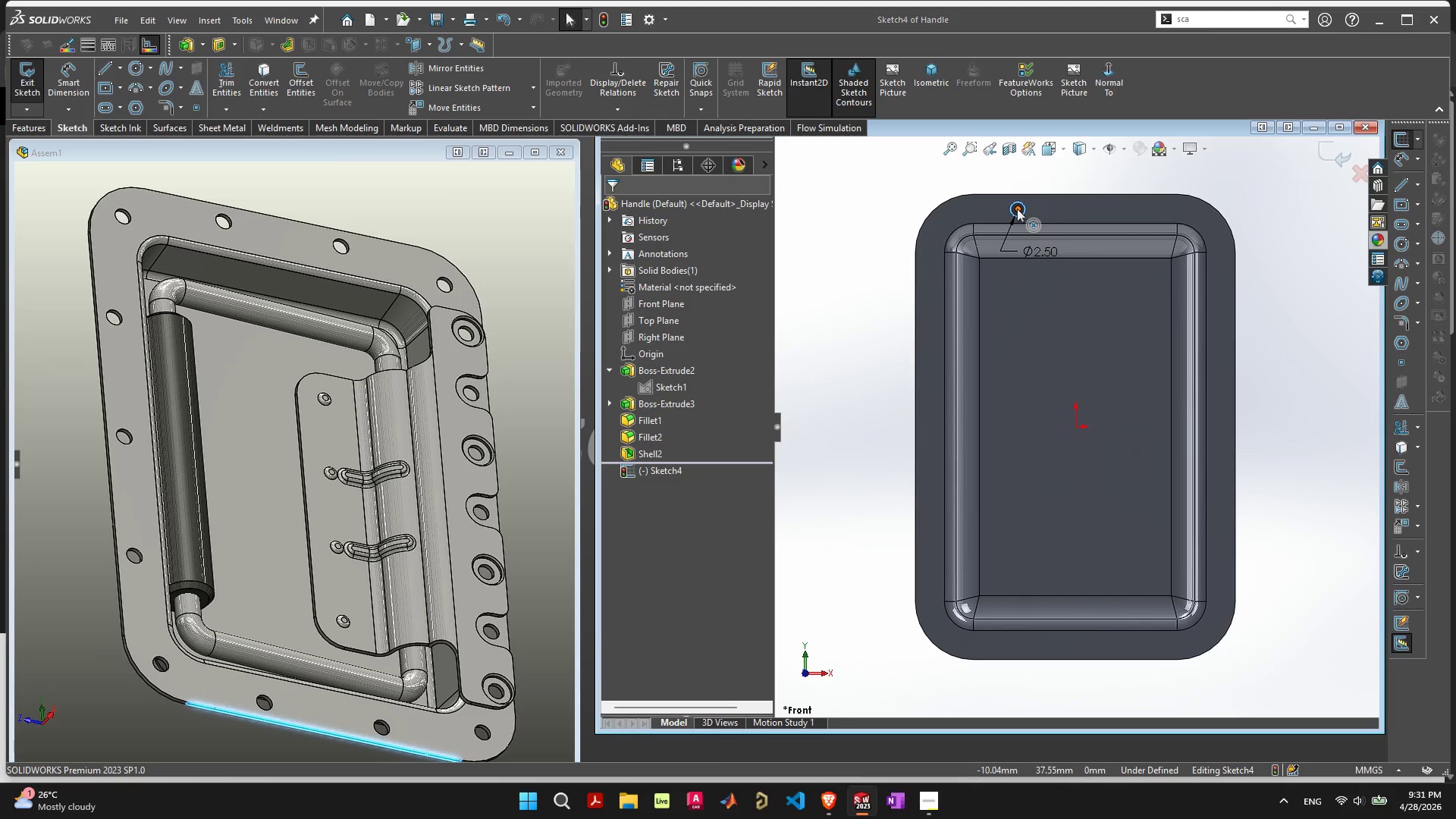 
left_click_drag(start_coordinate=[1017, 209], to_coordinate=[930, 426])
 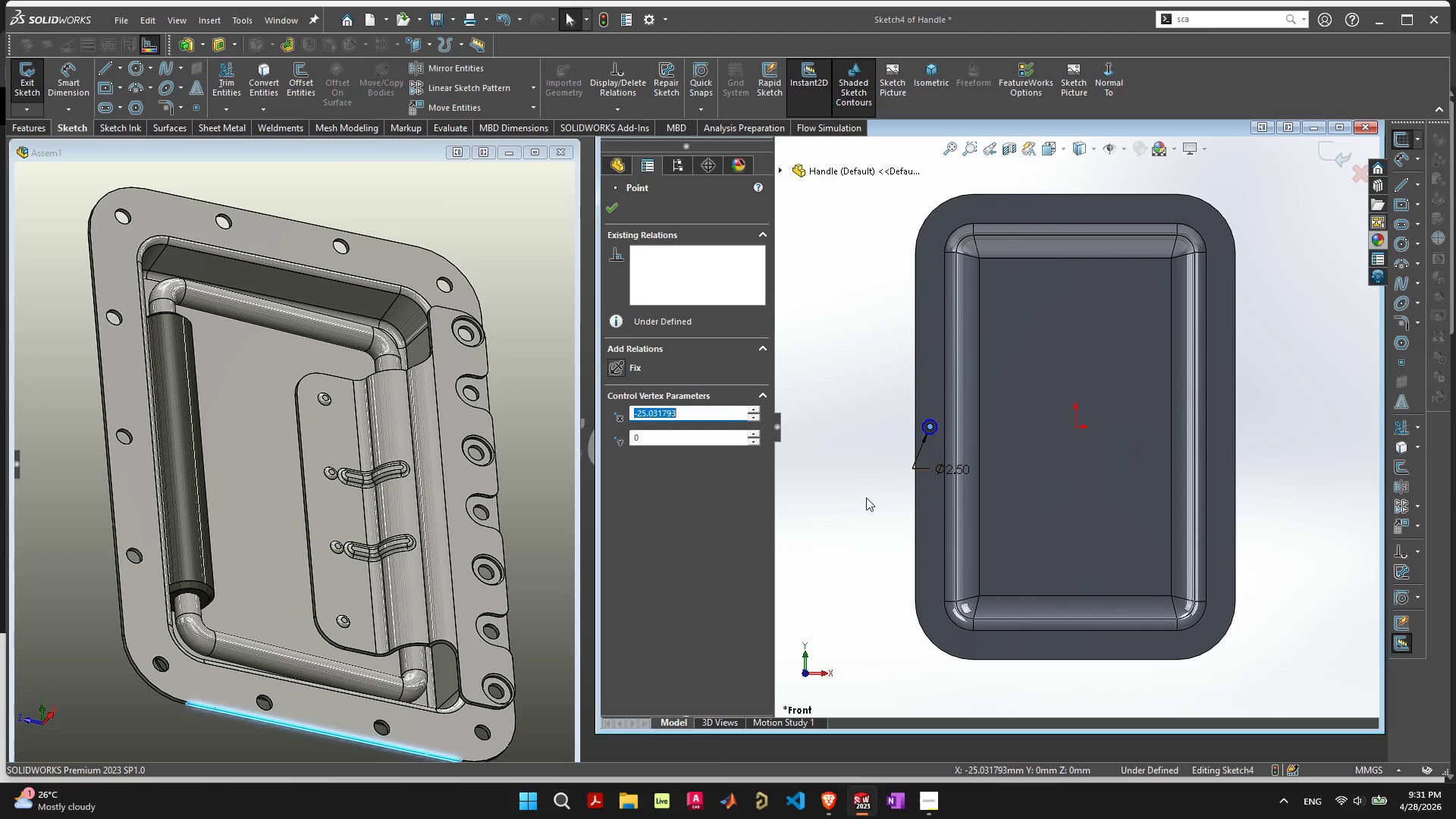 
scroll: coordinate [1132, 406], scroll_direction: up, amount: 6.0
 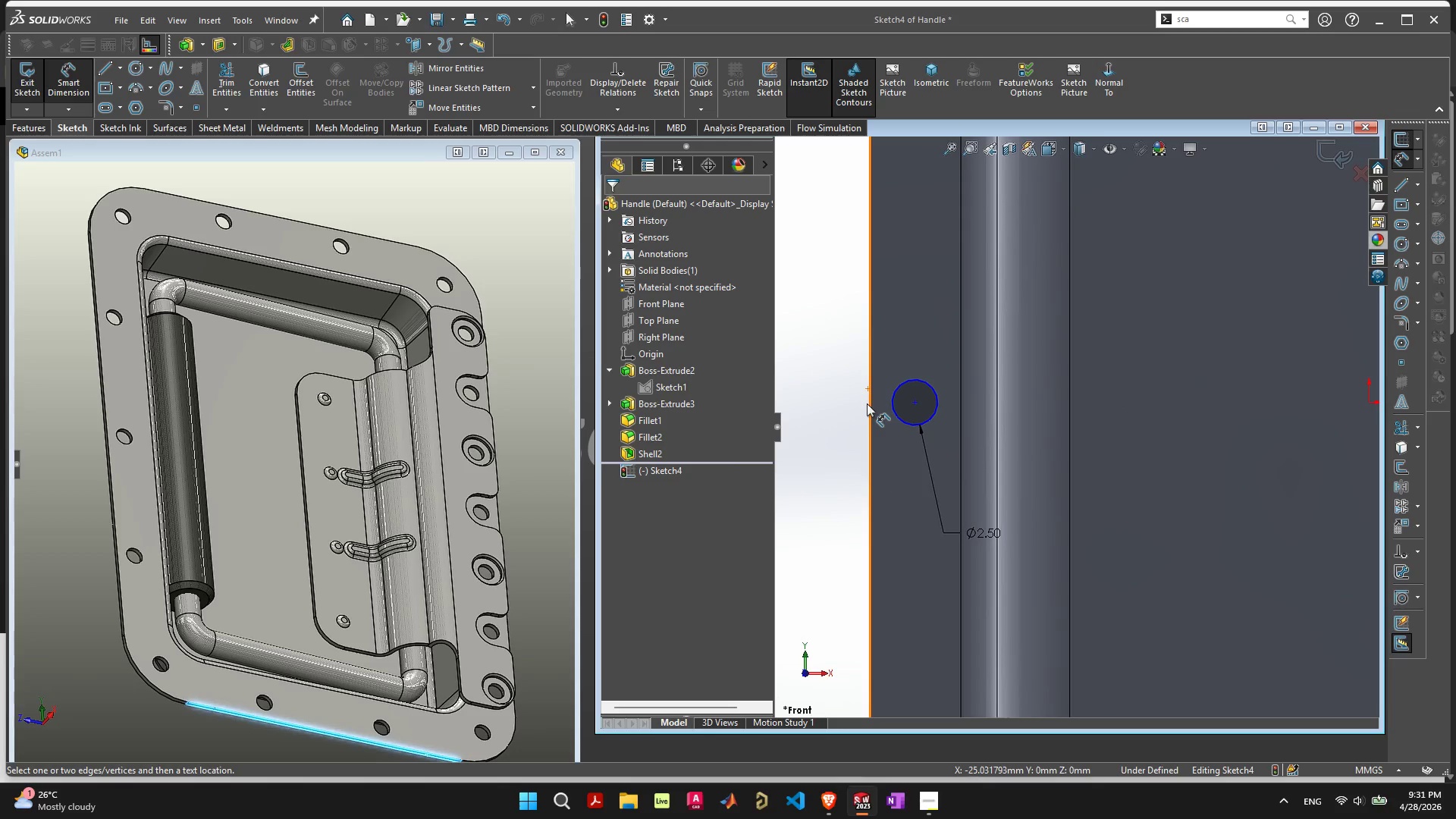 
left_click([871, 403])
 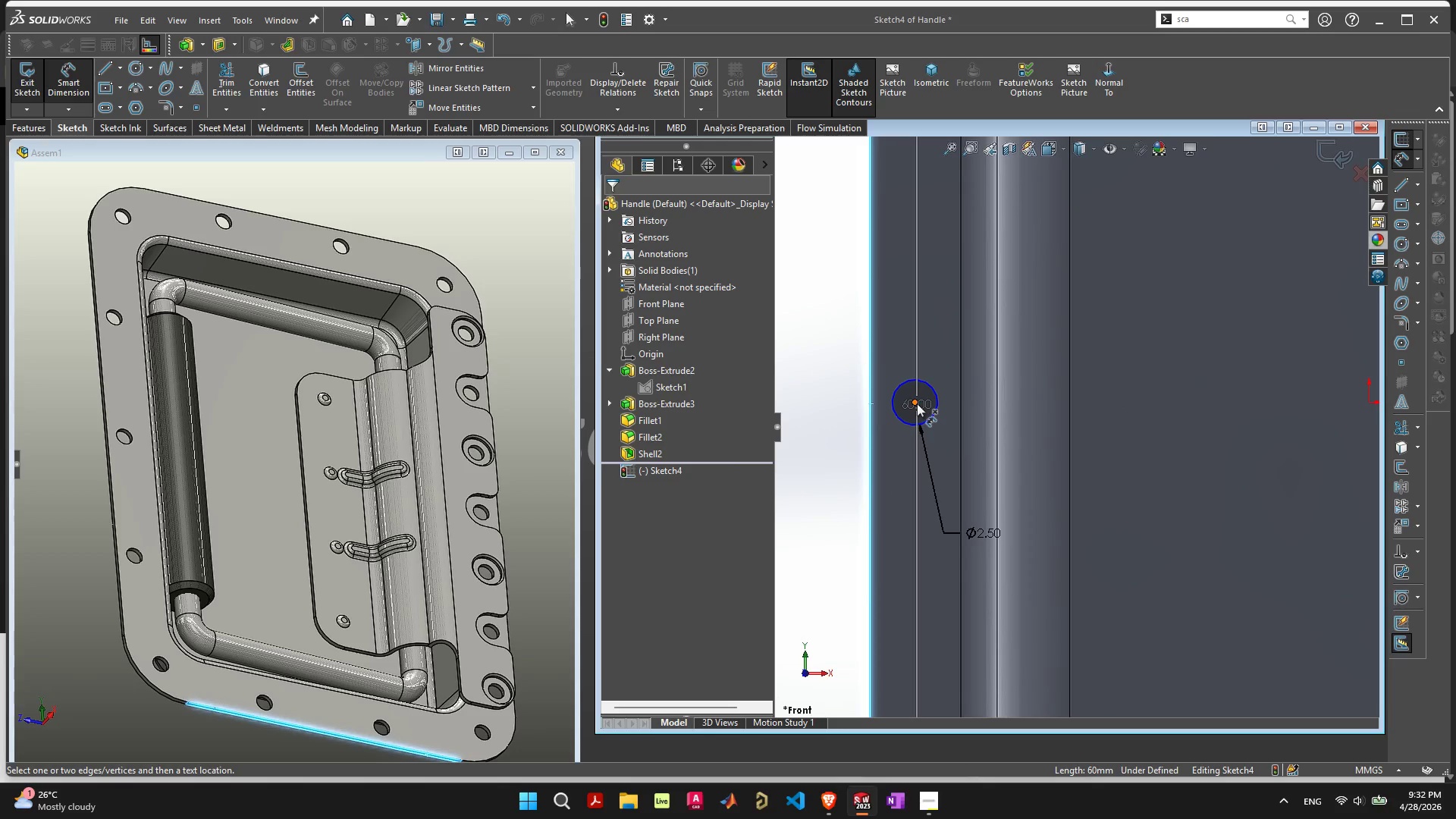 
left_click([917, 403])
 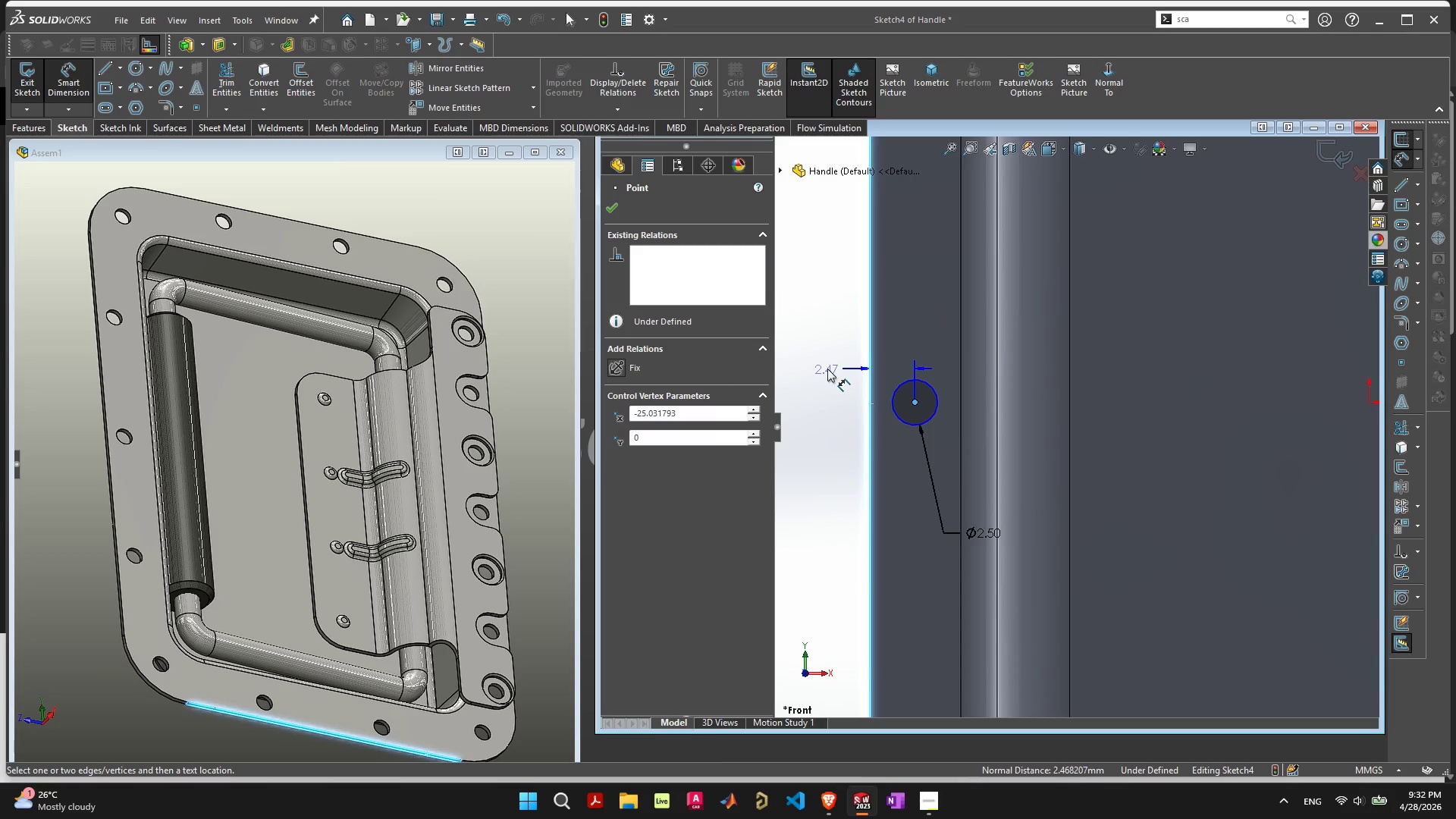 
left_click([827, 369])
 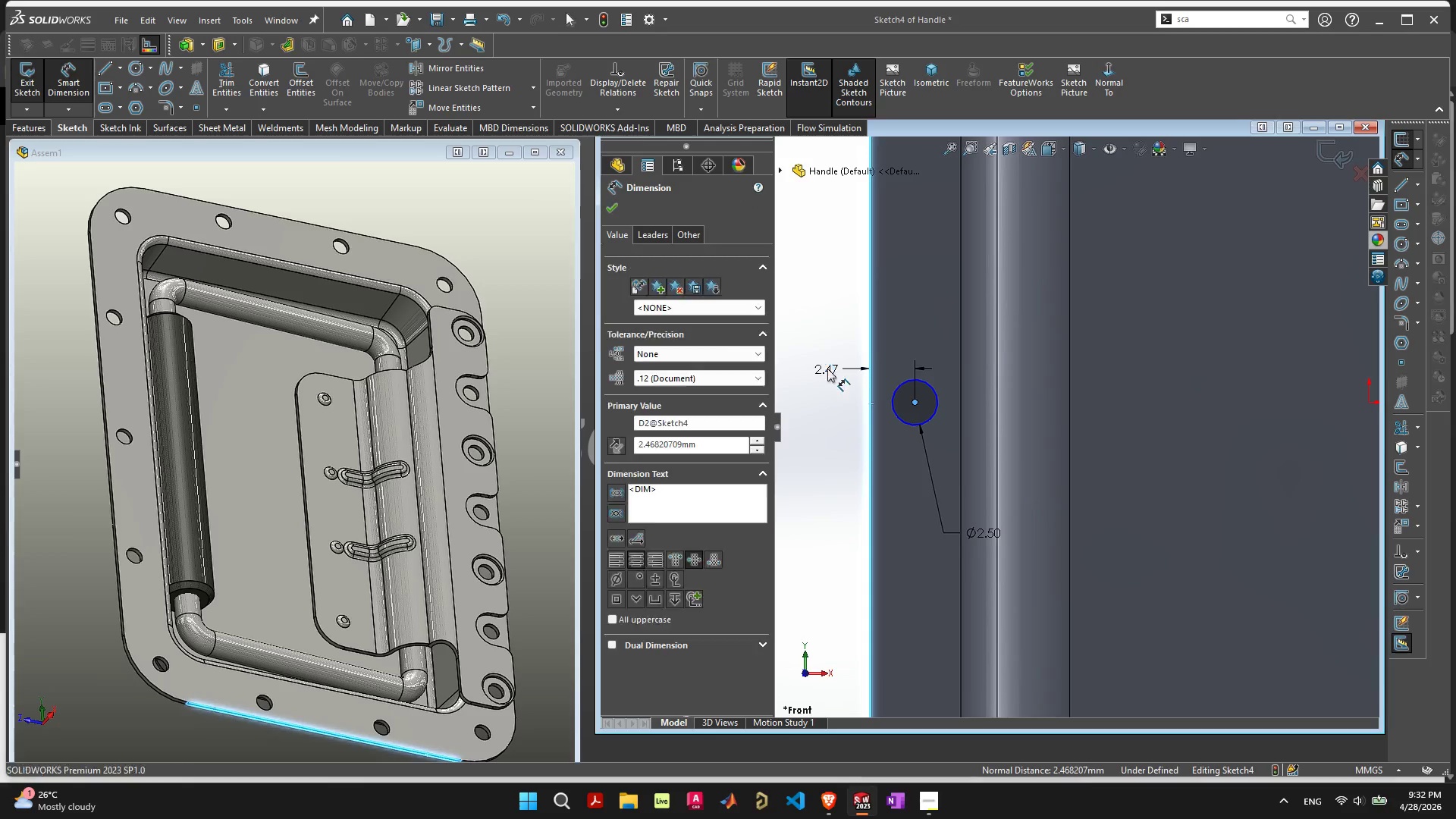 
key(2)
 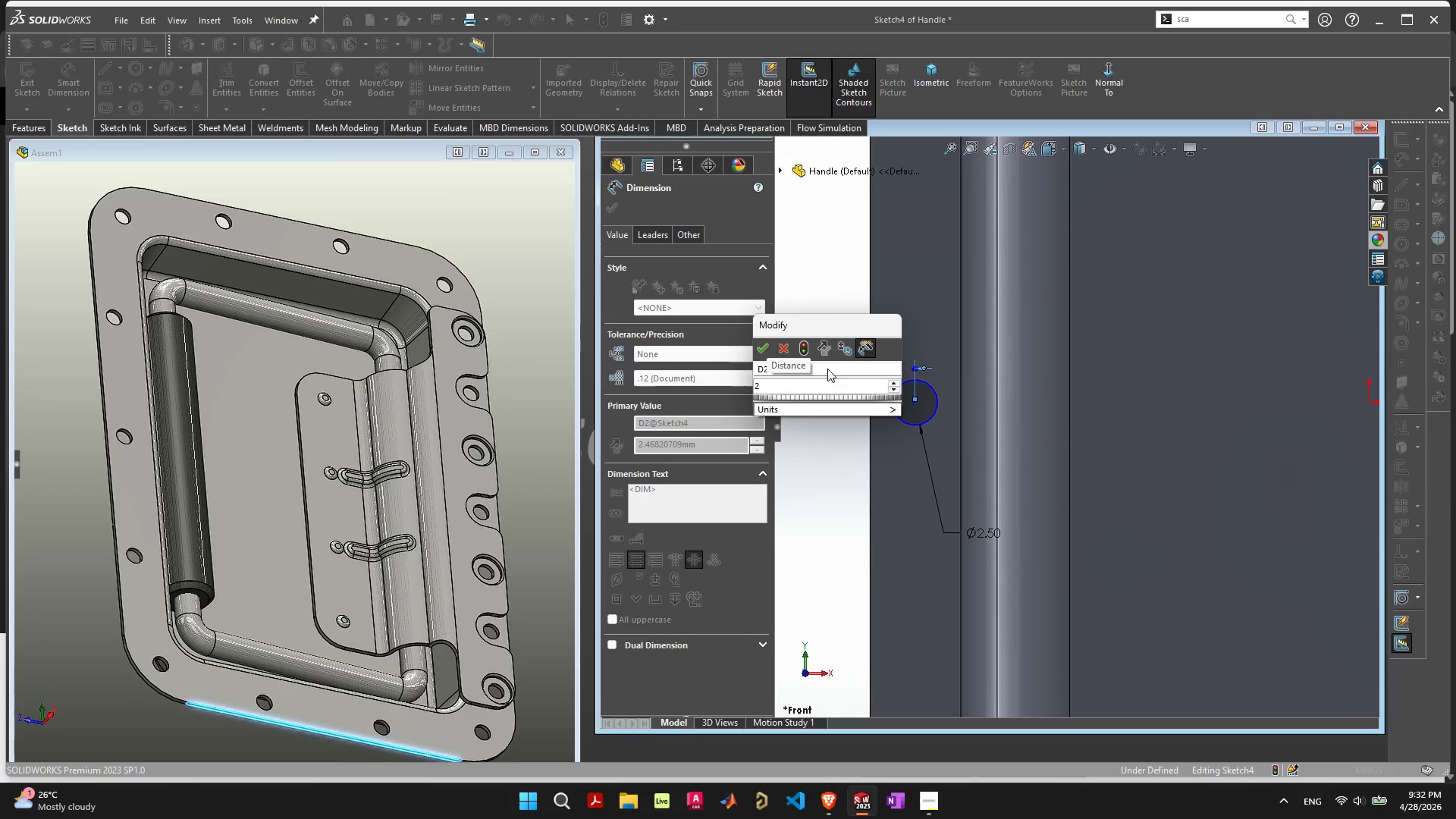 
key(Period)
 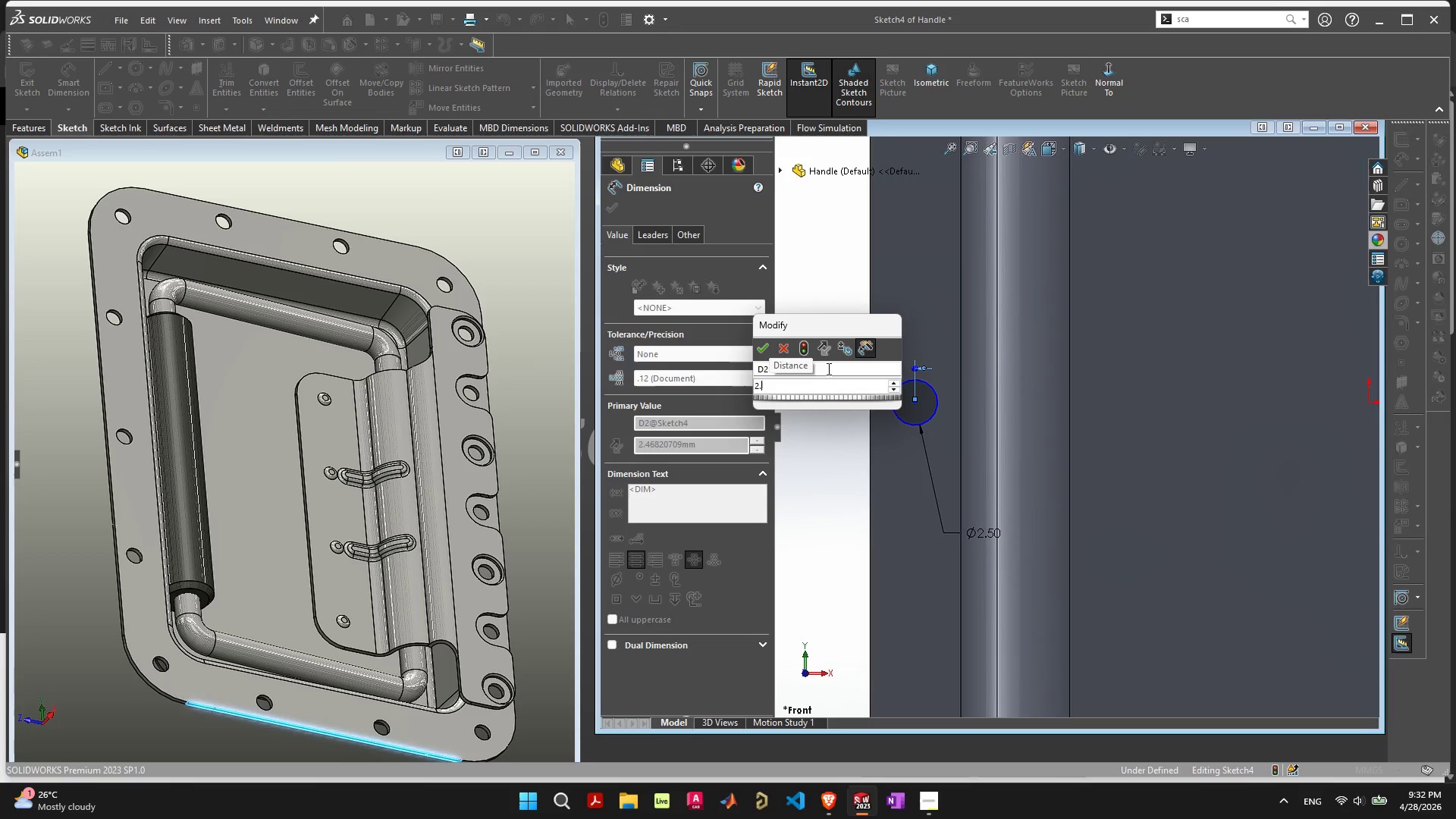 
key(3)
 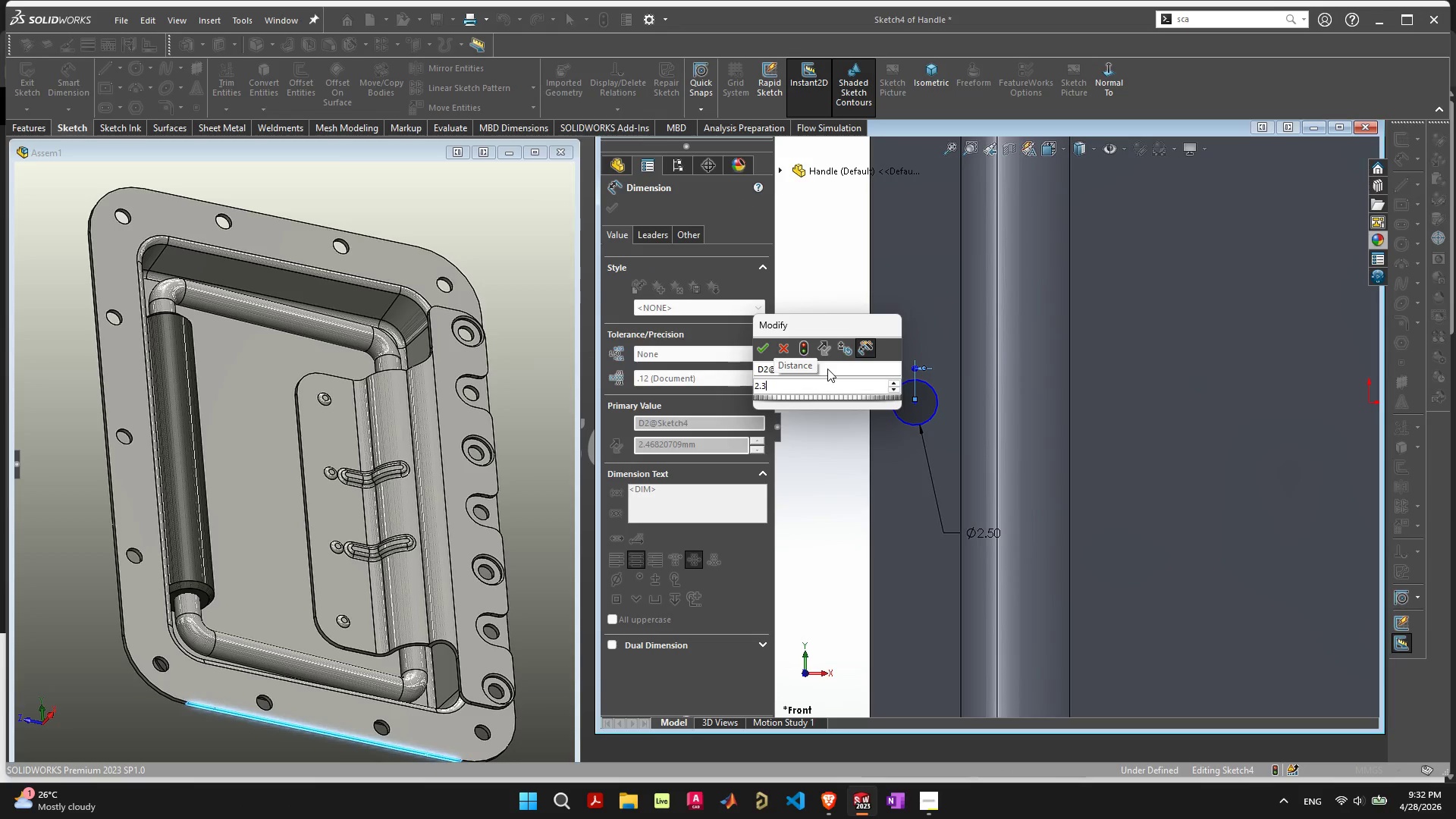 
key(Enter)
 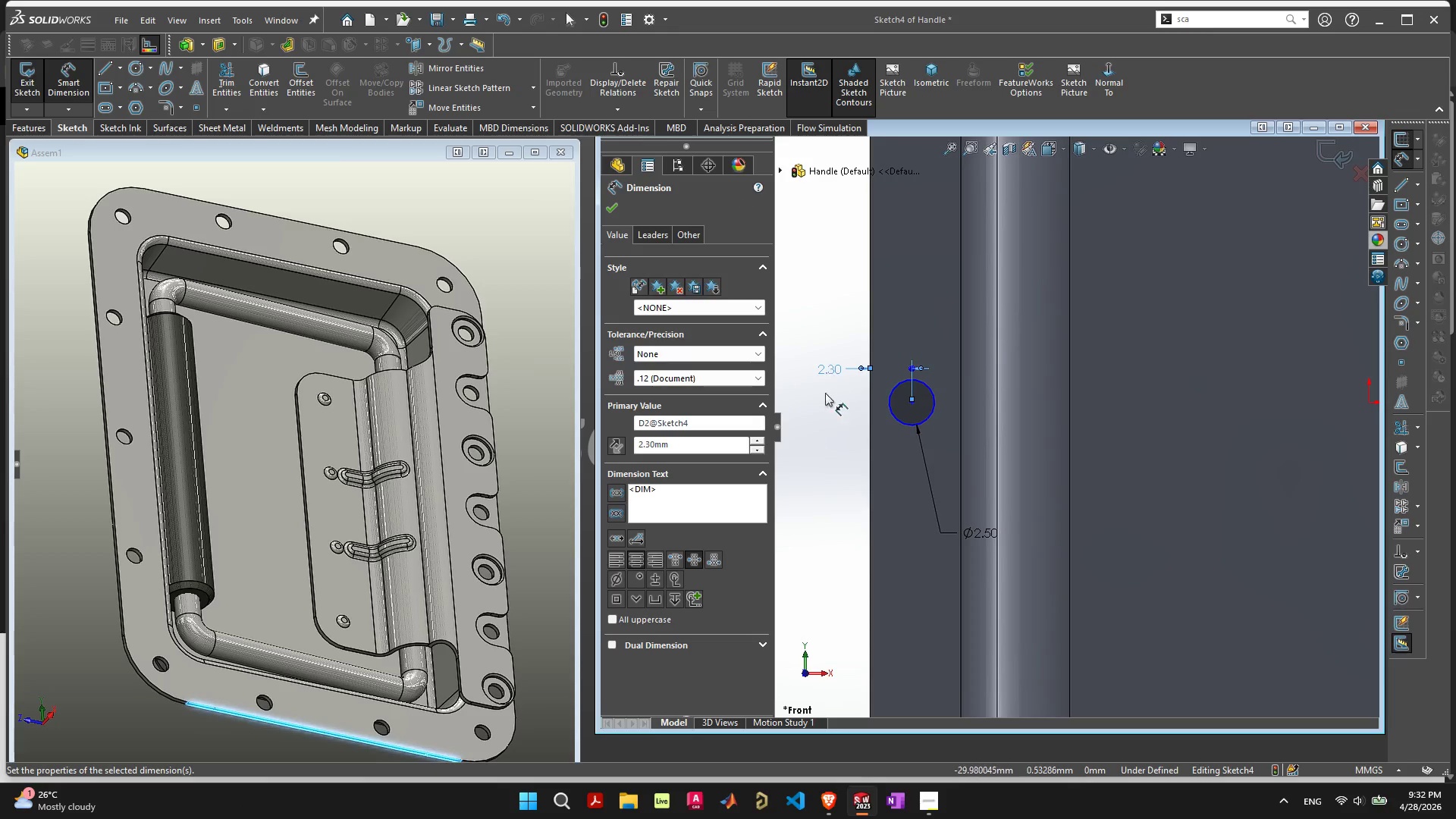 
key(Escape)
 